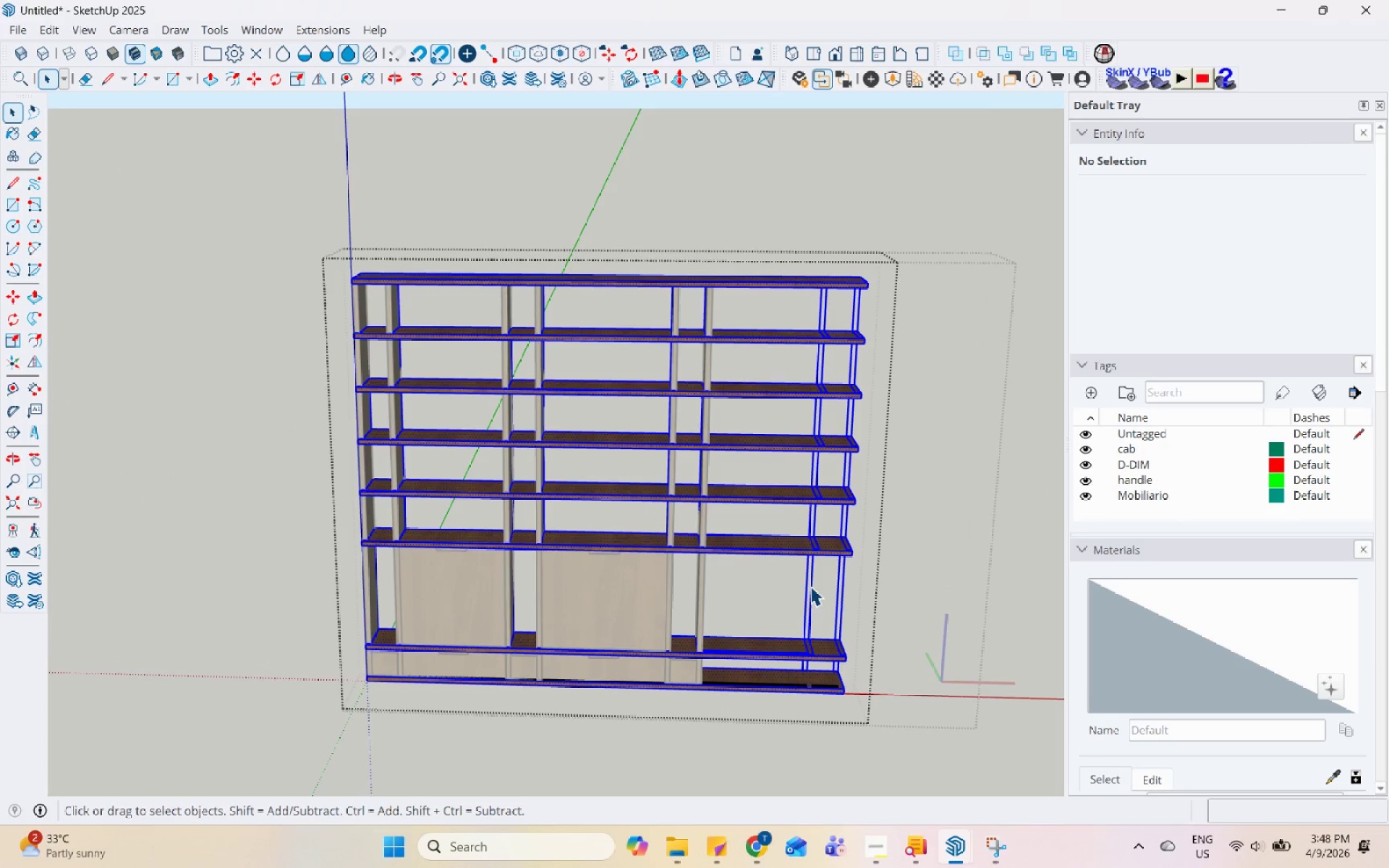 
triple_click([810, 586])
 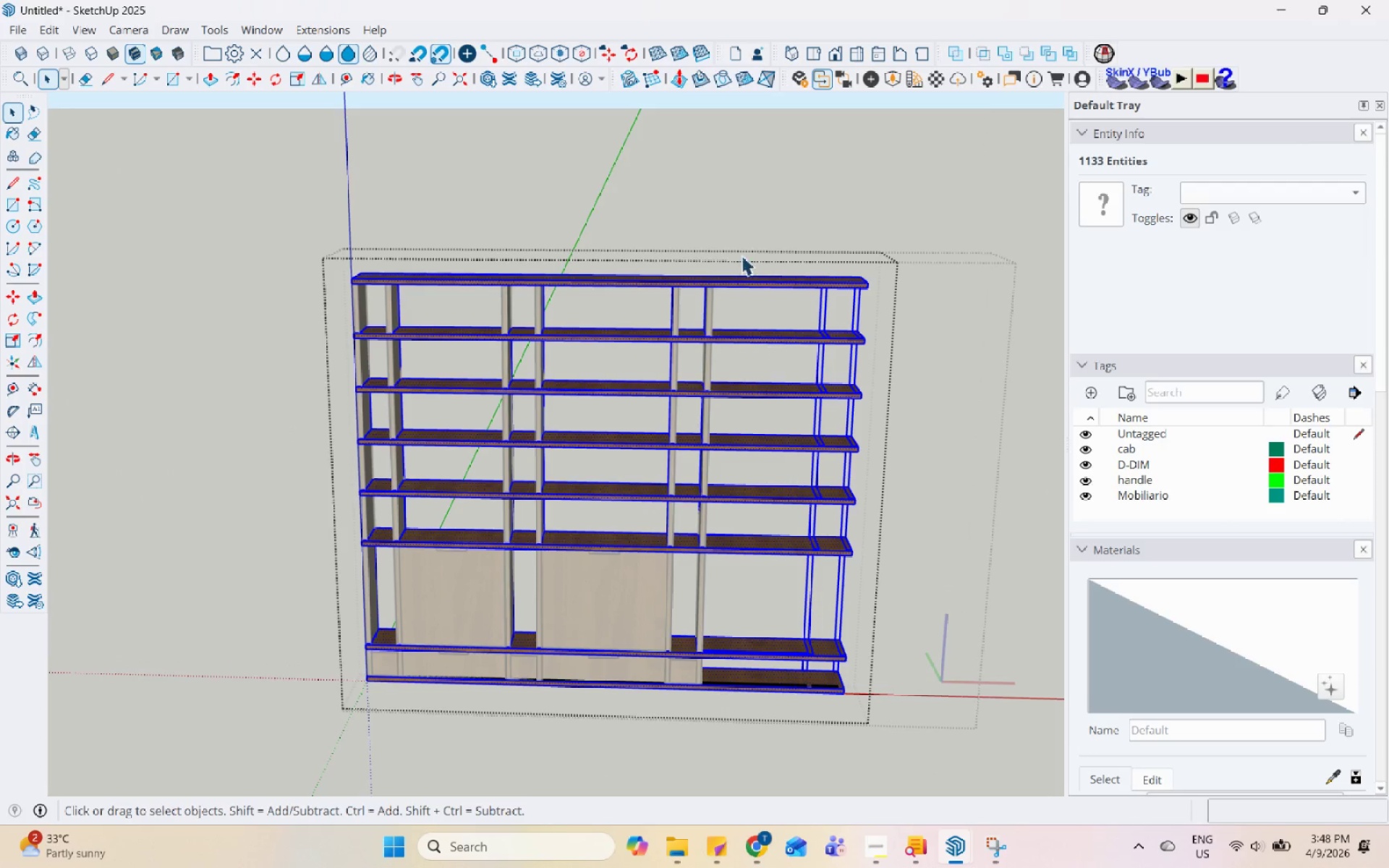 
left_click_drag(start_coordinate=[753, 232], to_coordinate=[896, 754])
 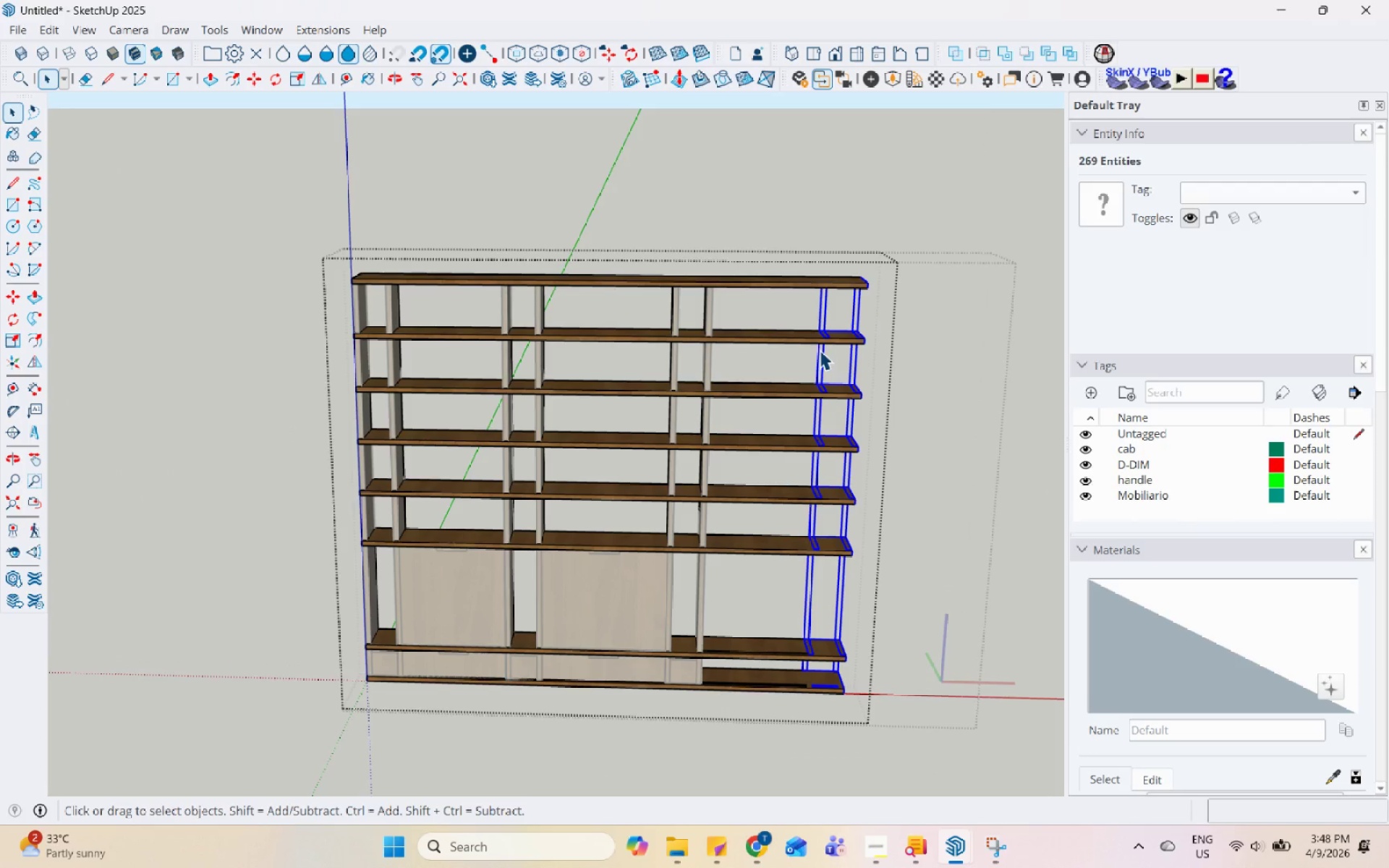 
right_click([824, 352])
 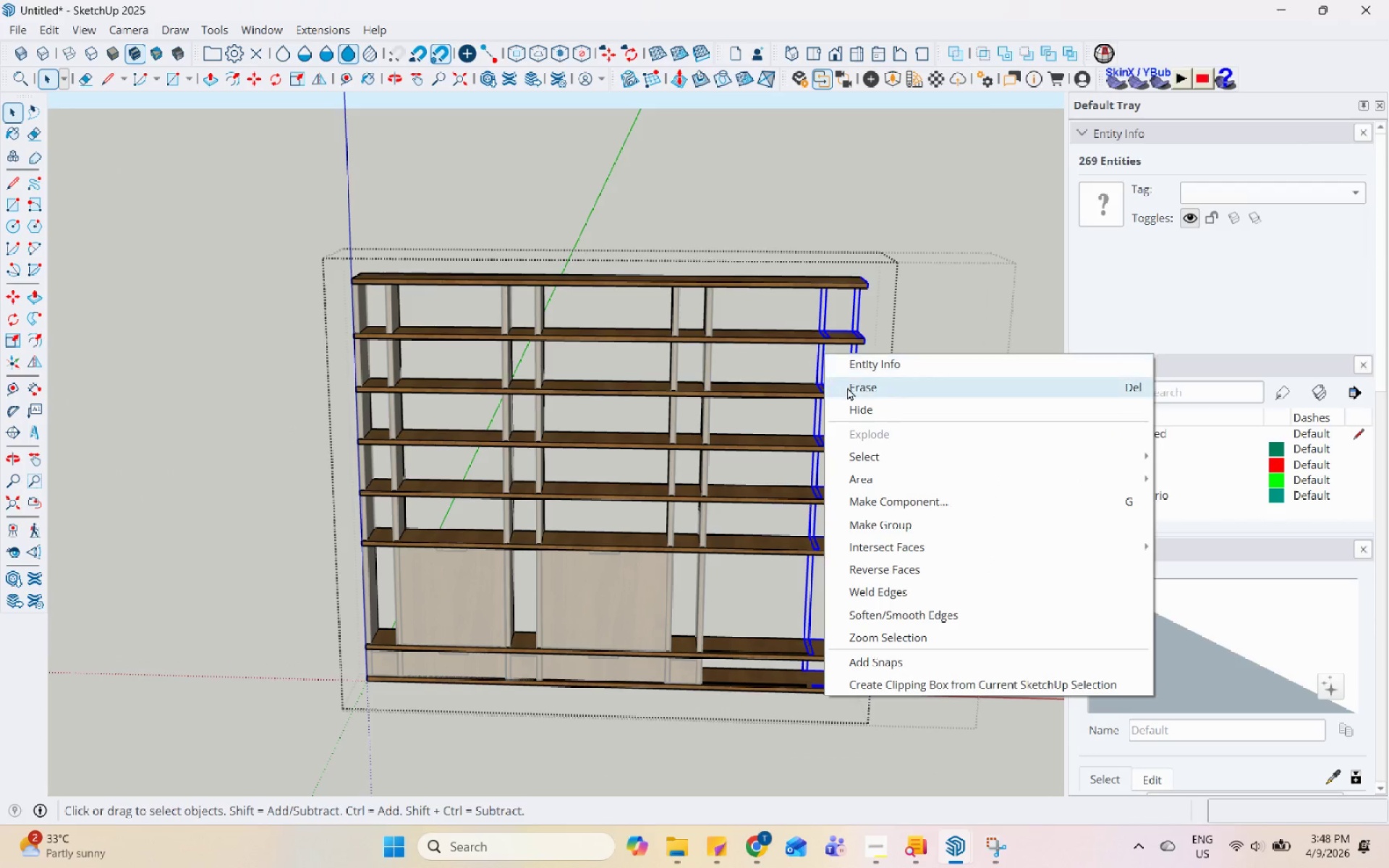 
left_click([849, 387])
 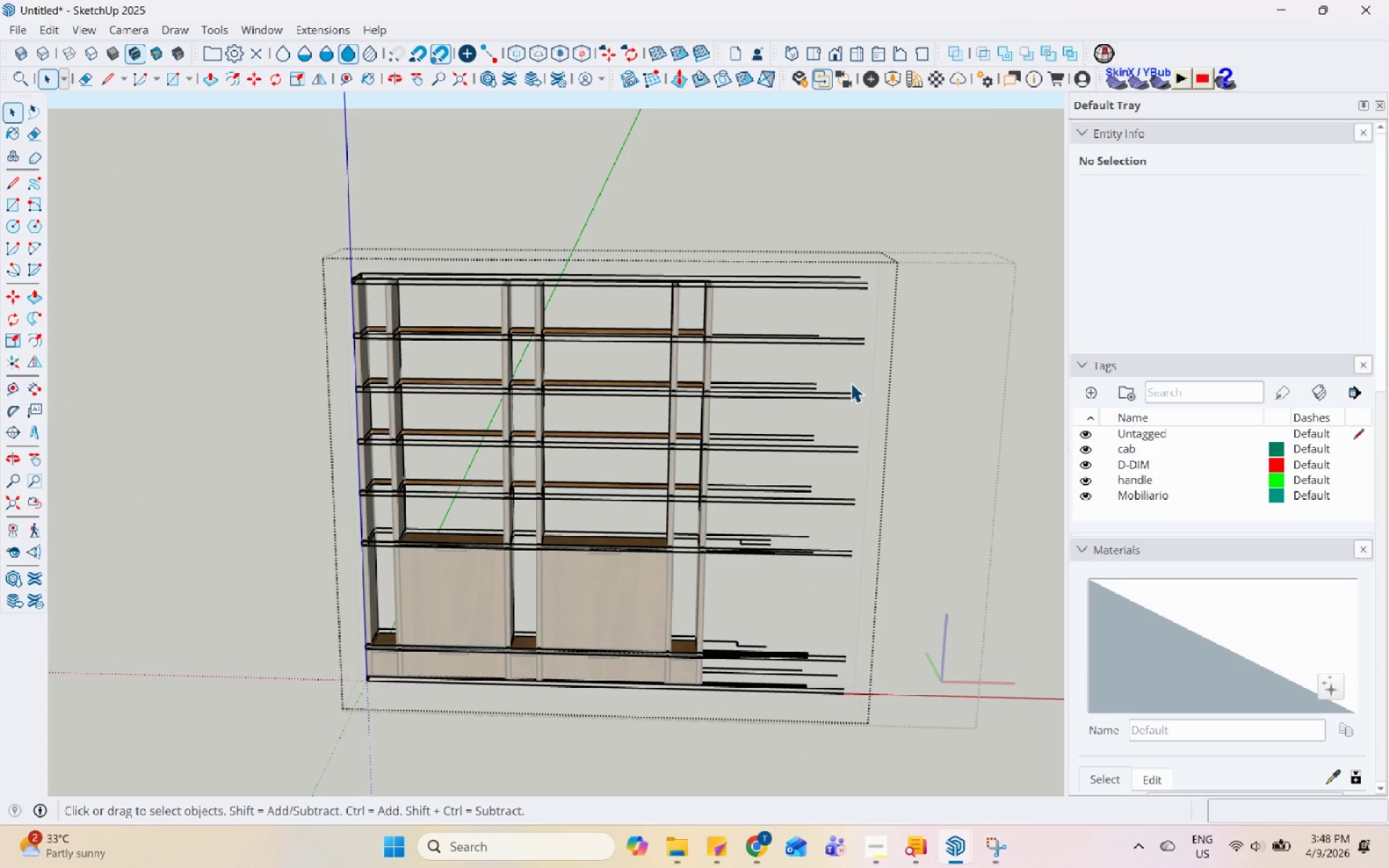 
key(Control+Z)
 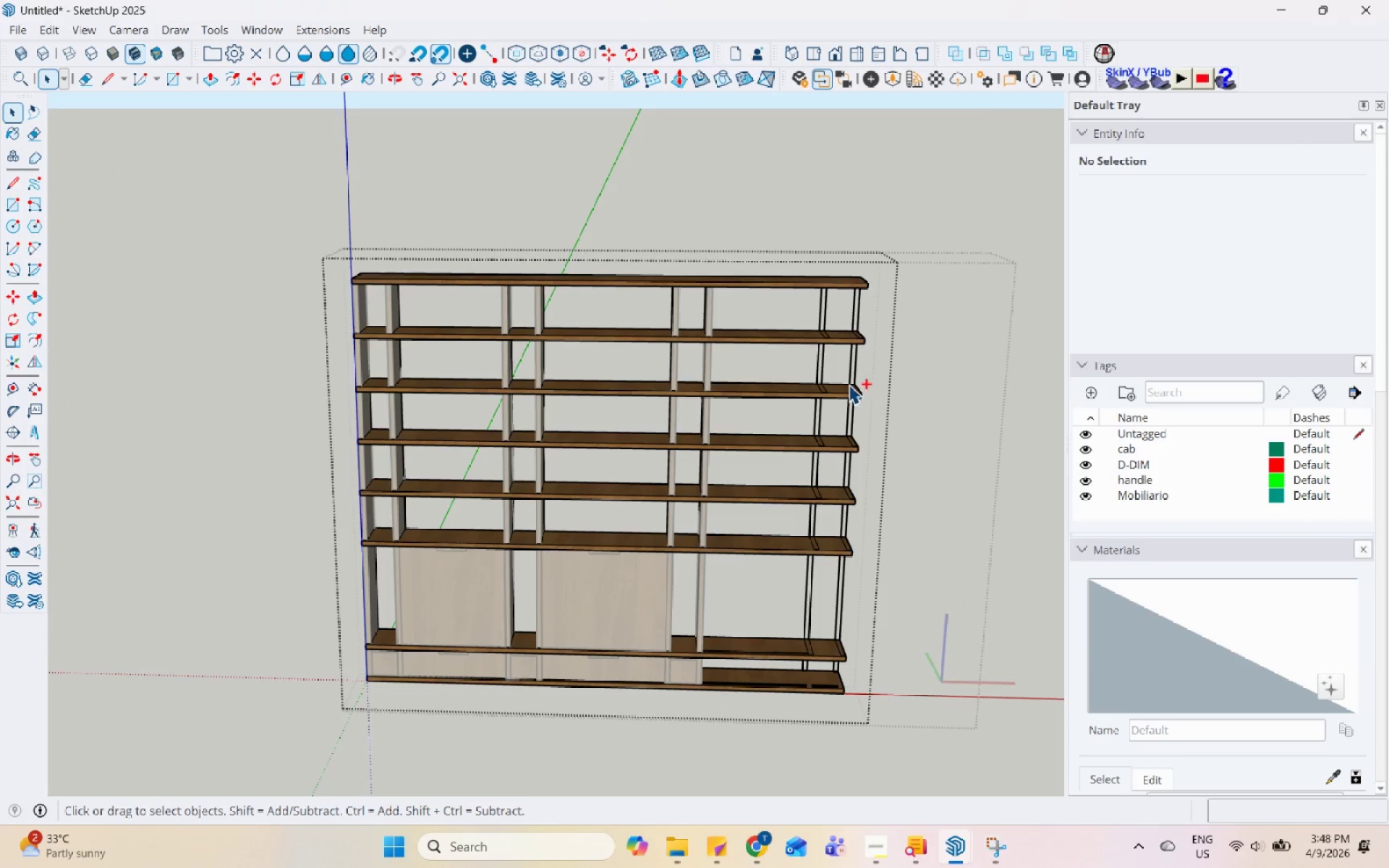 
left_click([814, 365])
 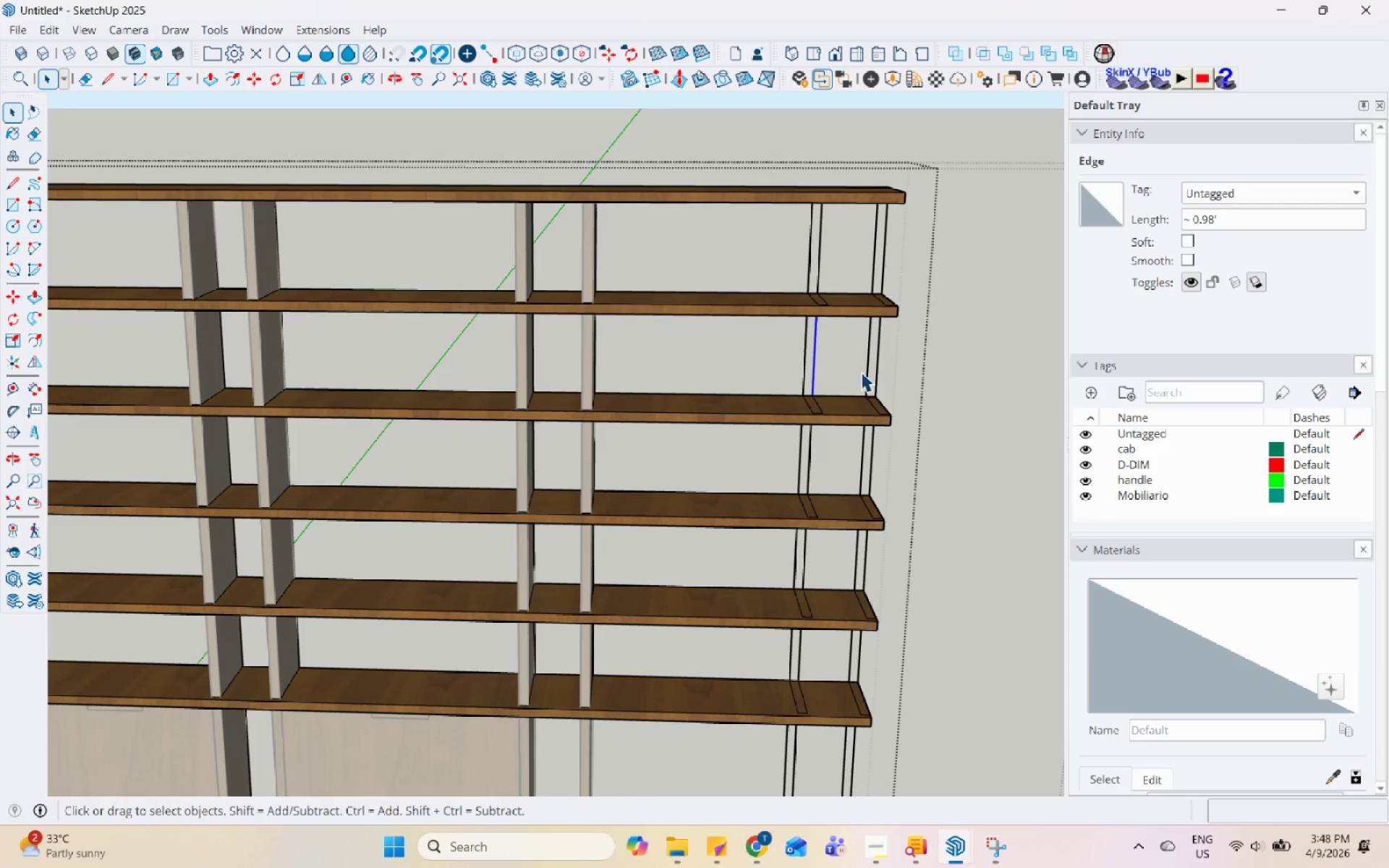 
scroll: coordinate [814, 365], scroll_direction: up, amount: 6.0
 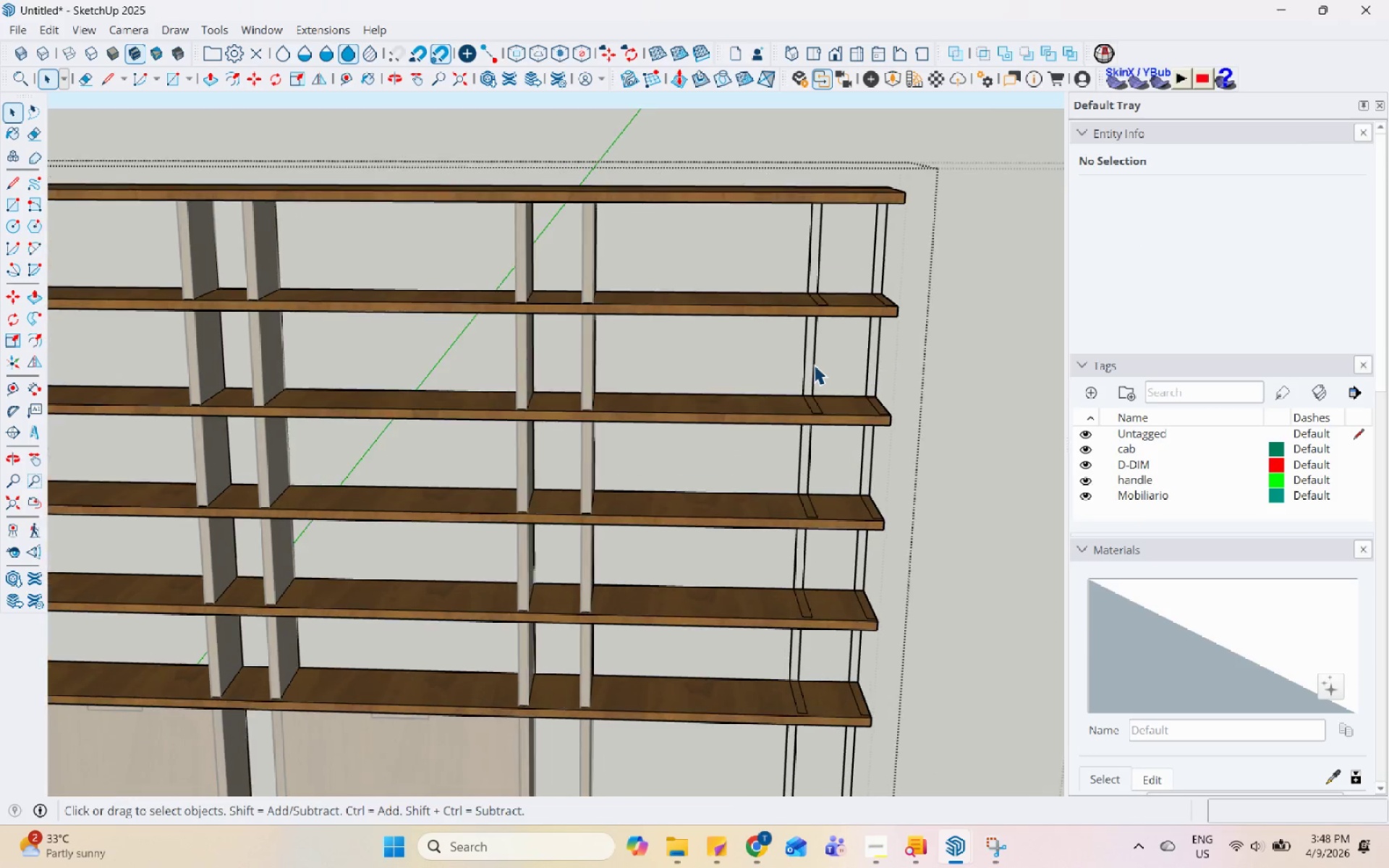 
left_click_drag(start_coordinate=[904, 369], to_coordinate=[731, 349])
 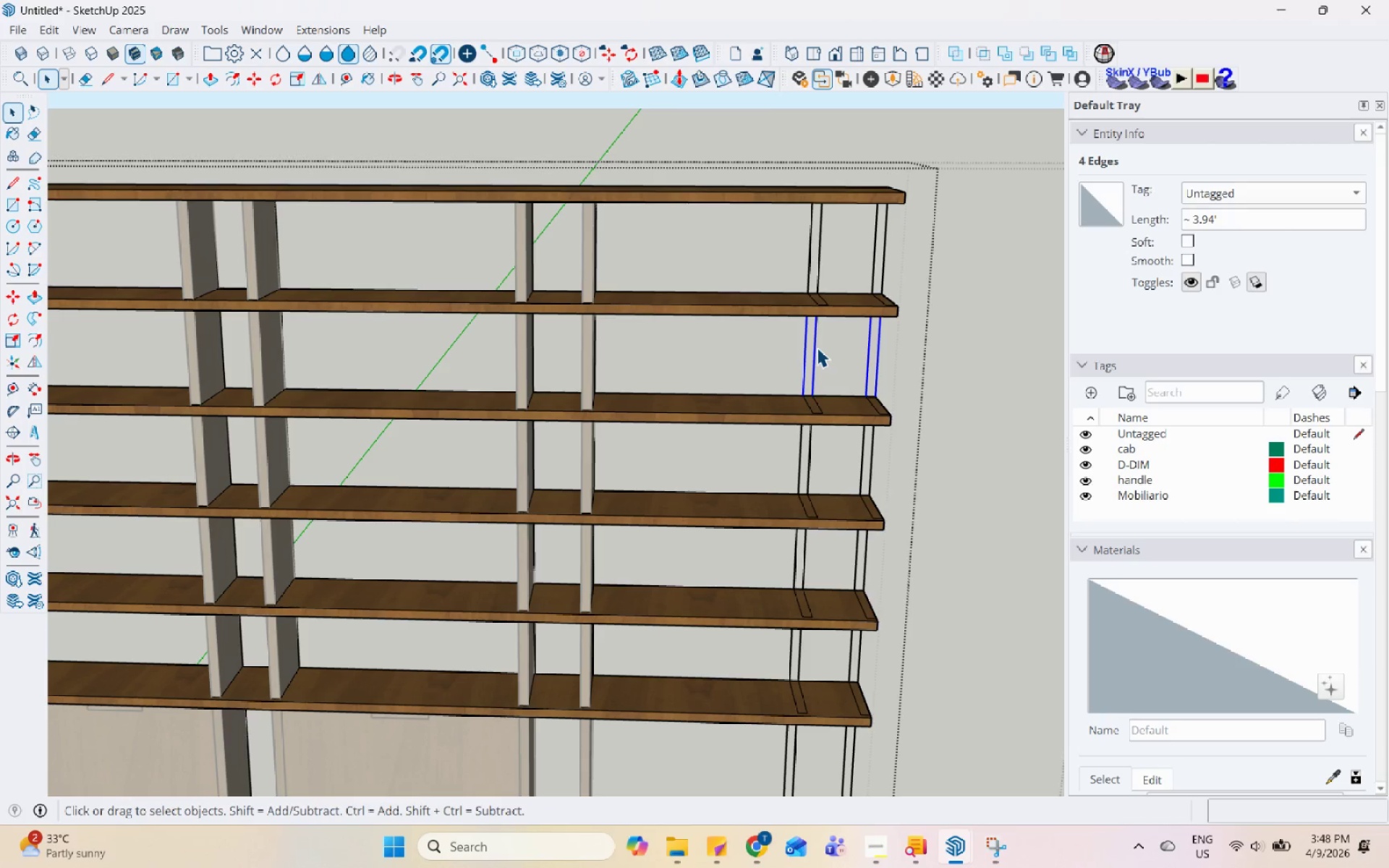 
right_click([816, 347])
 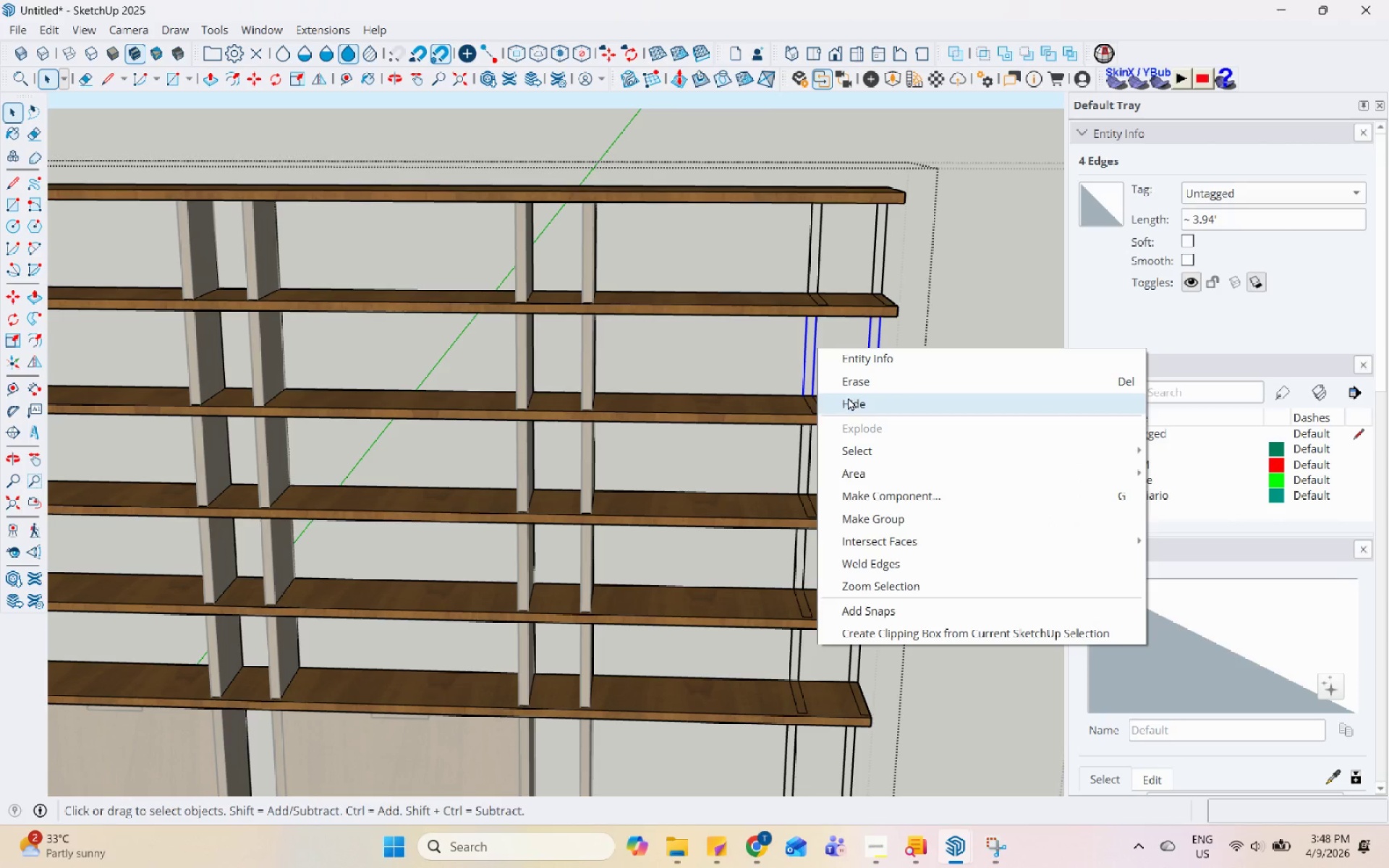 
left_click([858, 384])
 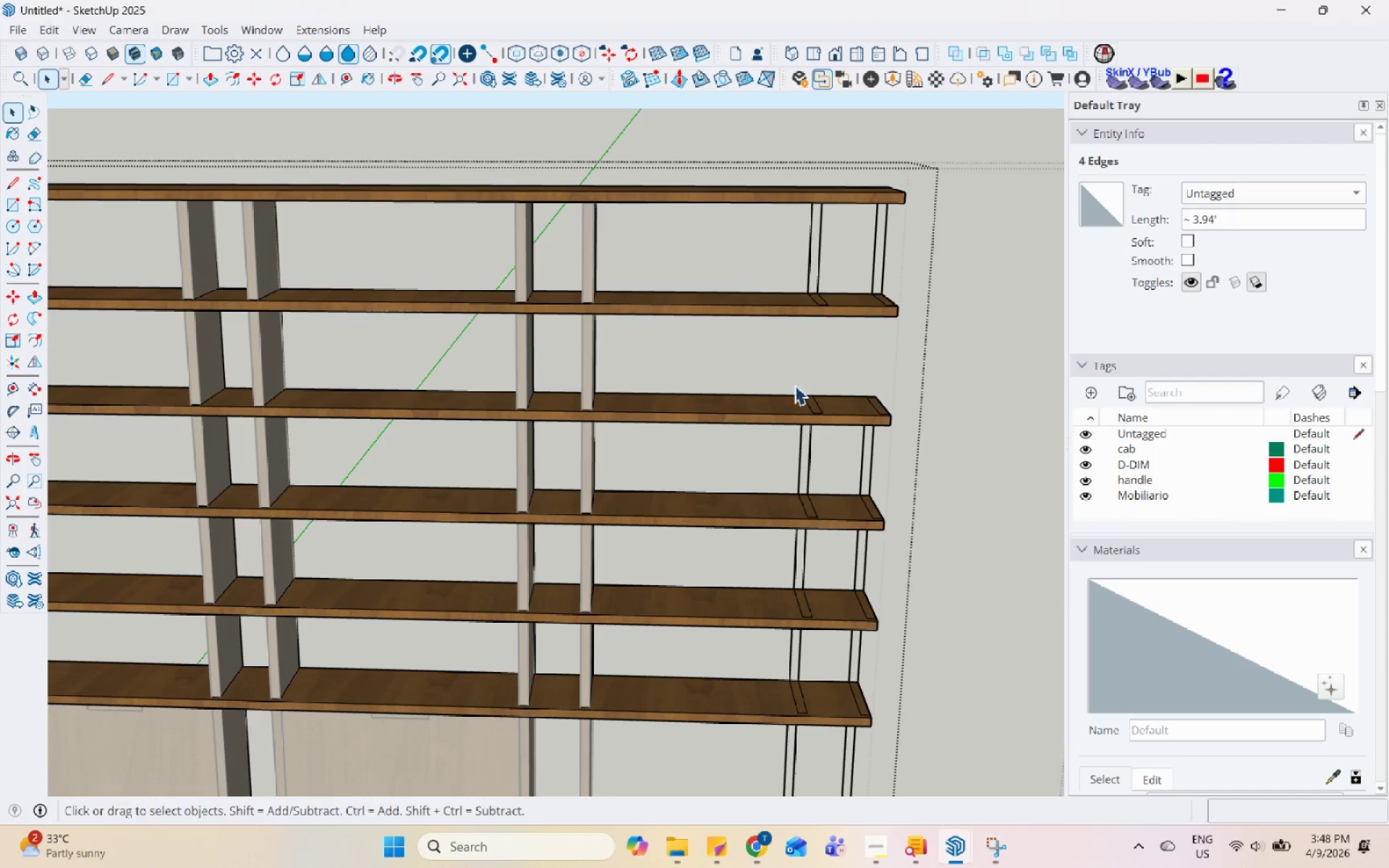 
scroll: coordinate [768, 391], scroll_direction: down, amount: 2.0
 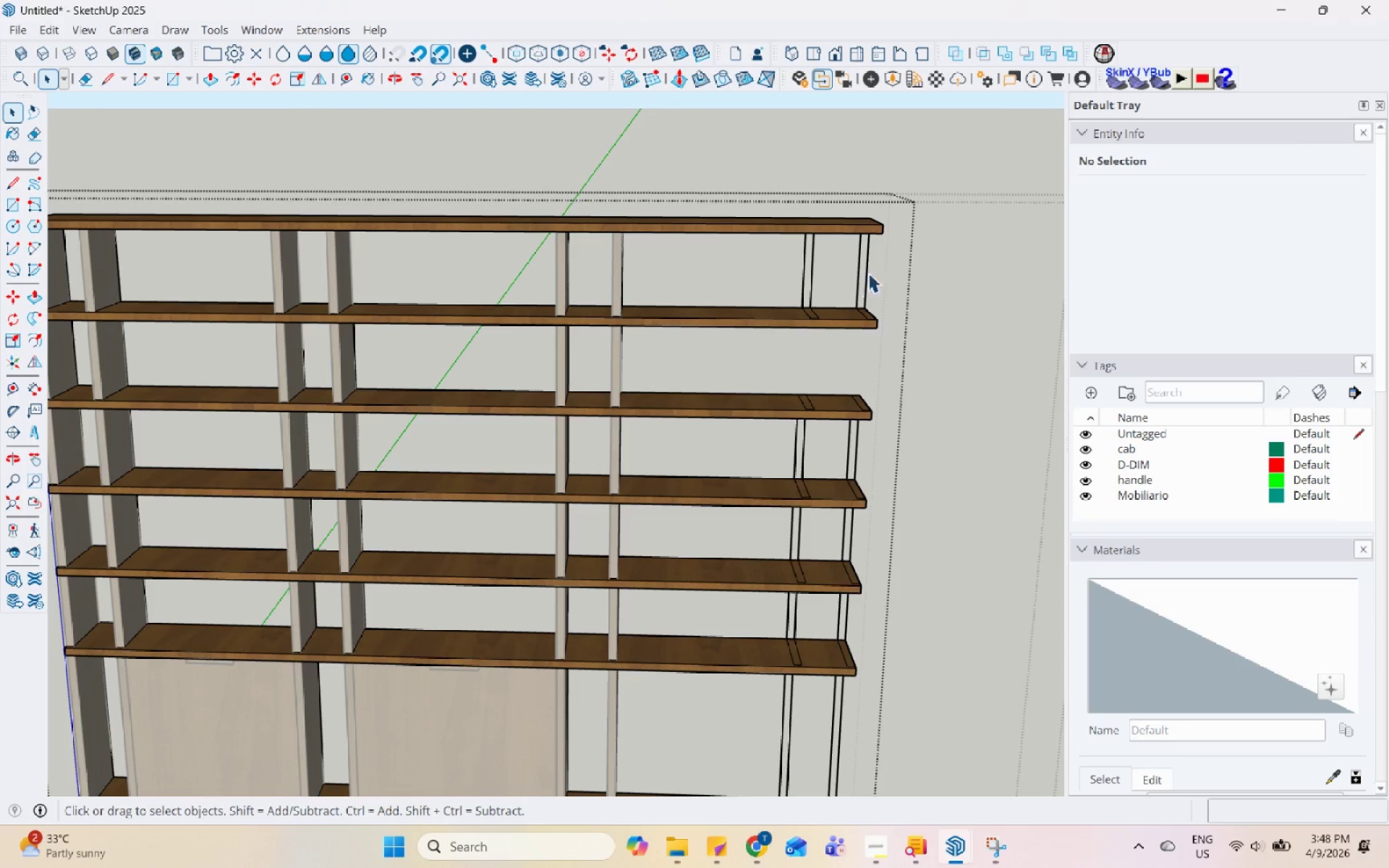 
left_click_drag(start_coordinate=[885, 265], to_coordinate=[35, 127])
 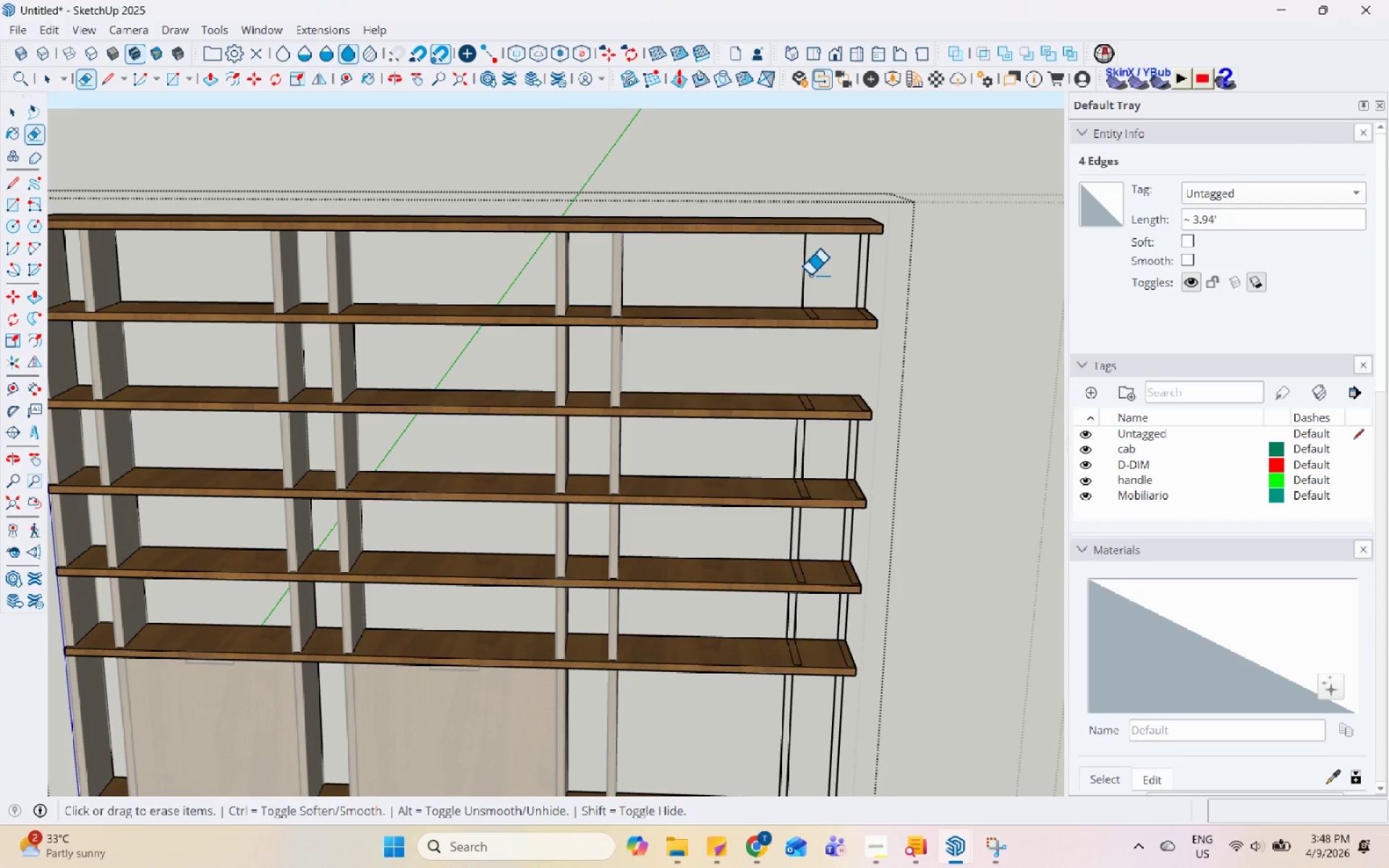 
left_click_drag(start_coordinate=[813, 278], to_coordinate=[761, 266])
 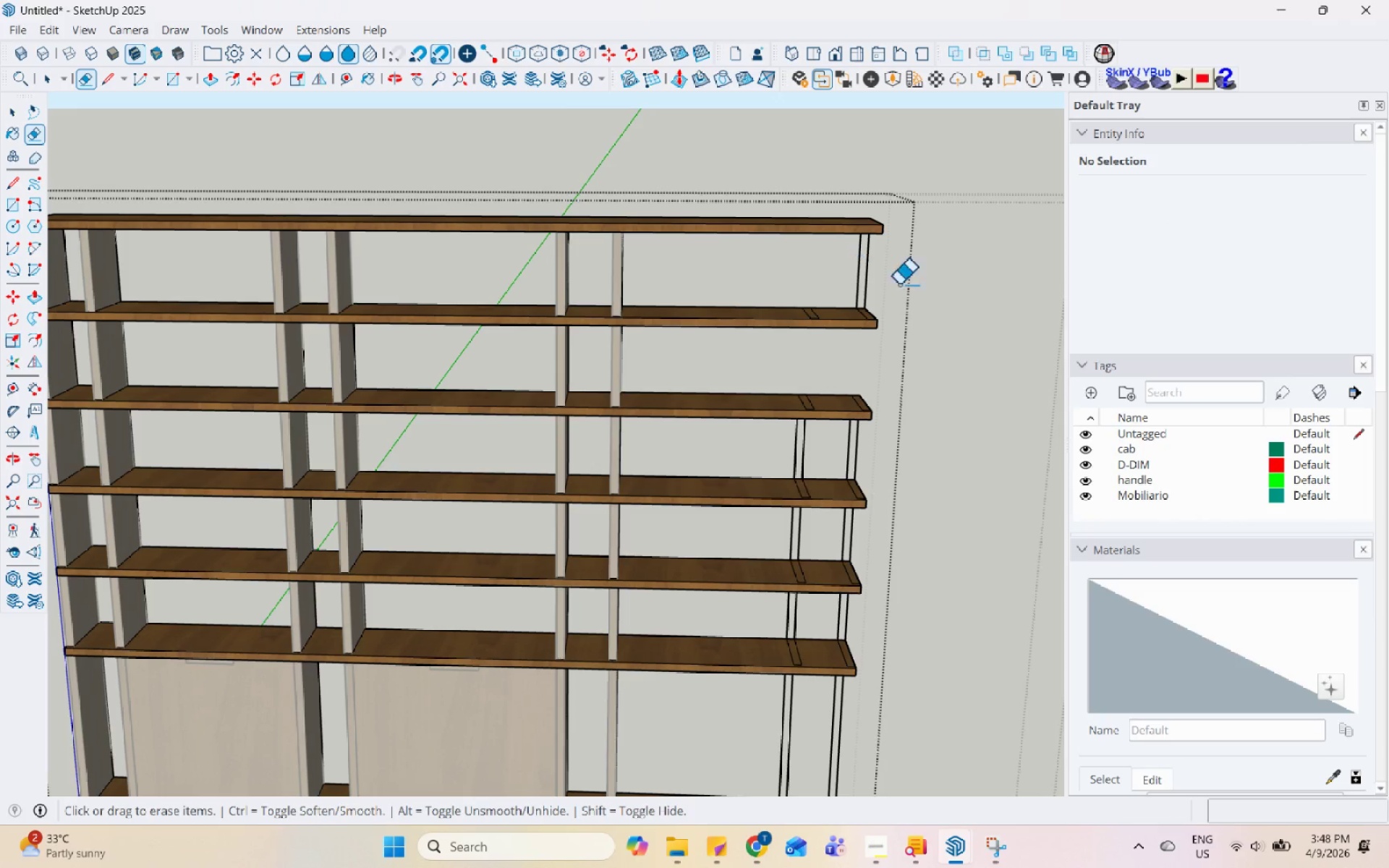 
left_click_drag(start_coordinate=[925, 284], to_coordinate=[676, 257])
 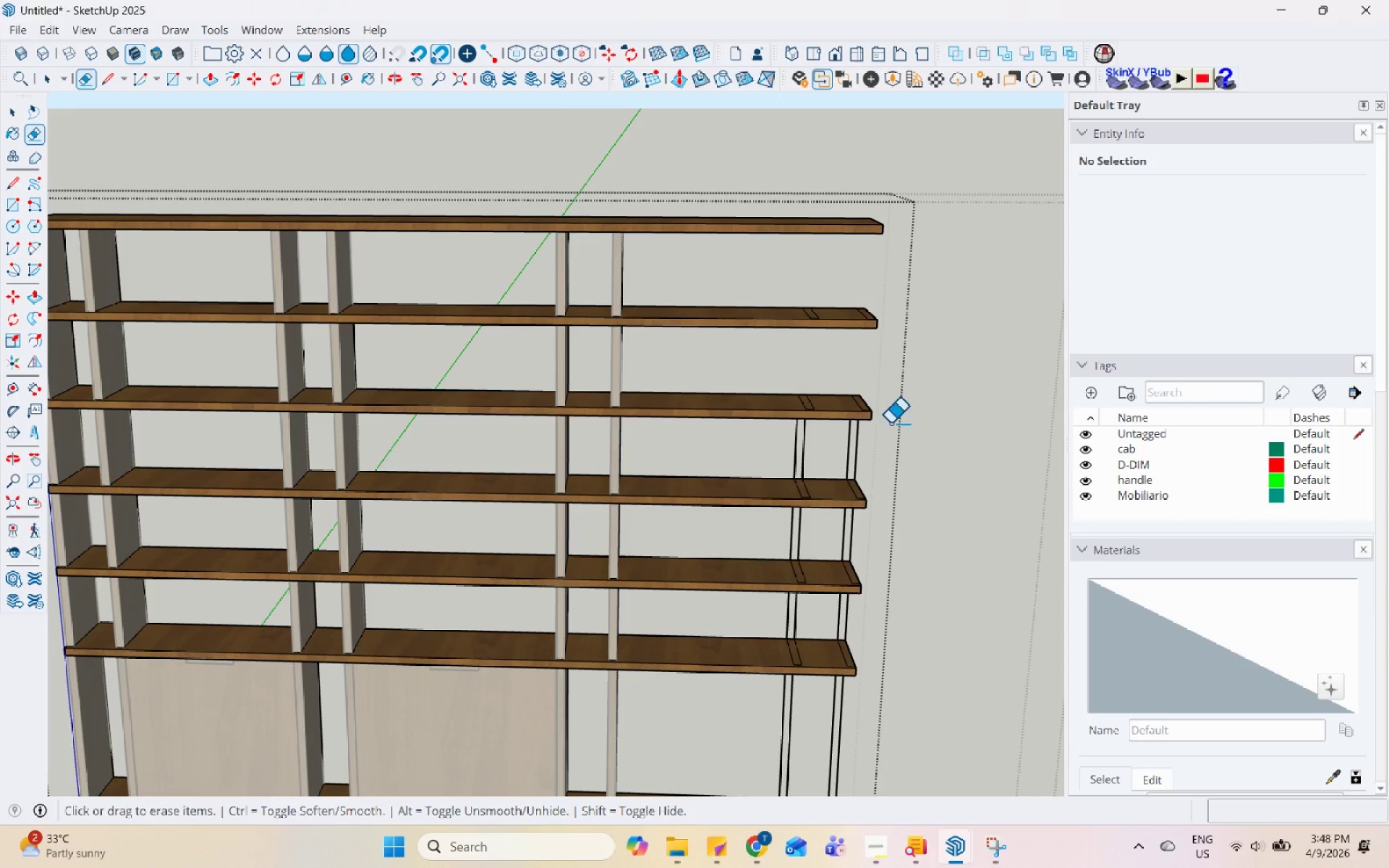 
left_click_drag(start_coordinate=[873, 459], to_coordinate=[732, 457])
 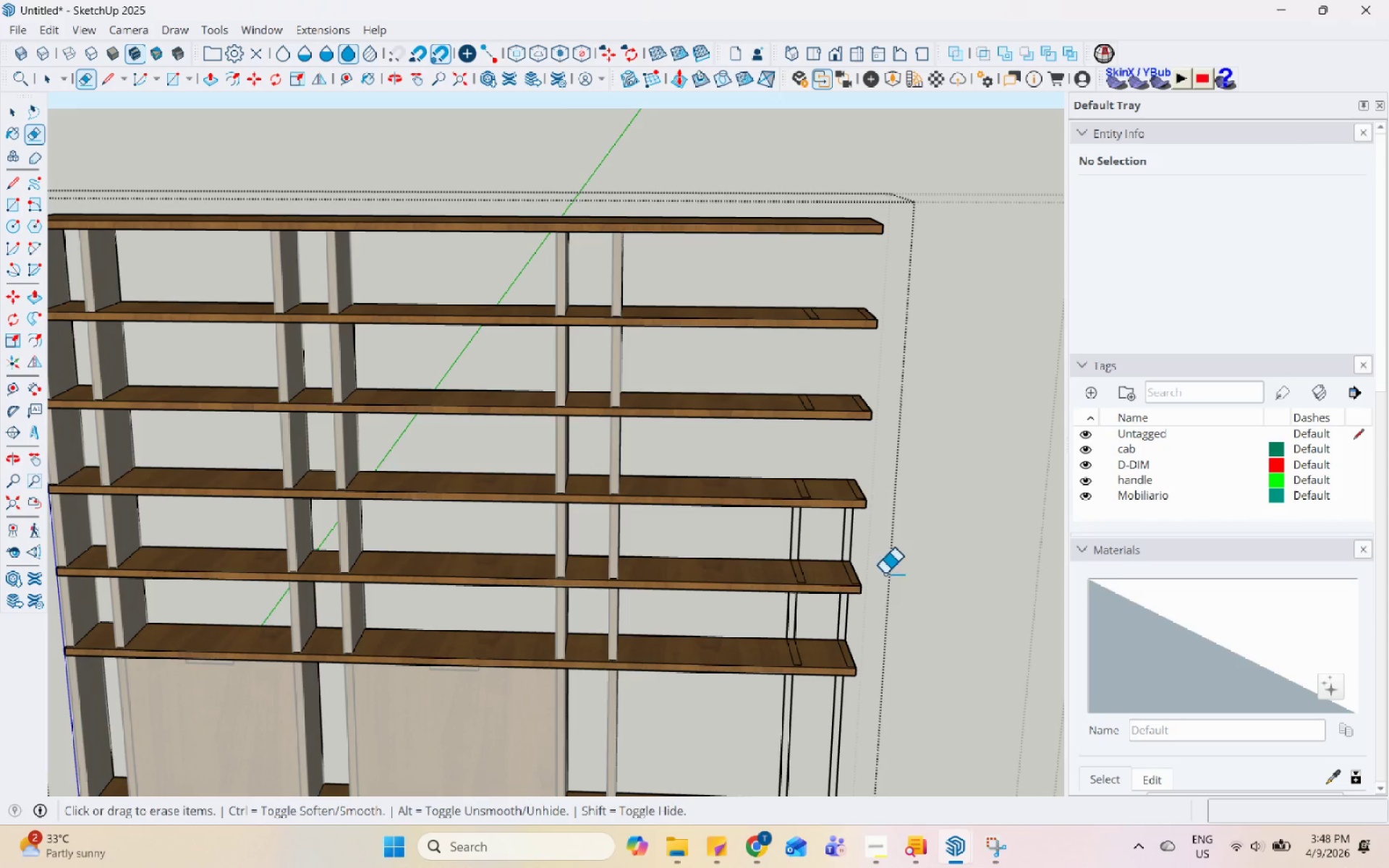 
left_click_drag(start_coordinate=[888, 542], to_coordinate=[624, 495])
 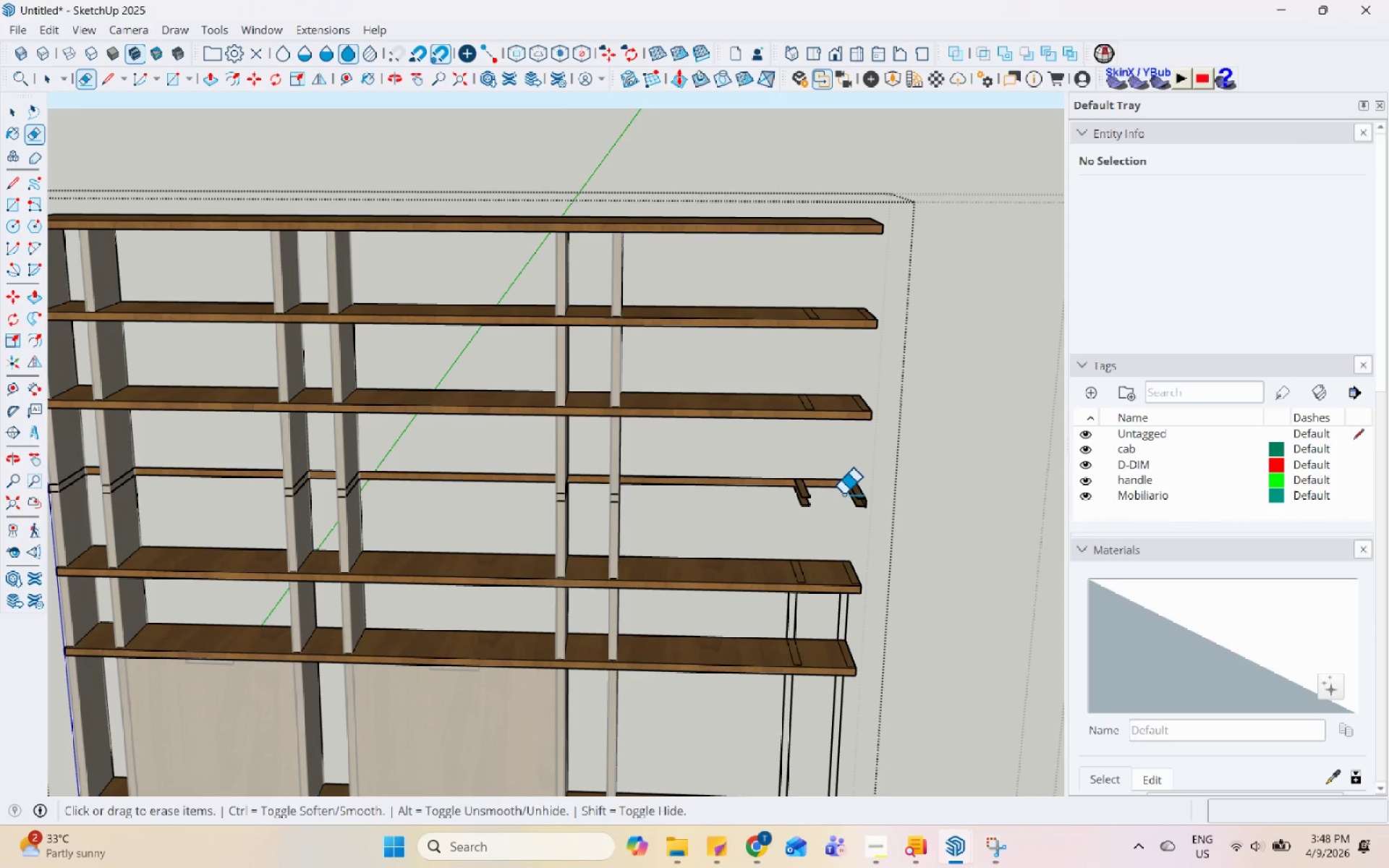 
key(Control+Z)
 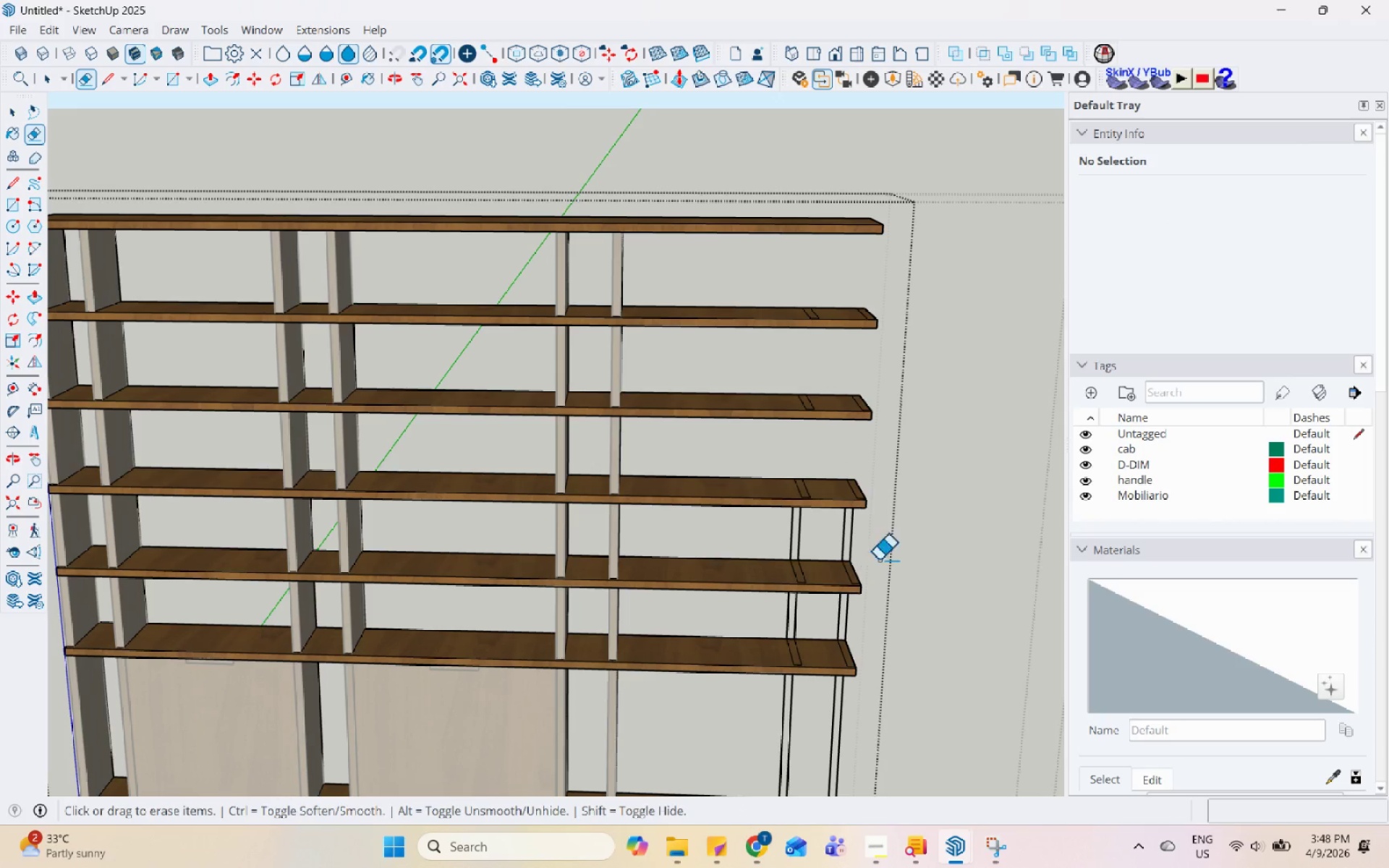 
left_click_drag(start_coordinate=[883, 552], to_coordinate=[749, 511])
 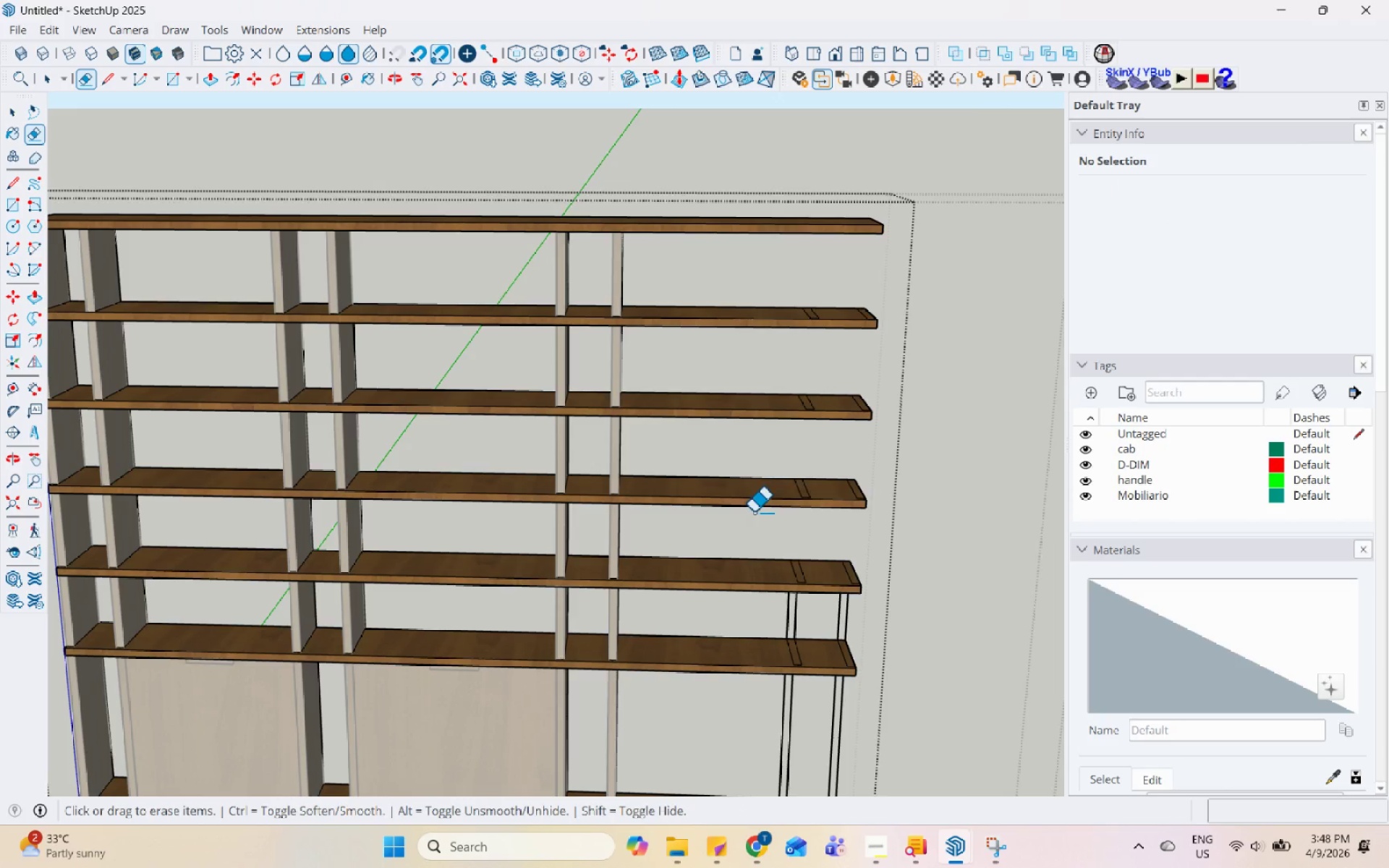 
scroll: coordinate [765, 509], scroll_direction: down, amount: 2.0
 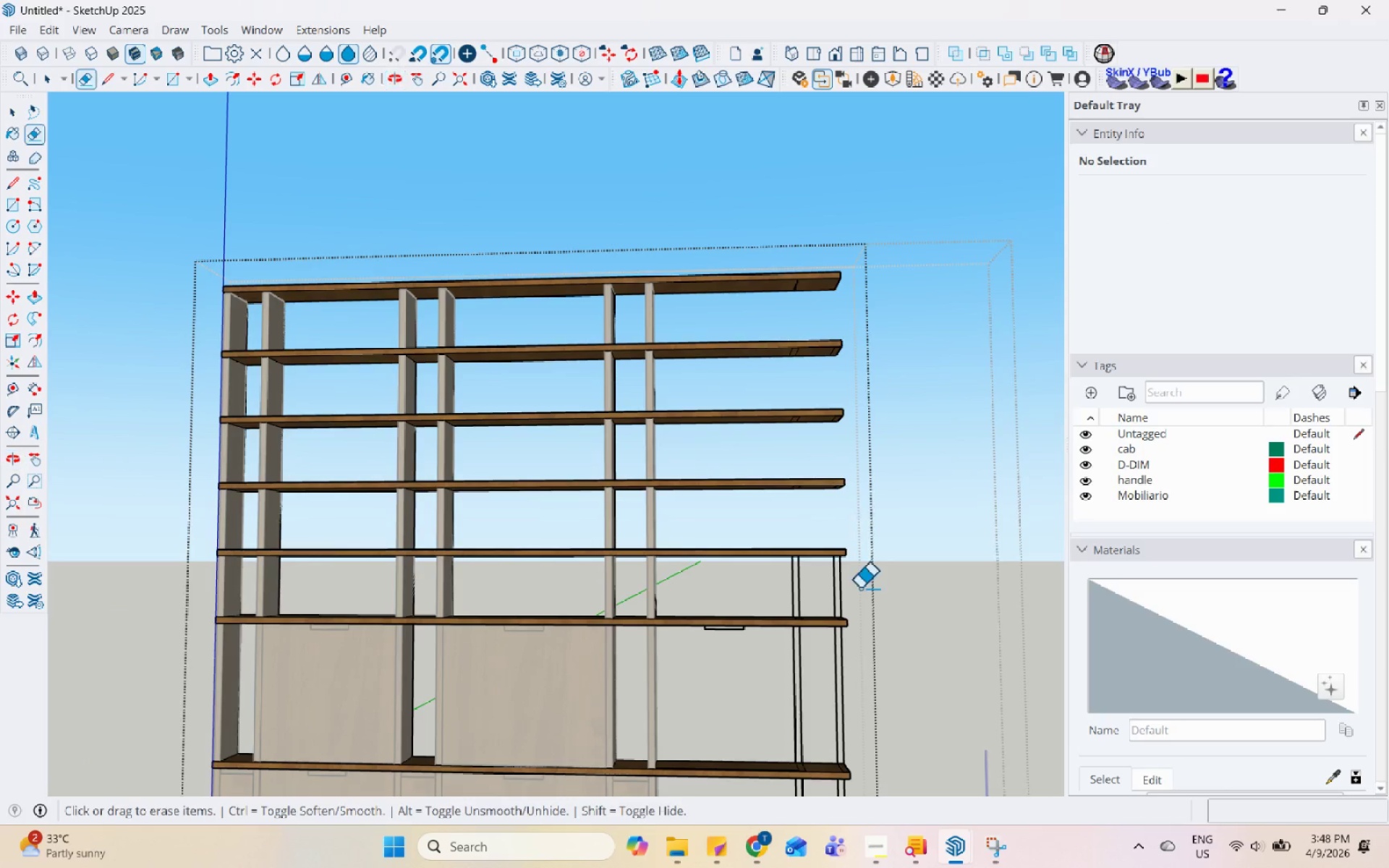 
left_click_drag(start_coordinate=[865, 579], to_coordinate=[749, 580])
 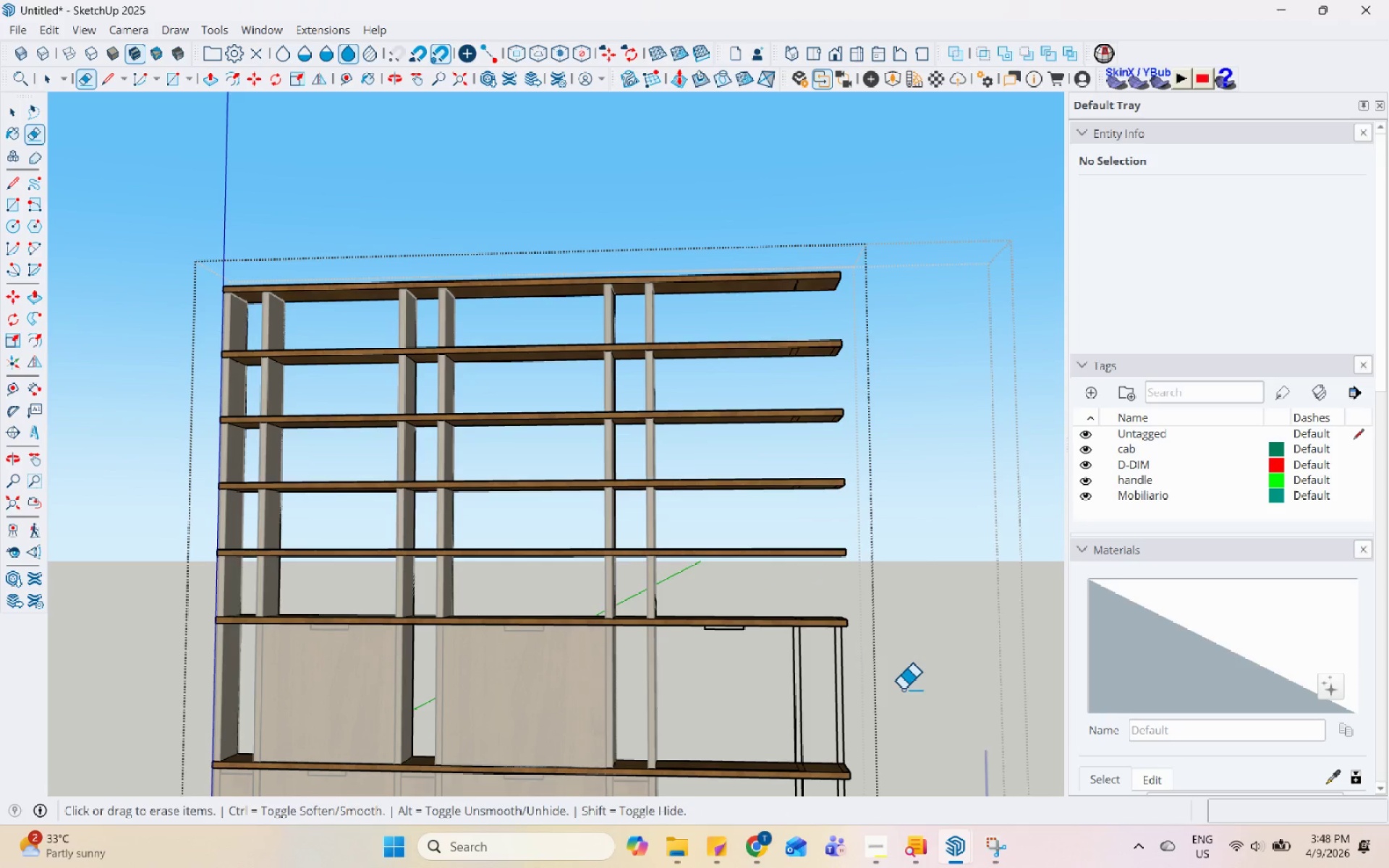 
left_click_drag(start_coordinate=[901, 688], to_coordinate=[723, 665])
 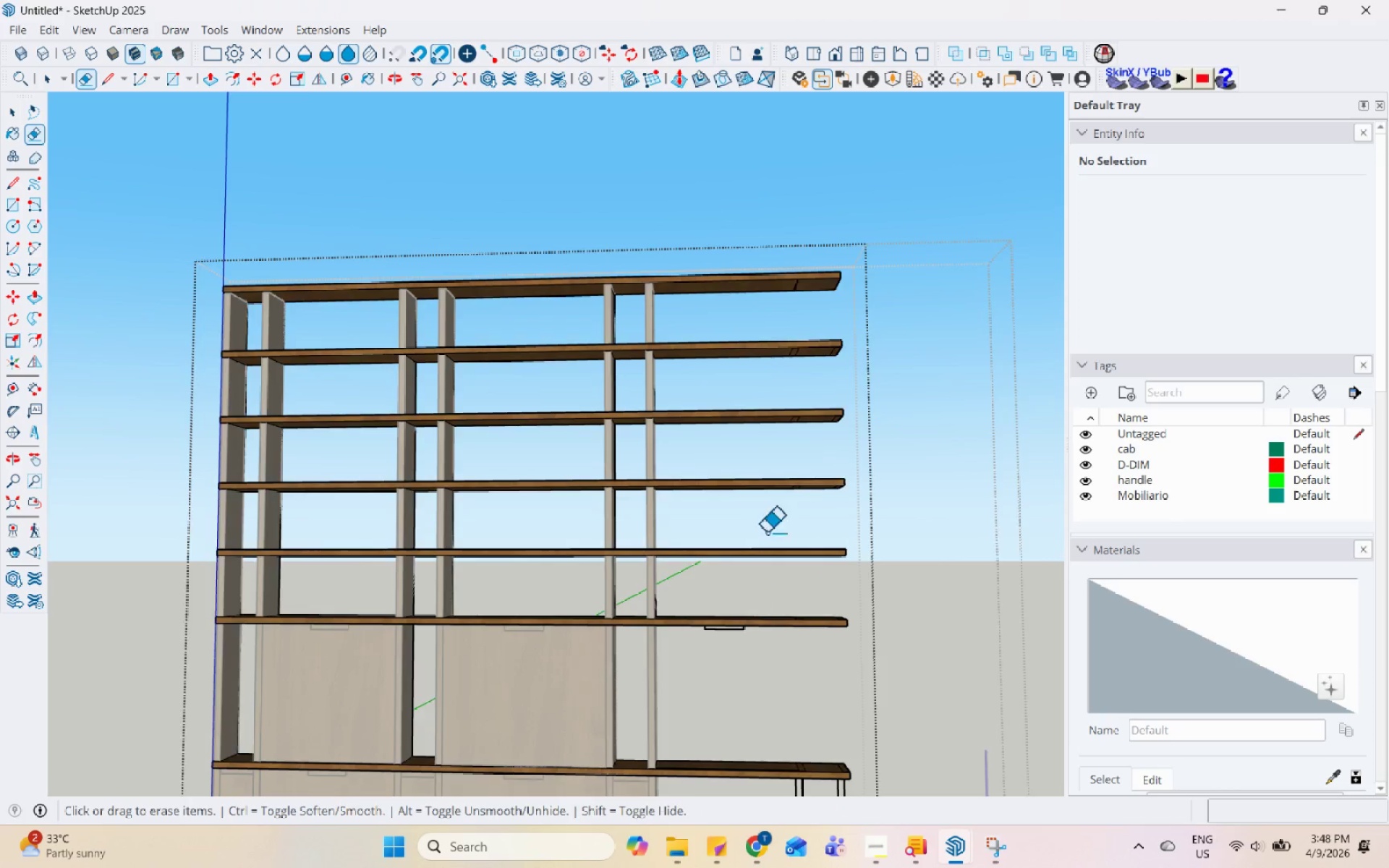 
scroll: coordinate [767, 527], scroll_direction: down, amount: 3.0
 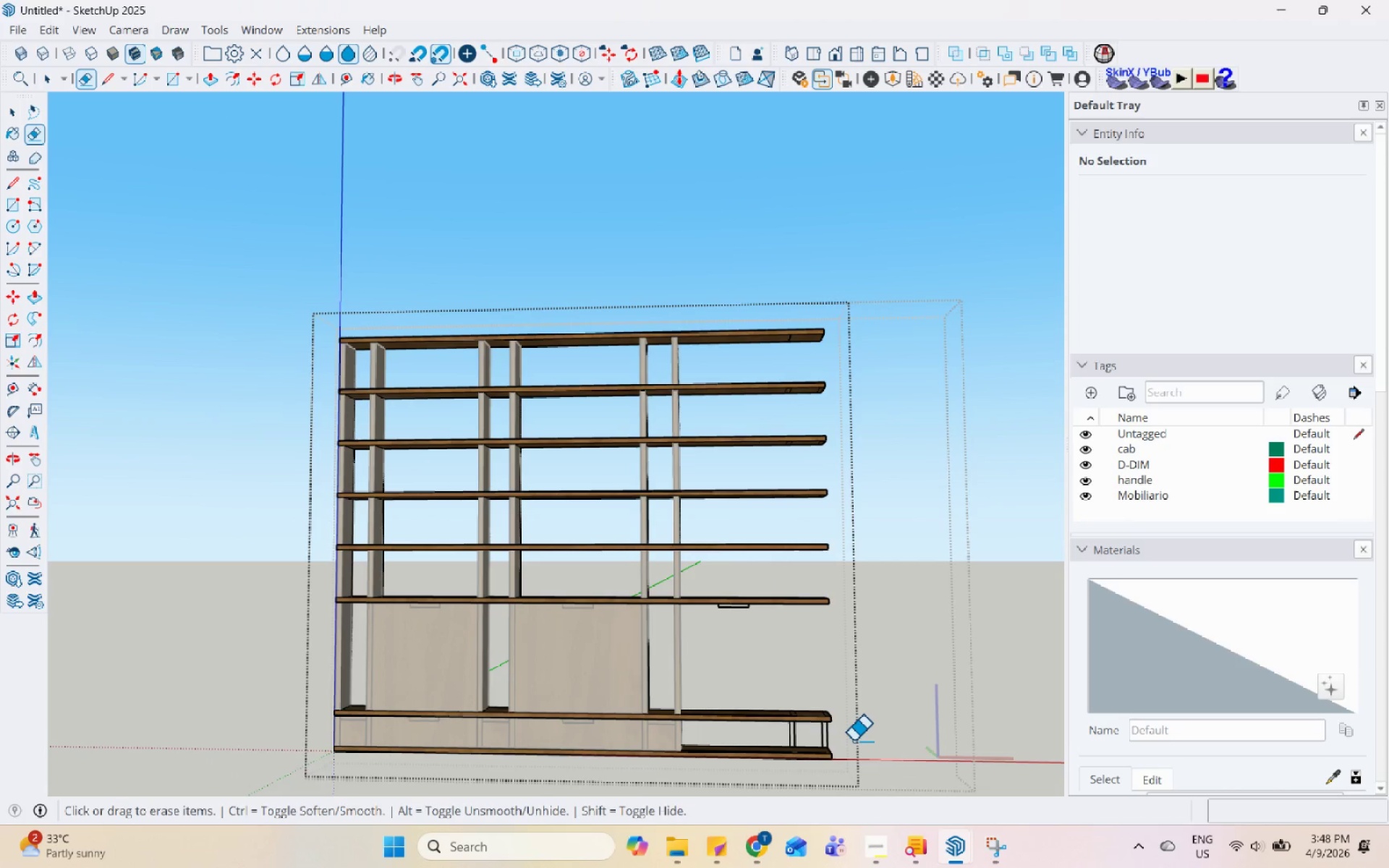 
left_click_drag(start_coordinate=[854, 736], to_coordinate=[787, 732])
 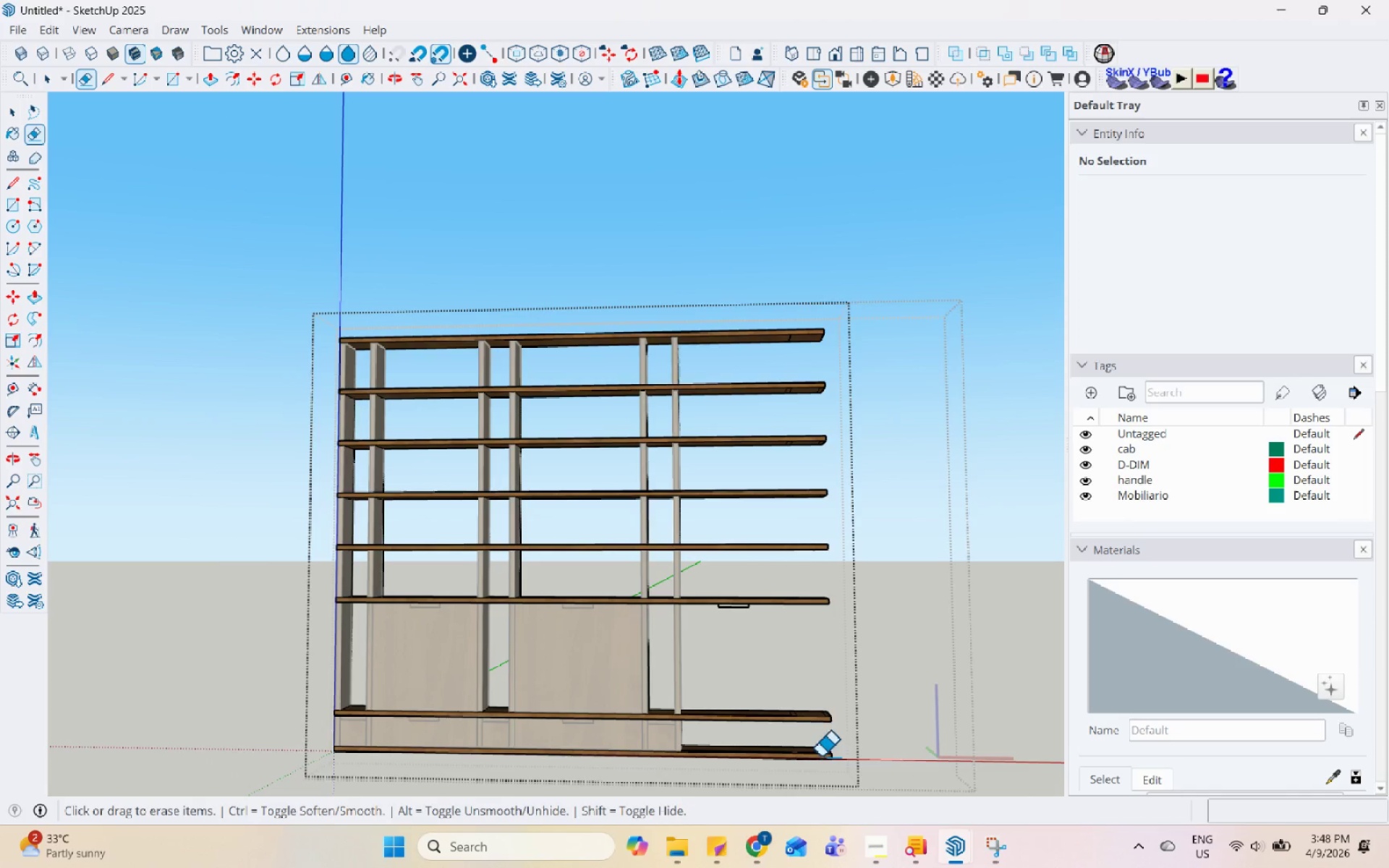 
key(Space)
 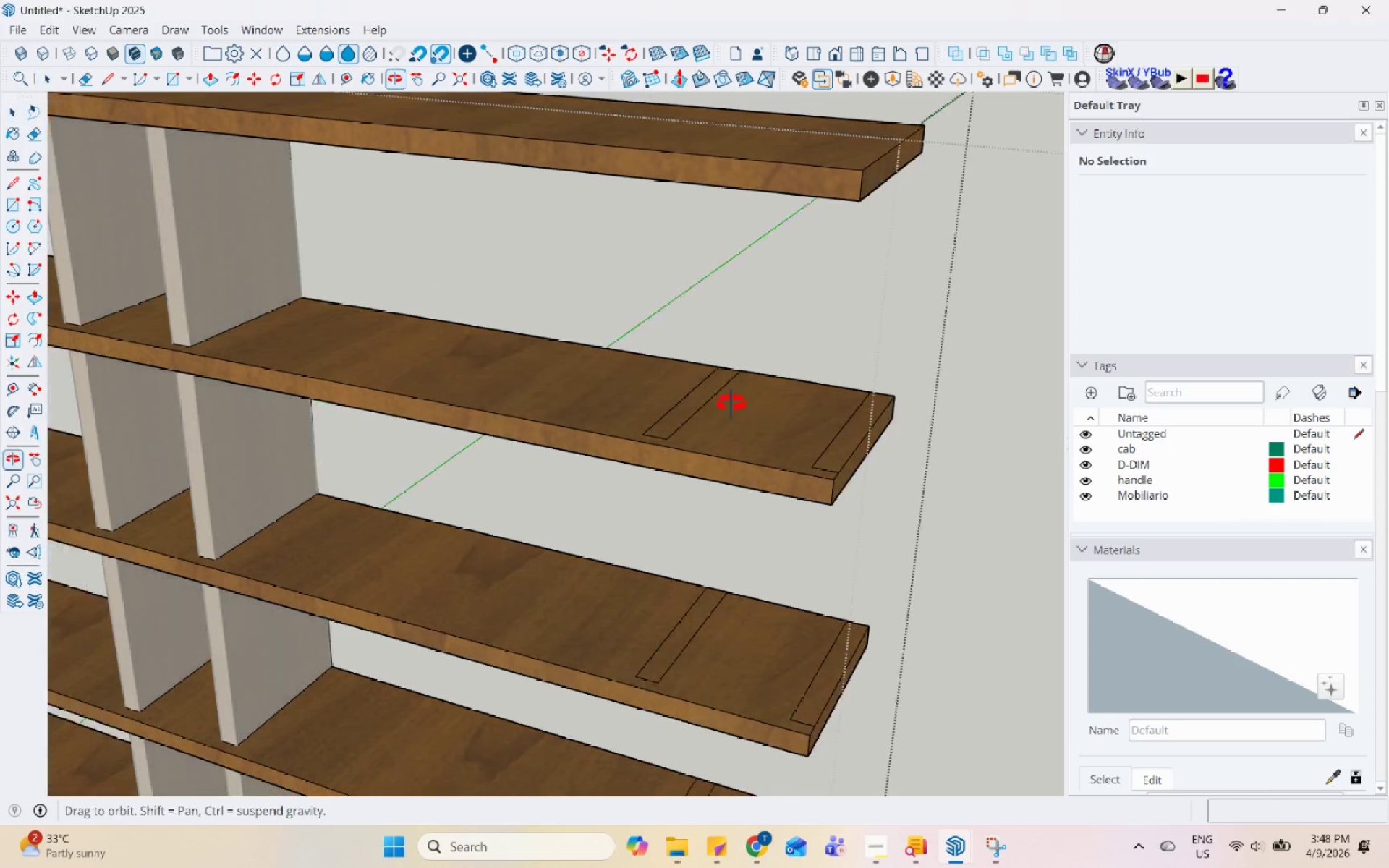 
scroll: coordinate [845, 400], scroll_direction: up, amount: 14.0
 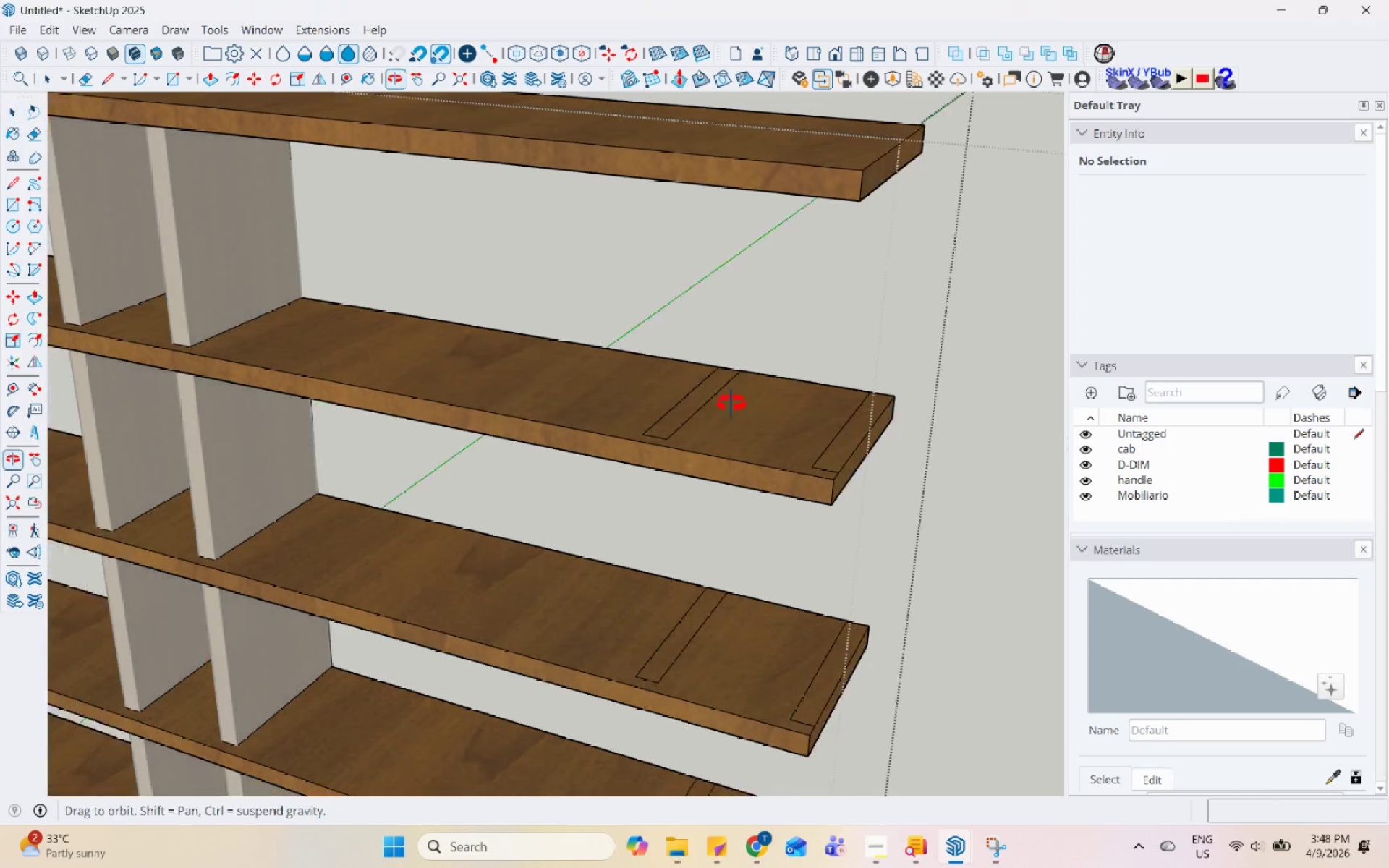 
left_click([846, 485])
 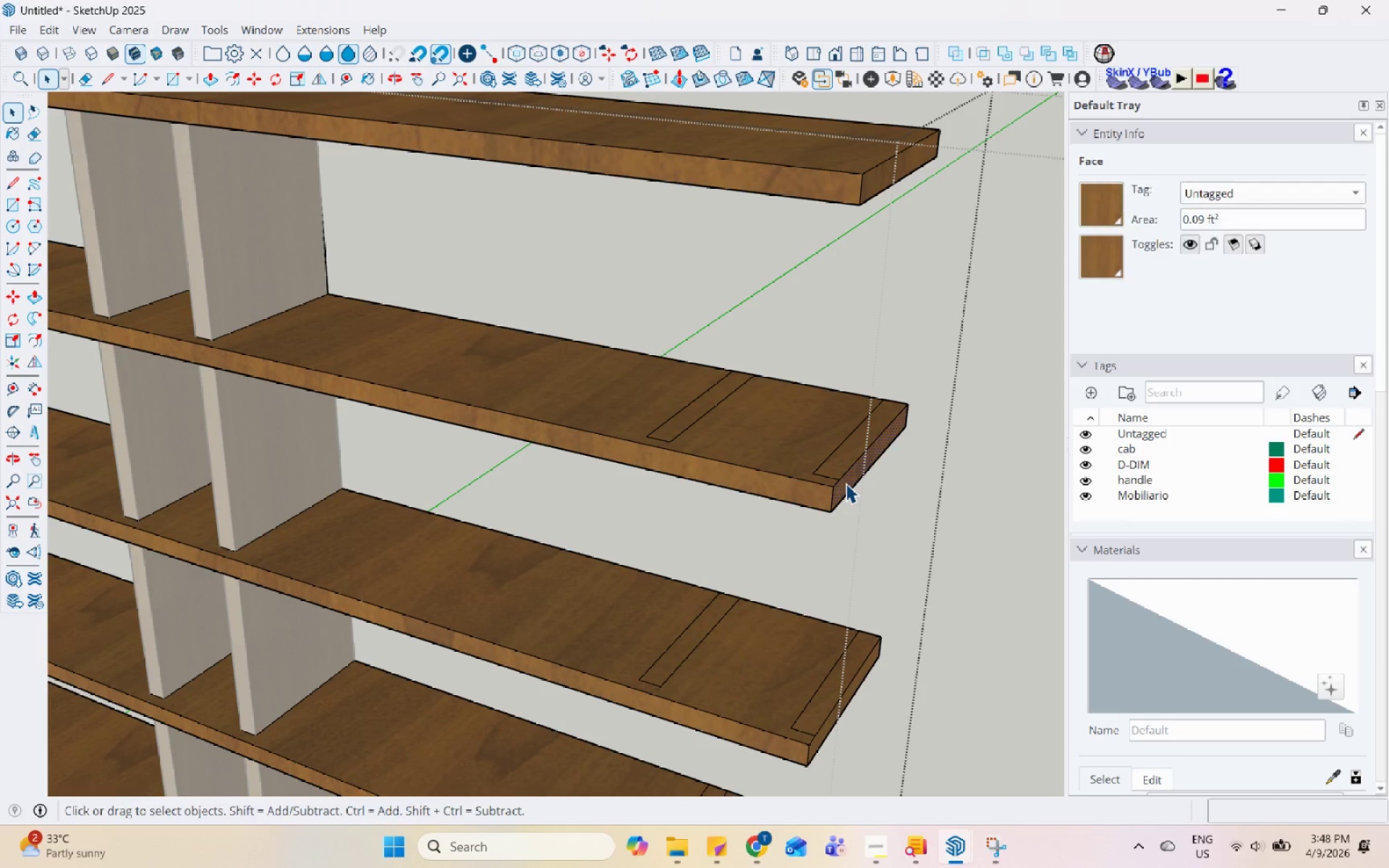 
key(P)
 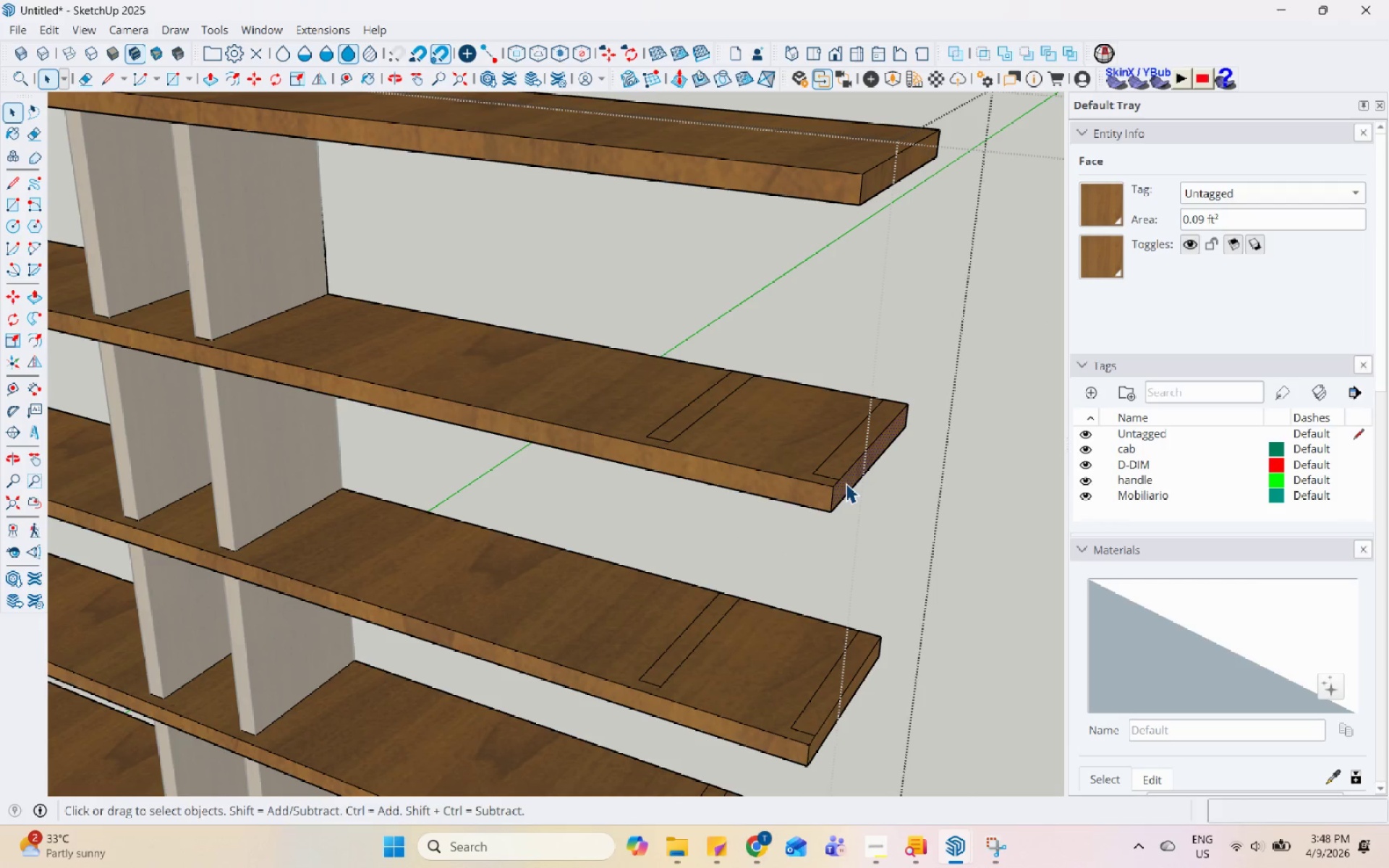 
left_click([846, 483])
 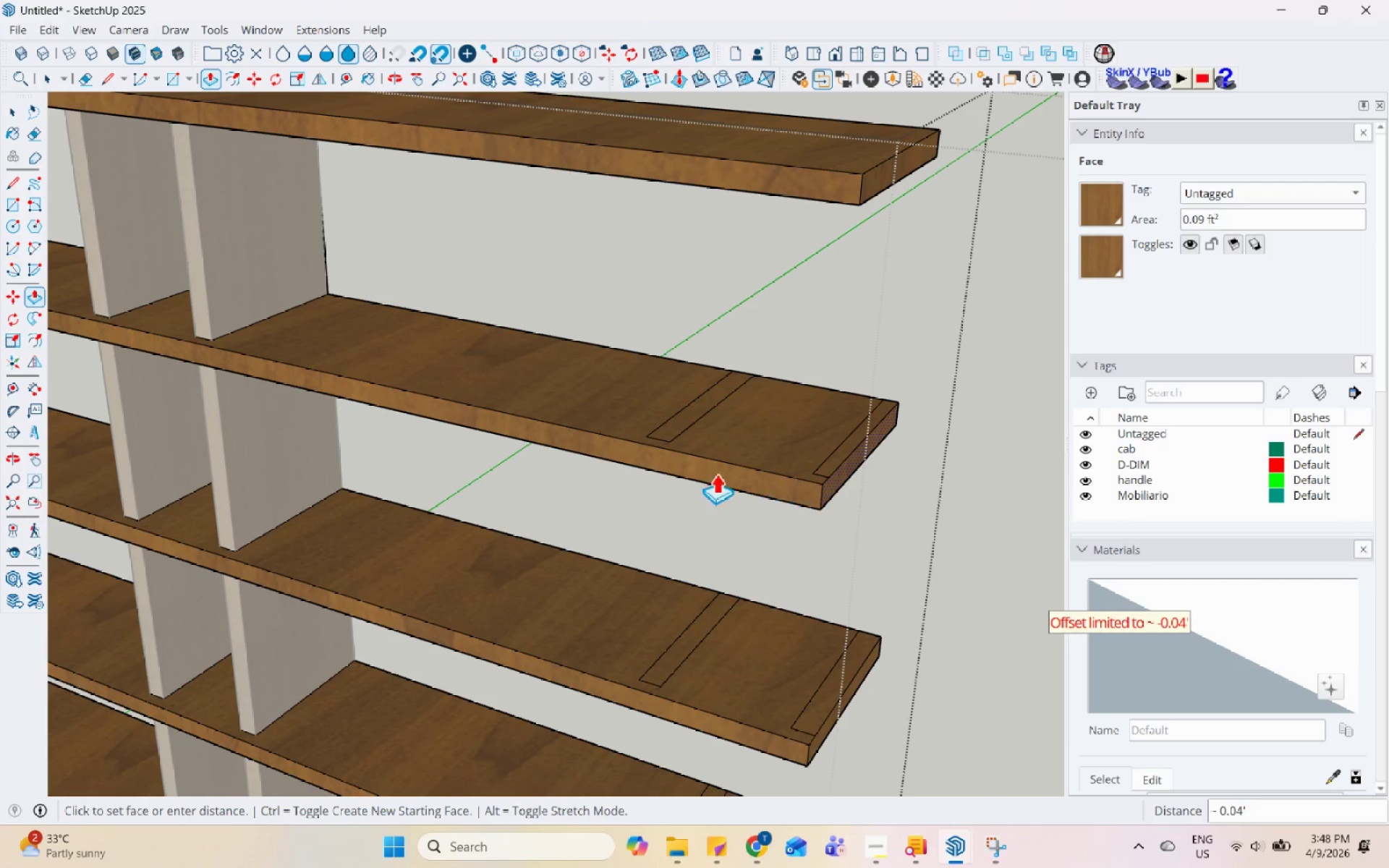 
left_click_drag(start_coordinate=[671, 468], to_coordinate=[663, 466])
 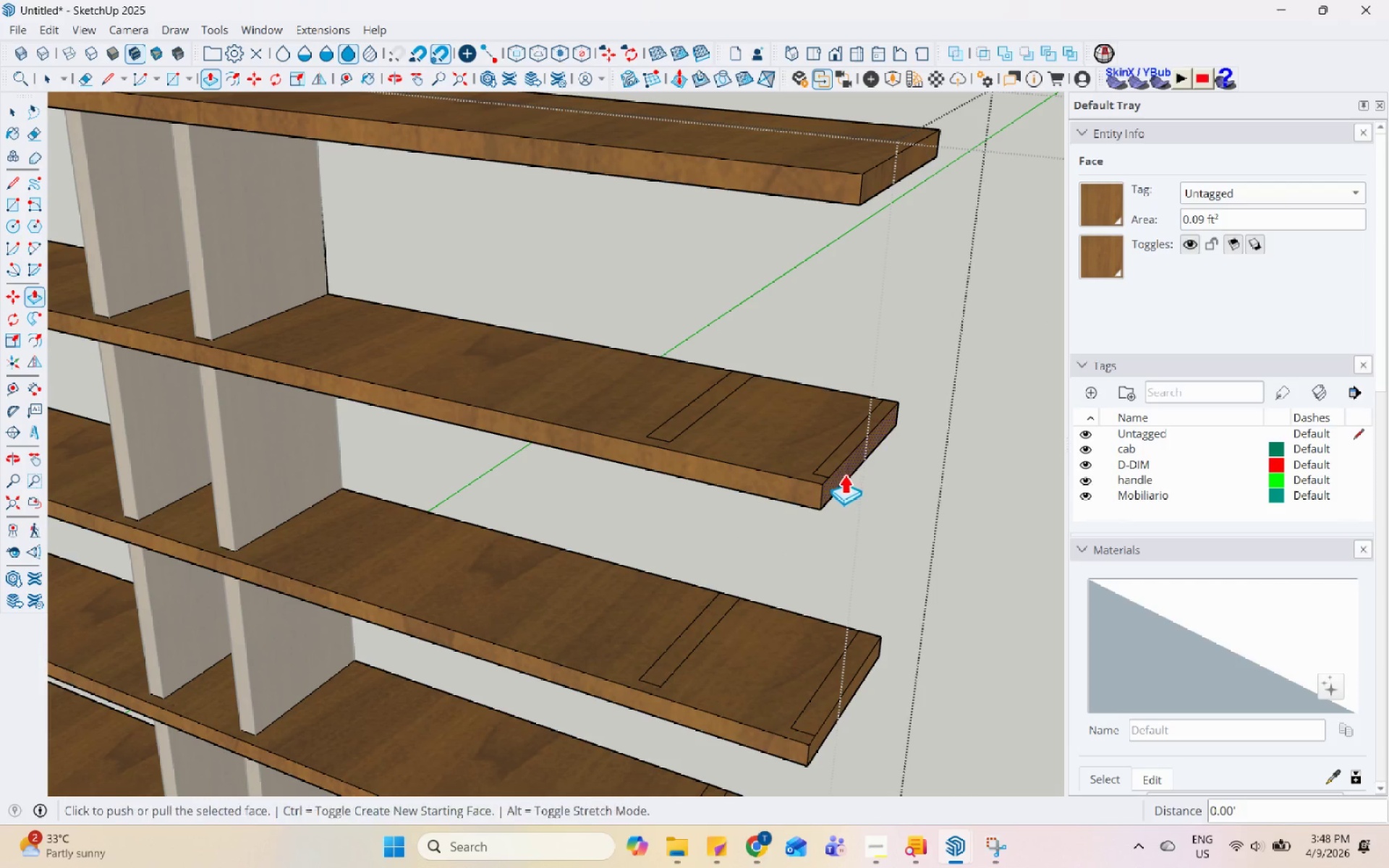 
key(Space)
 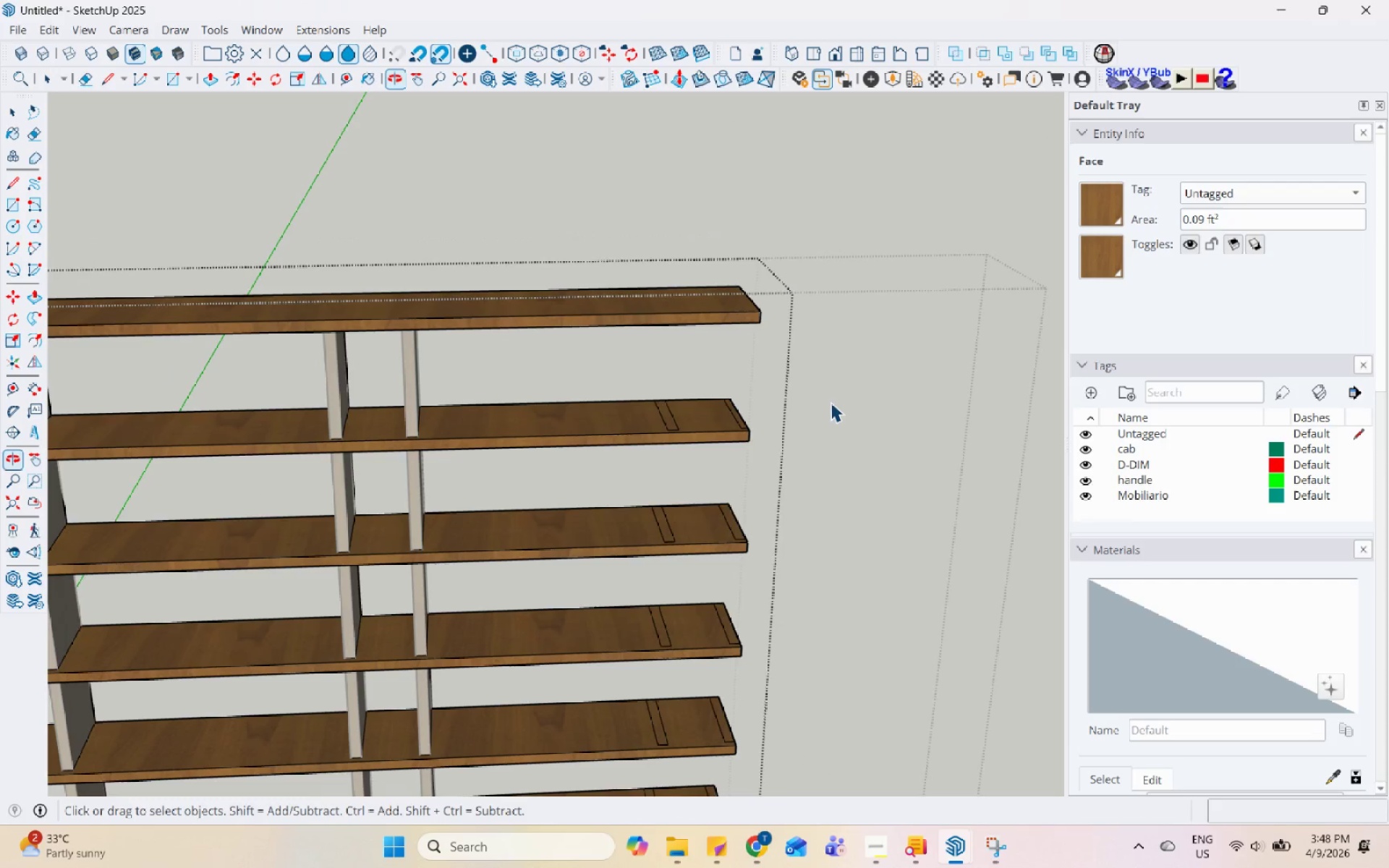 
key(Escape)
 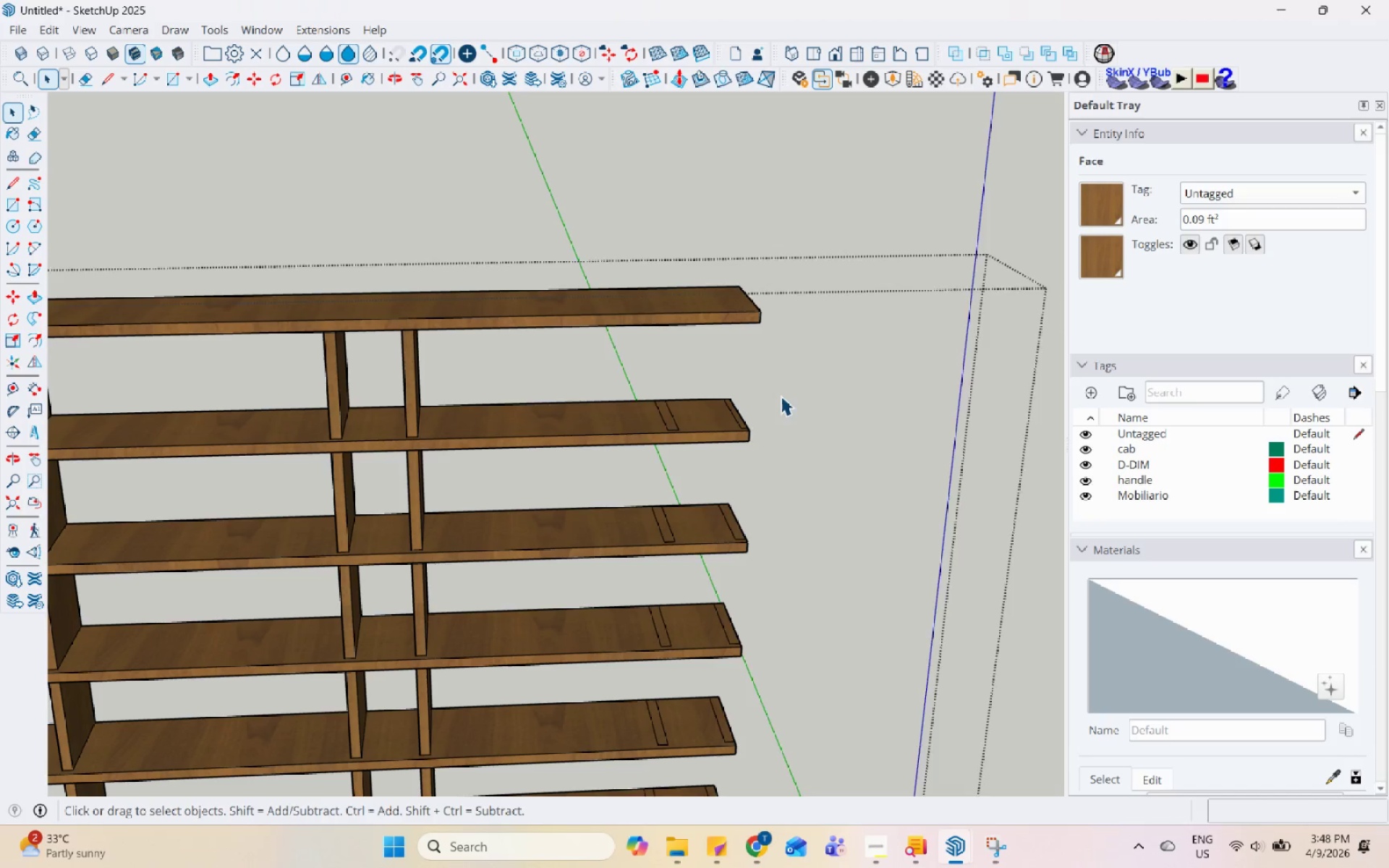 
scroll: coordinate [867, 414], scroll_direction: down, amount: 8.0
 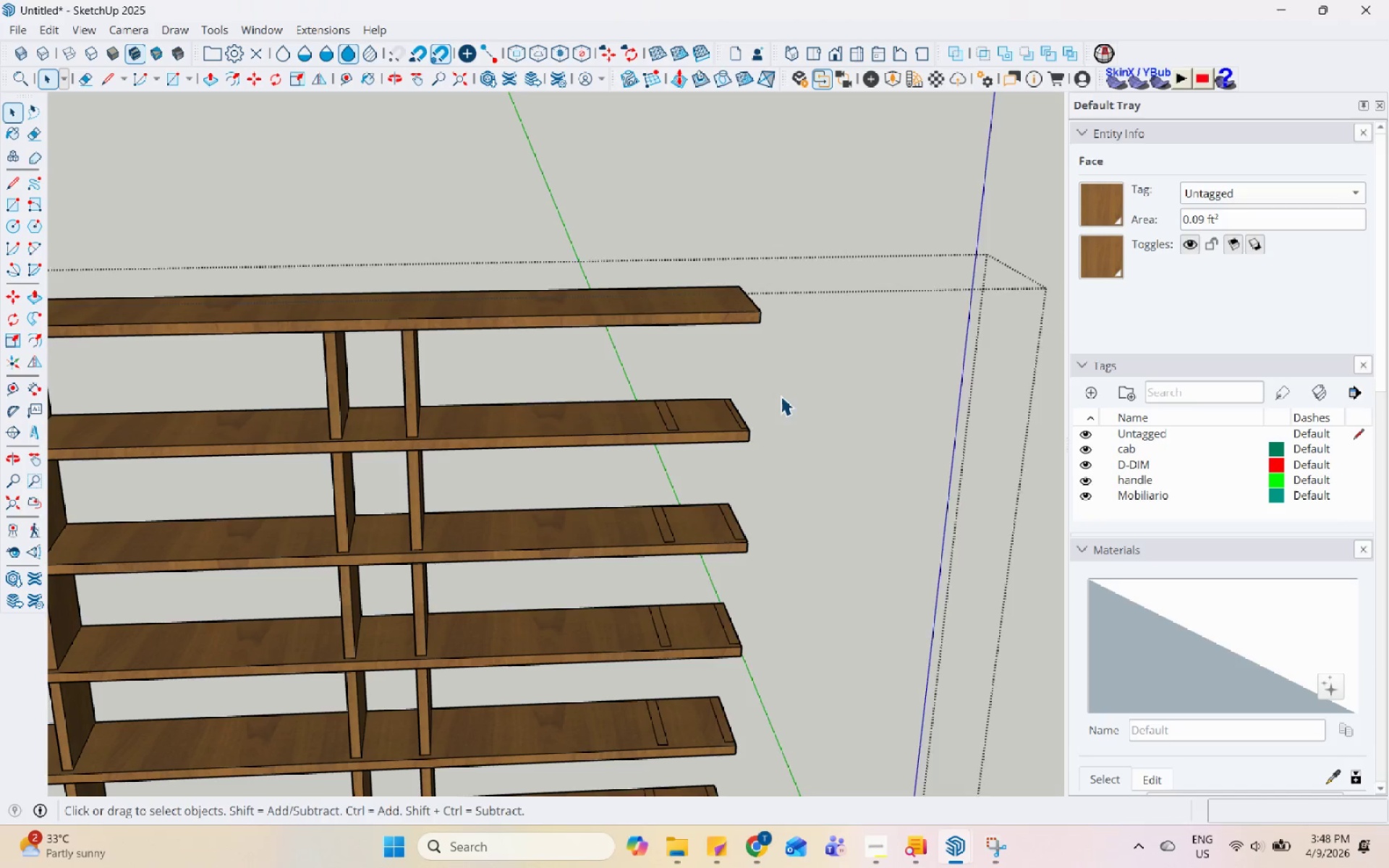 
key(Escape)
 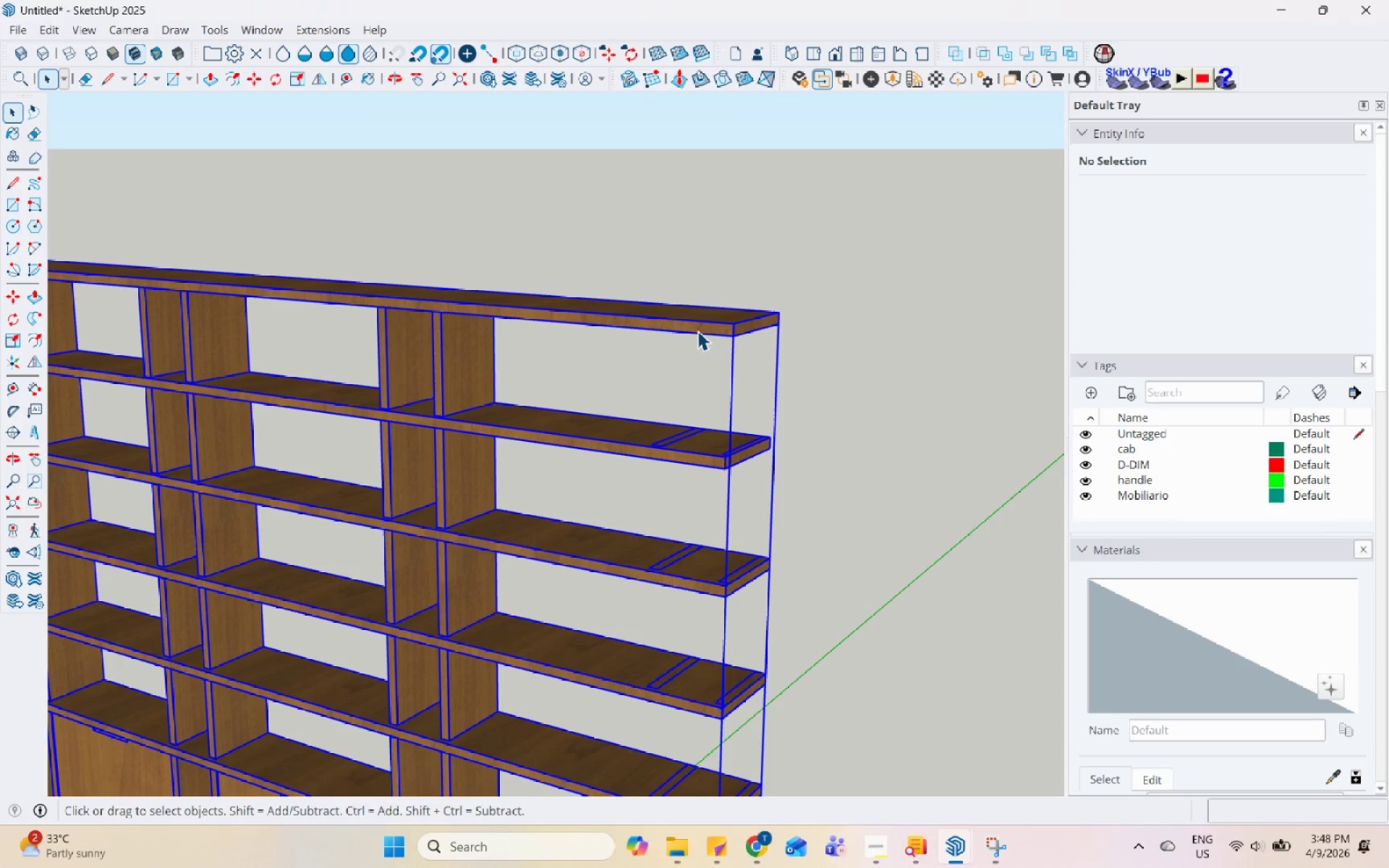 
double_click([697, 331])
 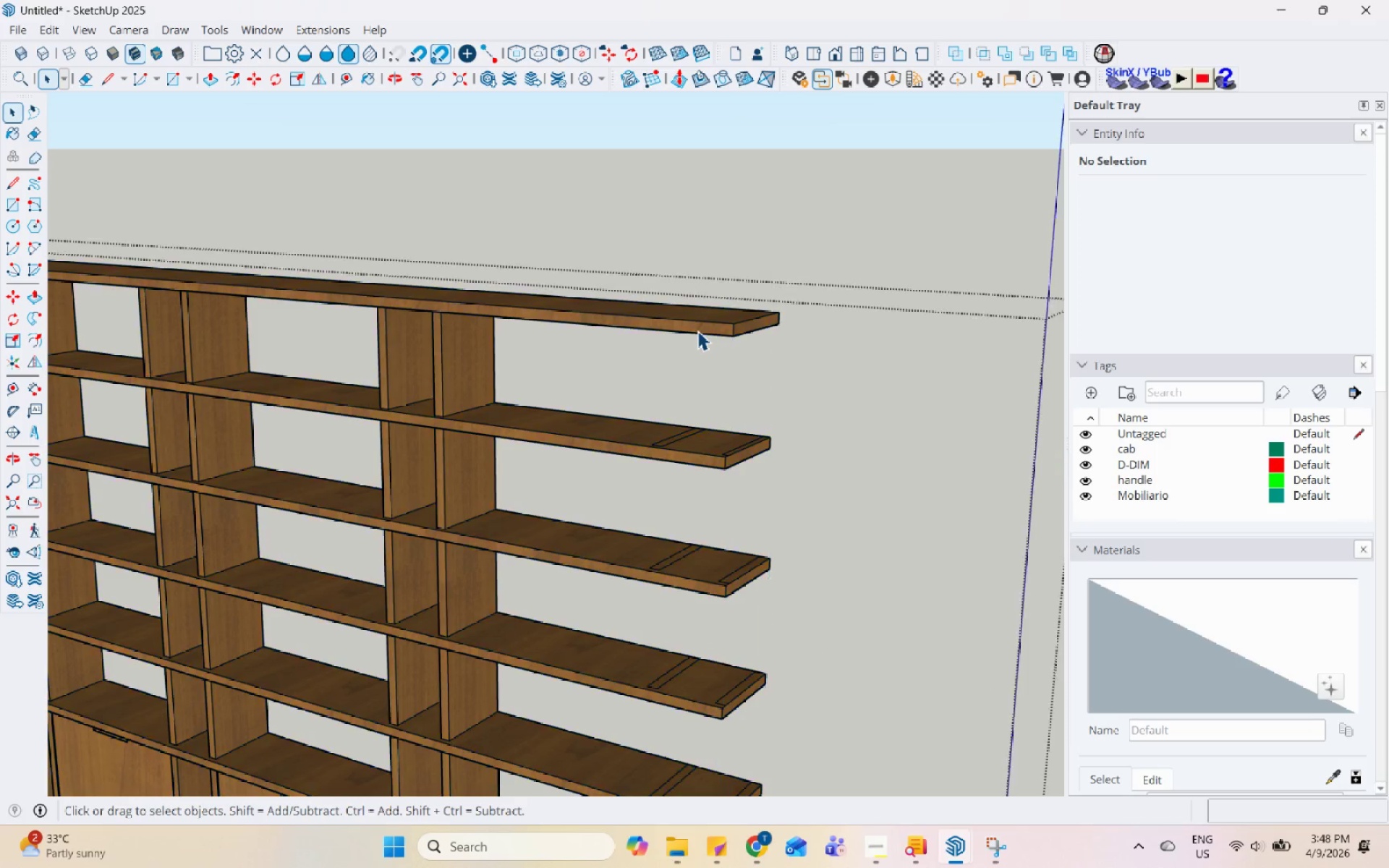 
triple_click([697, 331])
 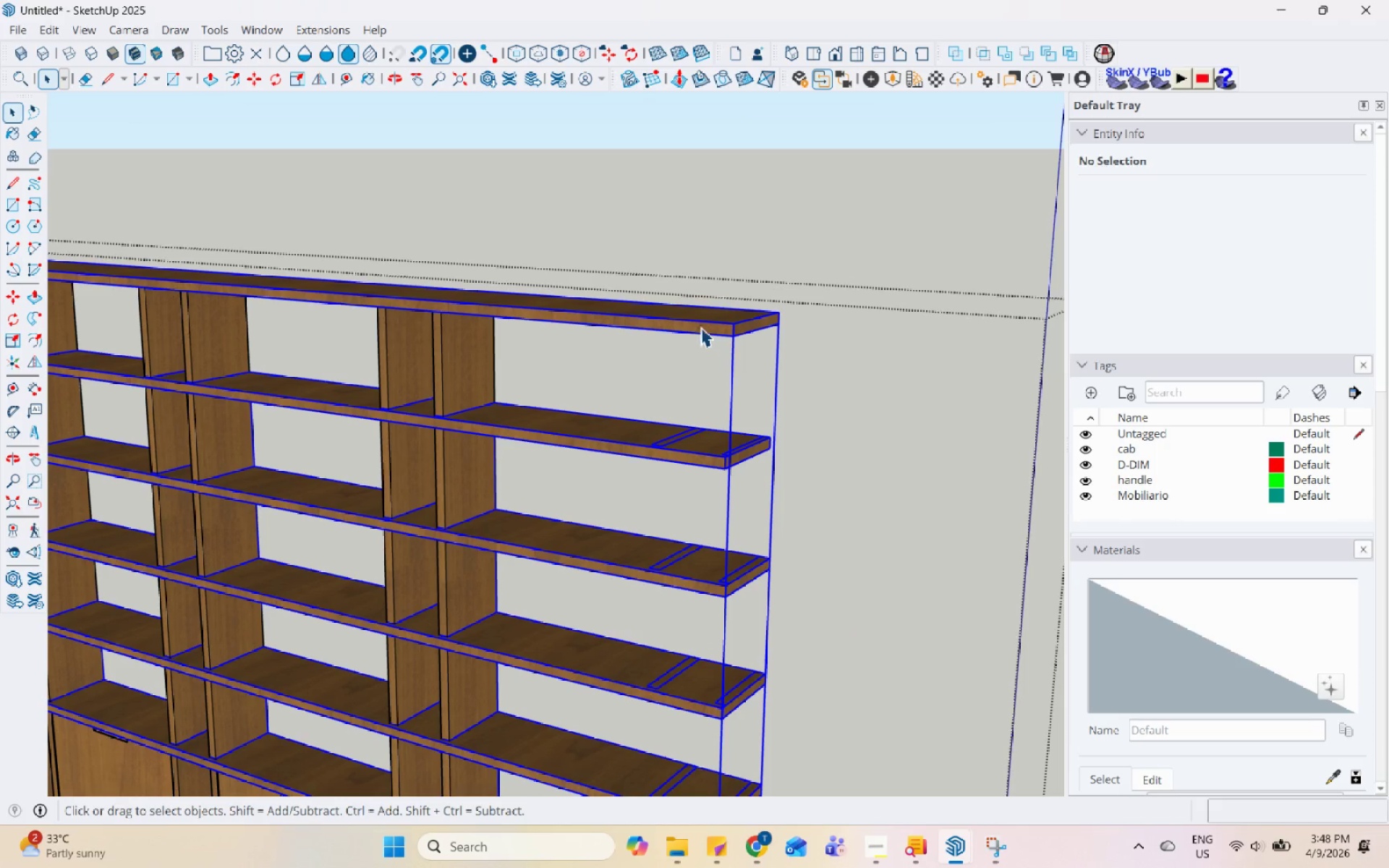 
double_click([702, 325])
 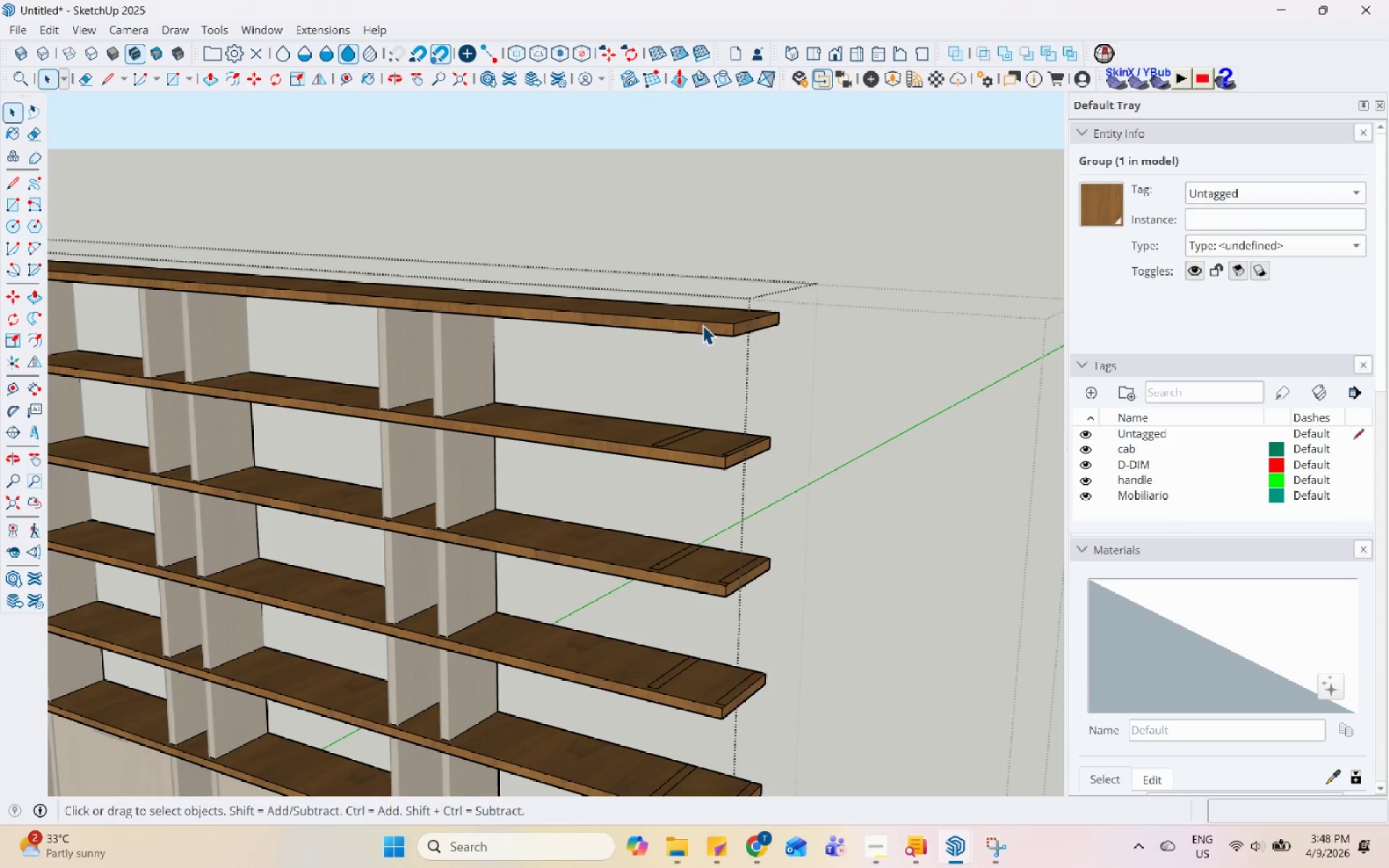 
triple_click([702, 325])
 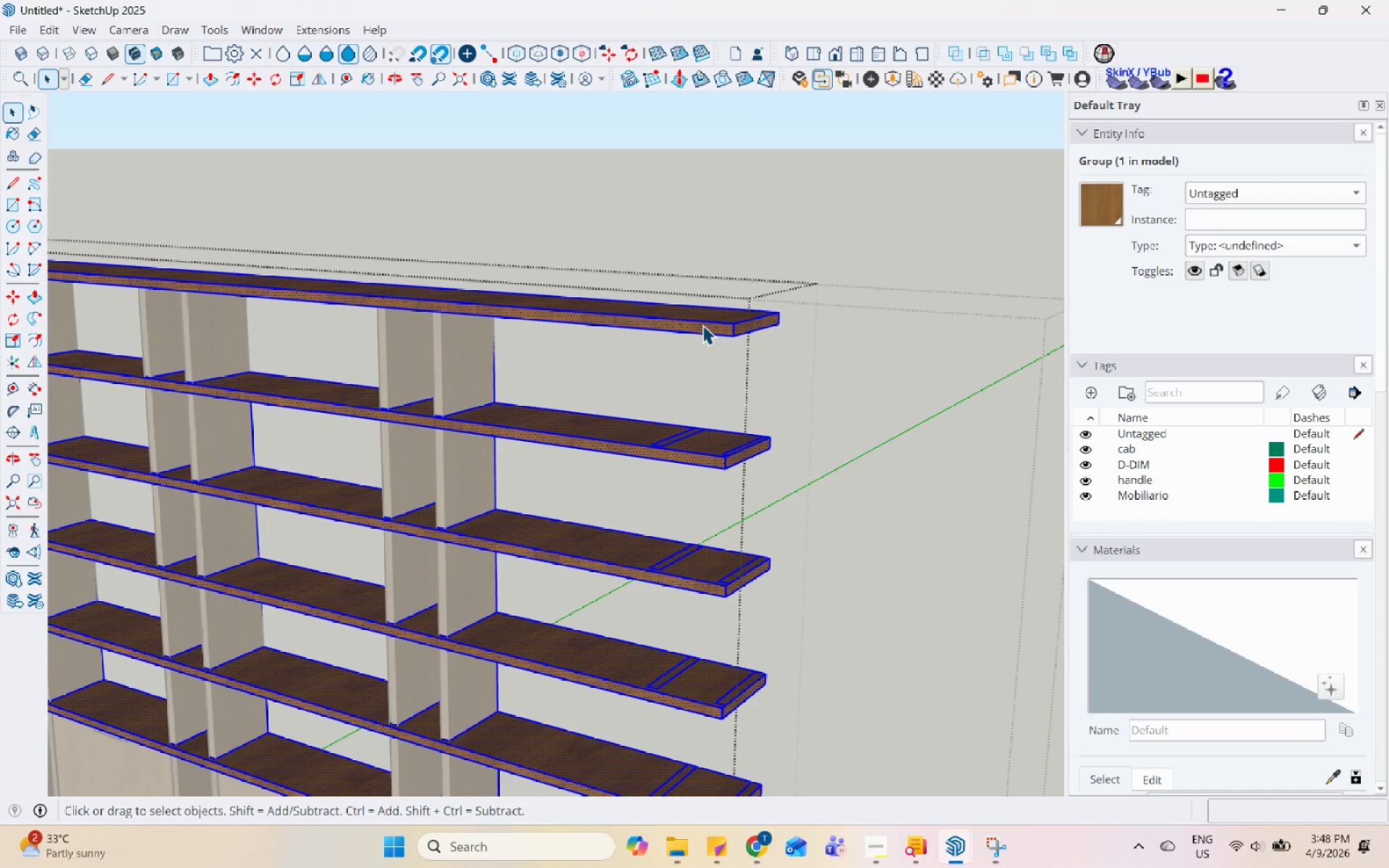 
scroll: coordinate [838, 355], scroll_direction: down, amount: 10.0
 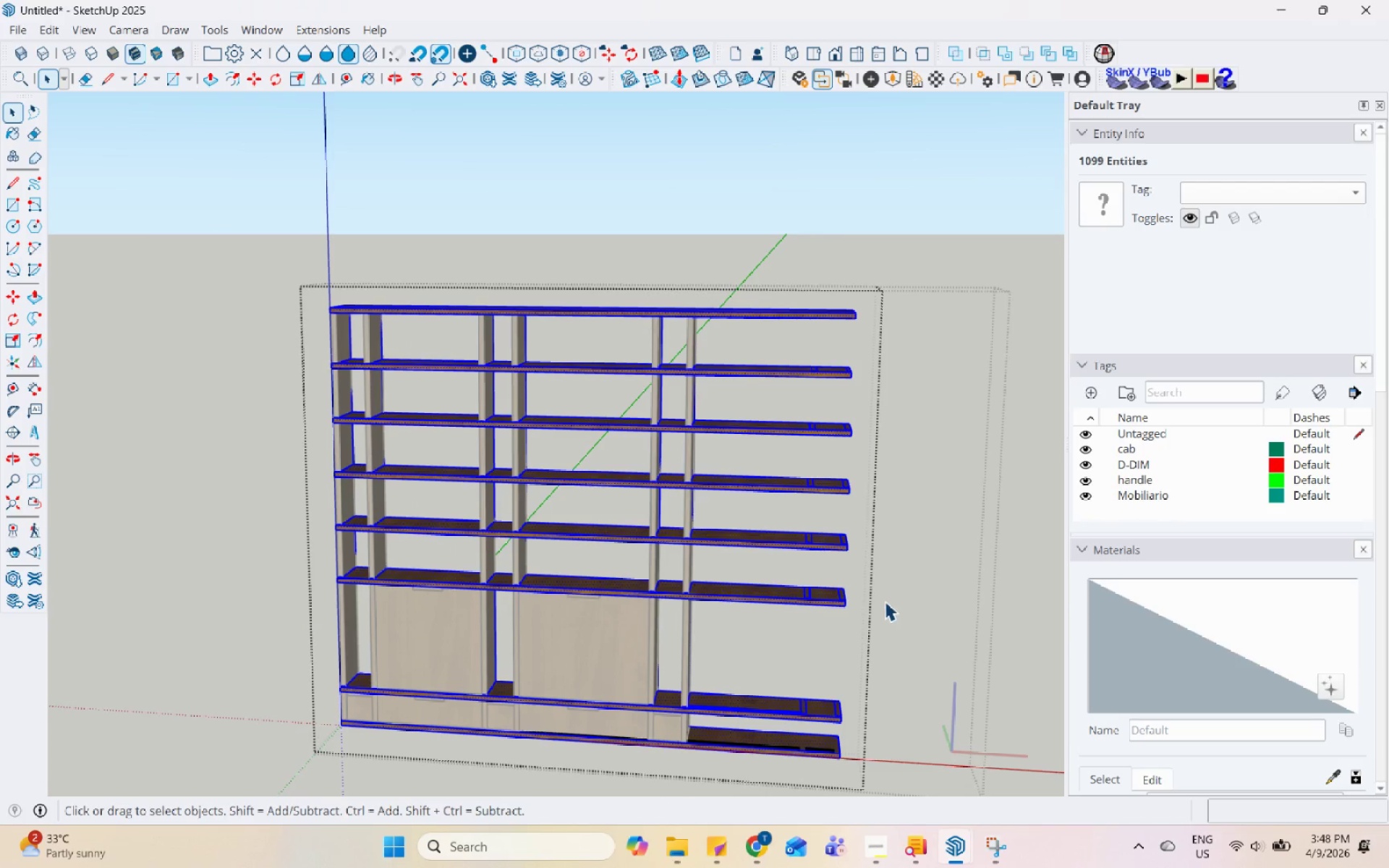 
left_click_drag(start_coordinate=[899, 629], to_coordinate=[313, 342])
 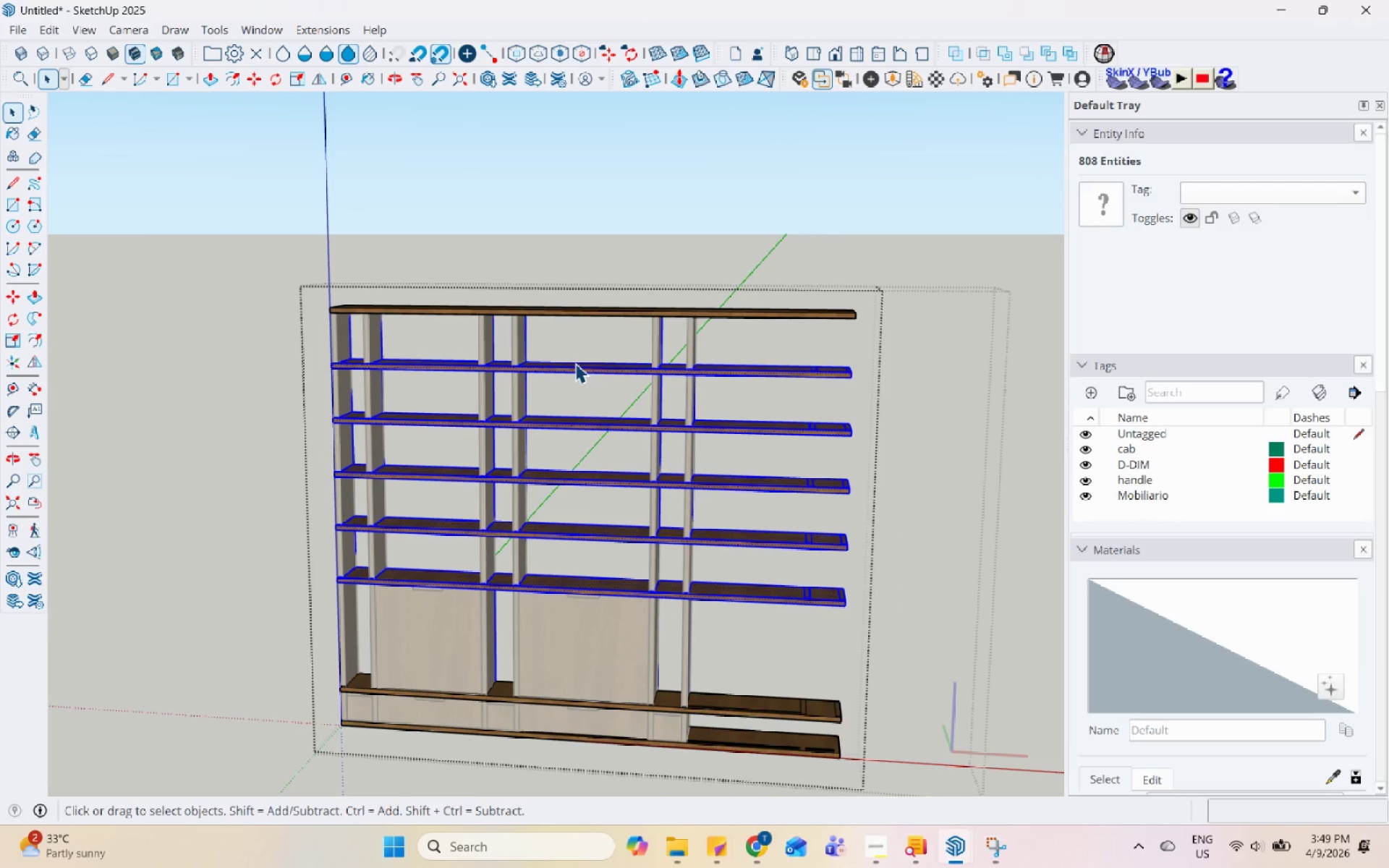 
left_click([353, 301])
 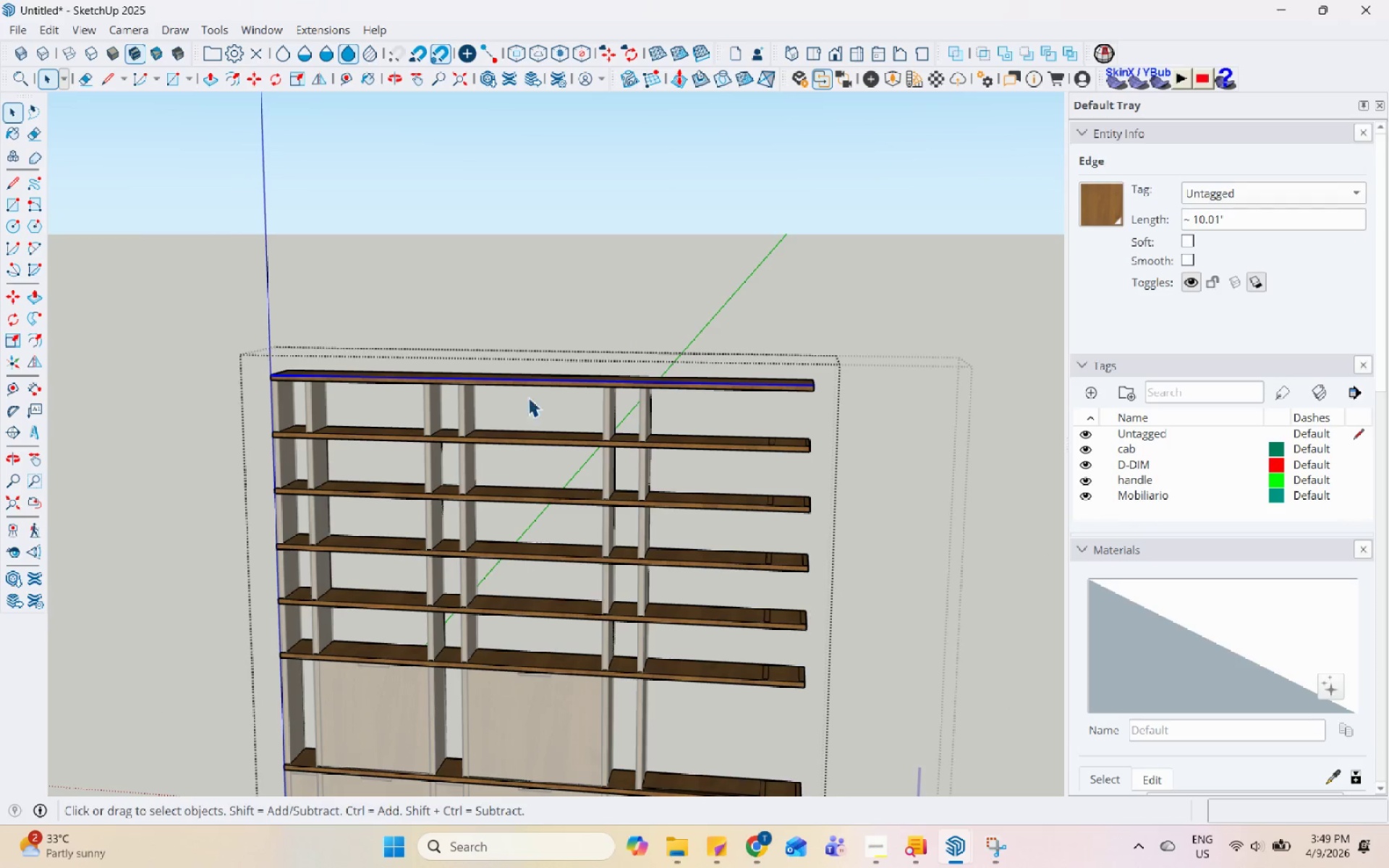 
scroll: coordinate [235, 430], scroll_direction: down, amount: 2.0
 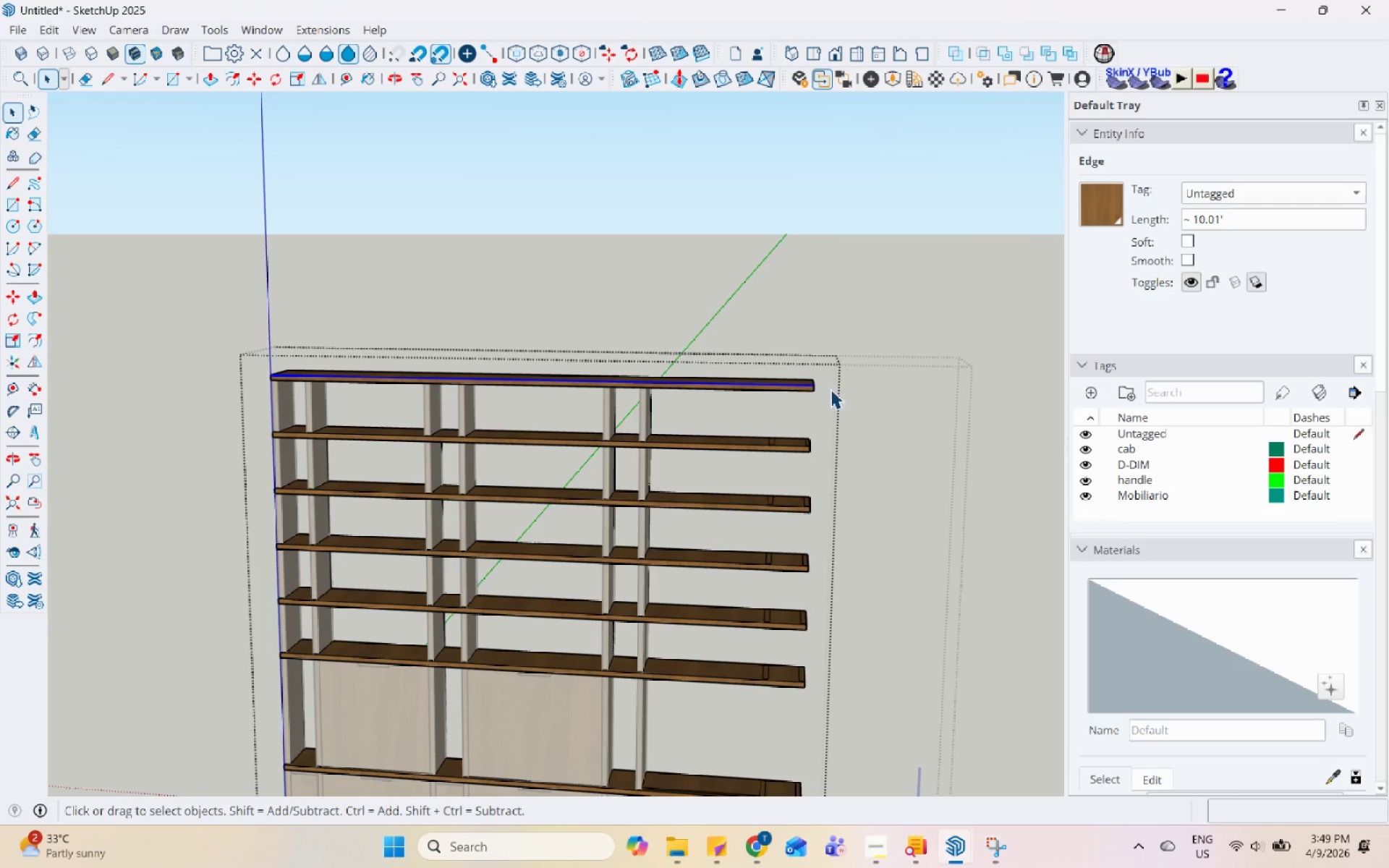 
key(Escape)
 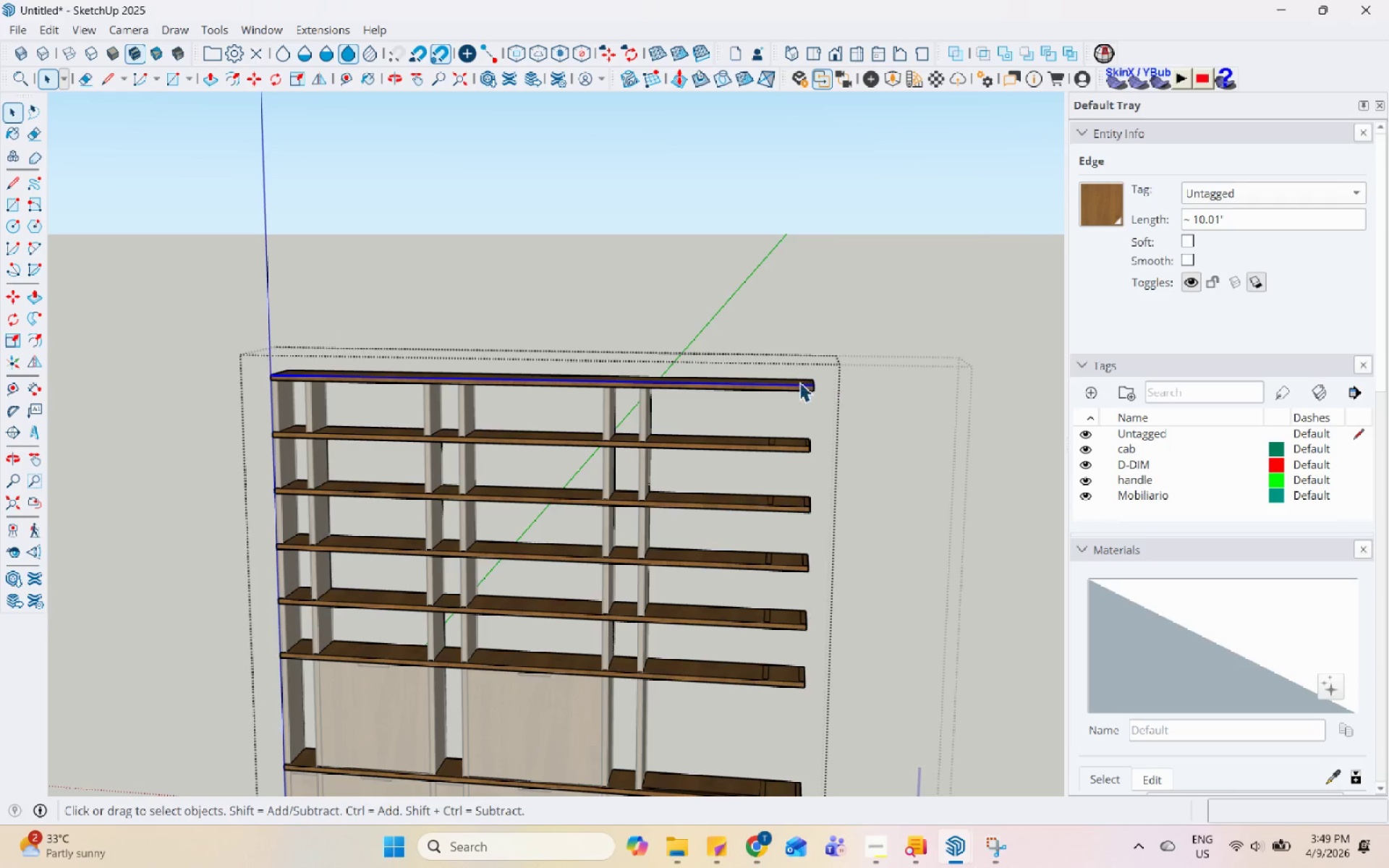 
scroll: coordinate [791, 498], scroll_direction: up, amount: 6.0
 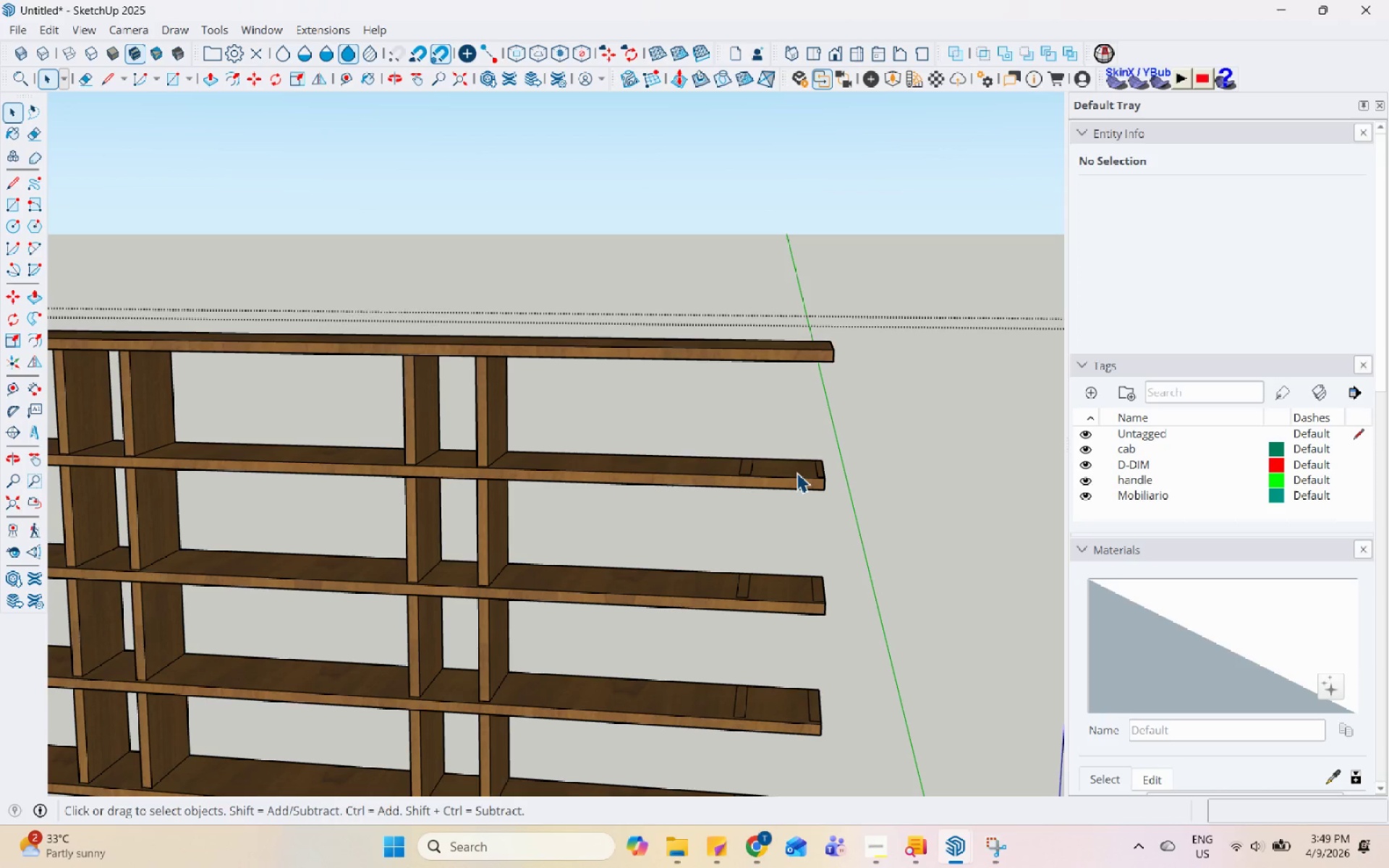 
wait(15.82)
 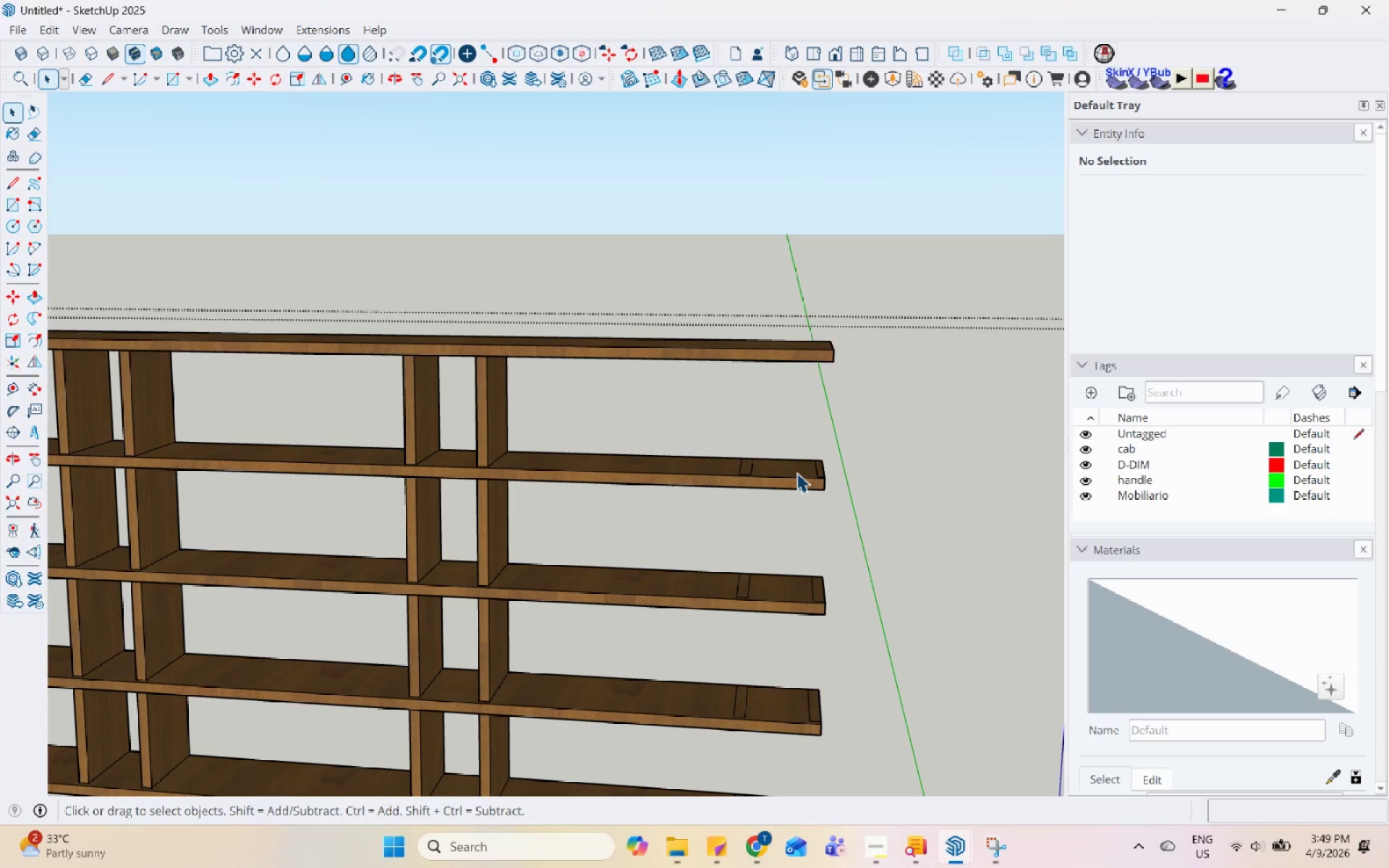 
scroll: coordinate [692, 489], scroll_direction: down, amount: 6.0
 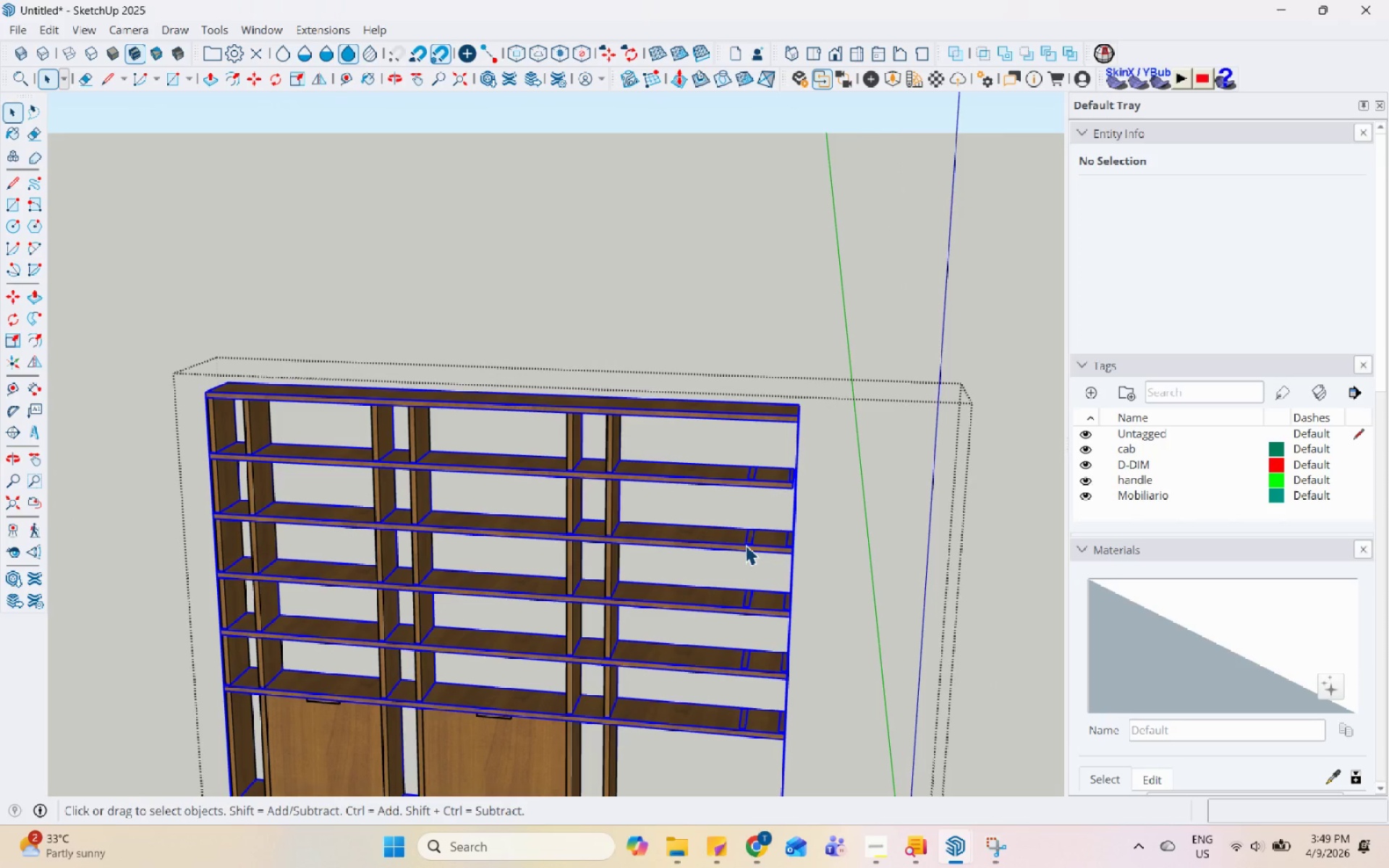 
double_click([745, 545])
 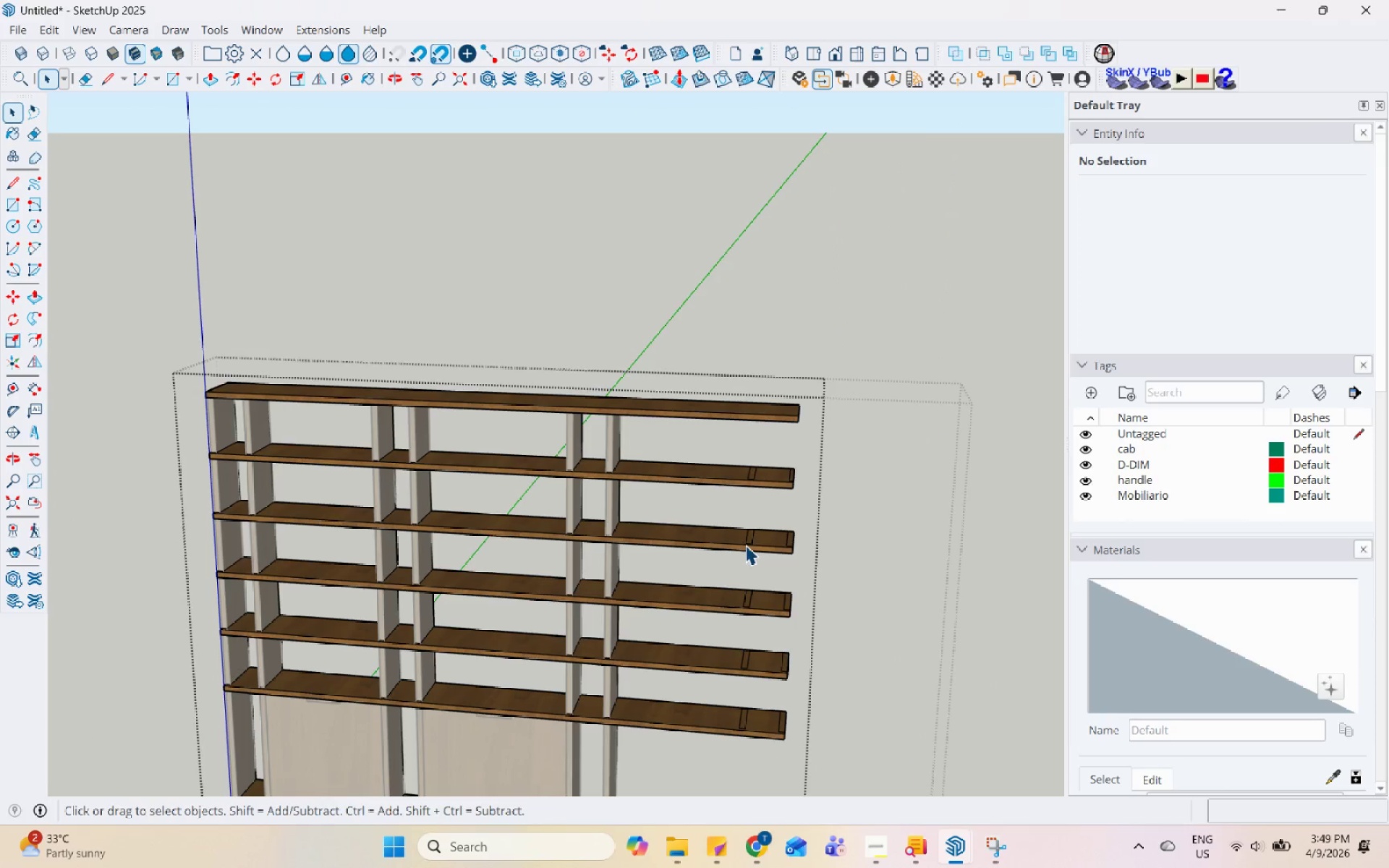 
triple_click([745, 545])
 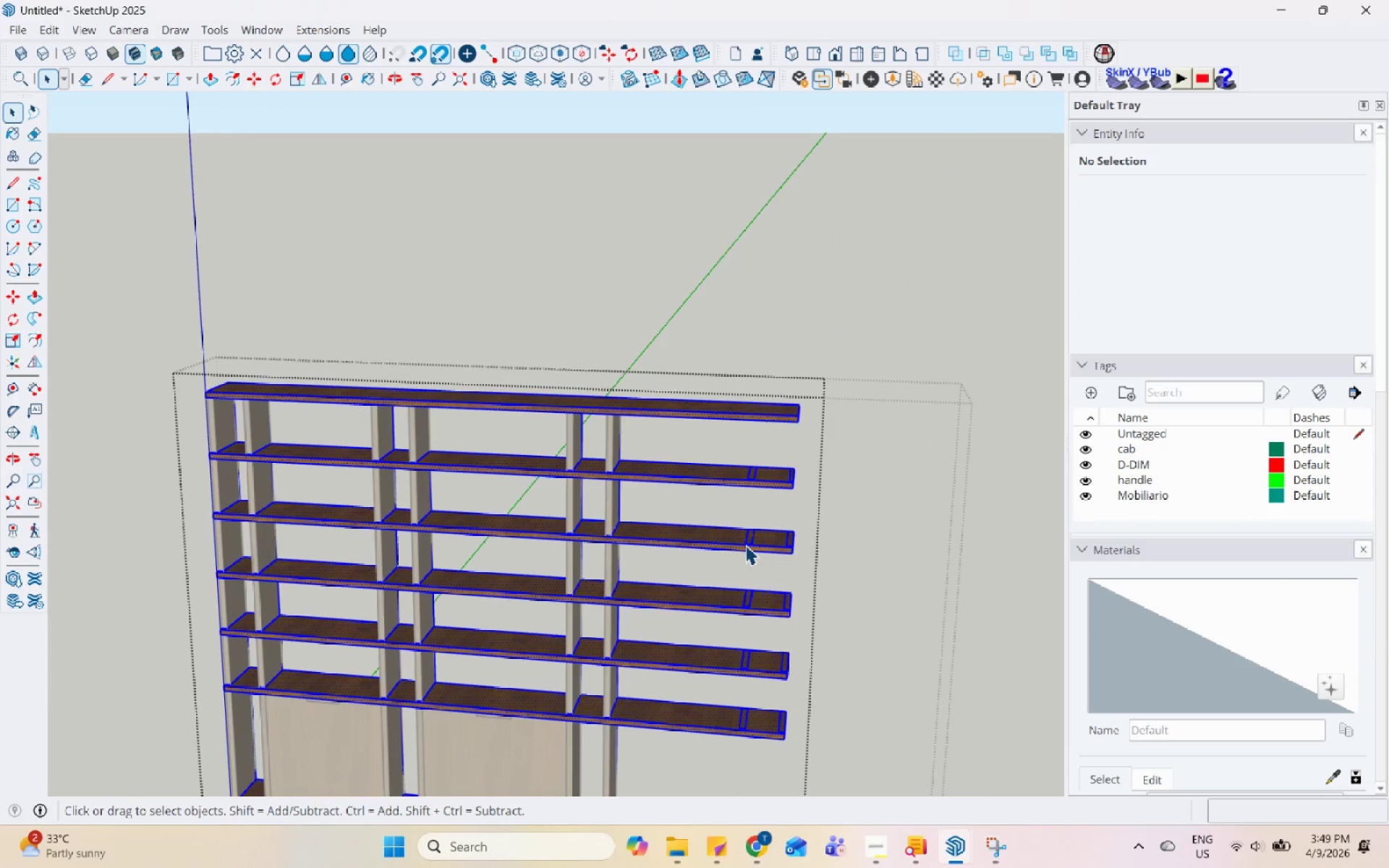 
scroll: coordinate [745, 545], scroll_direction: down, amount: 5.0
 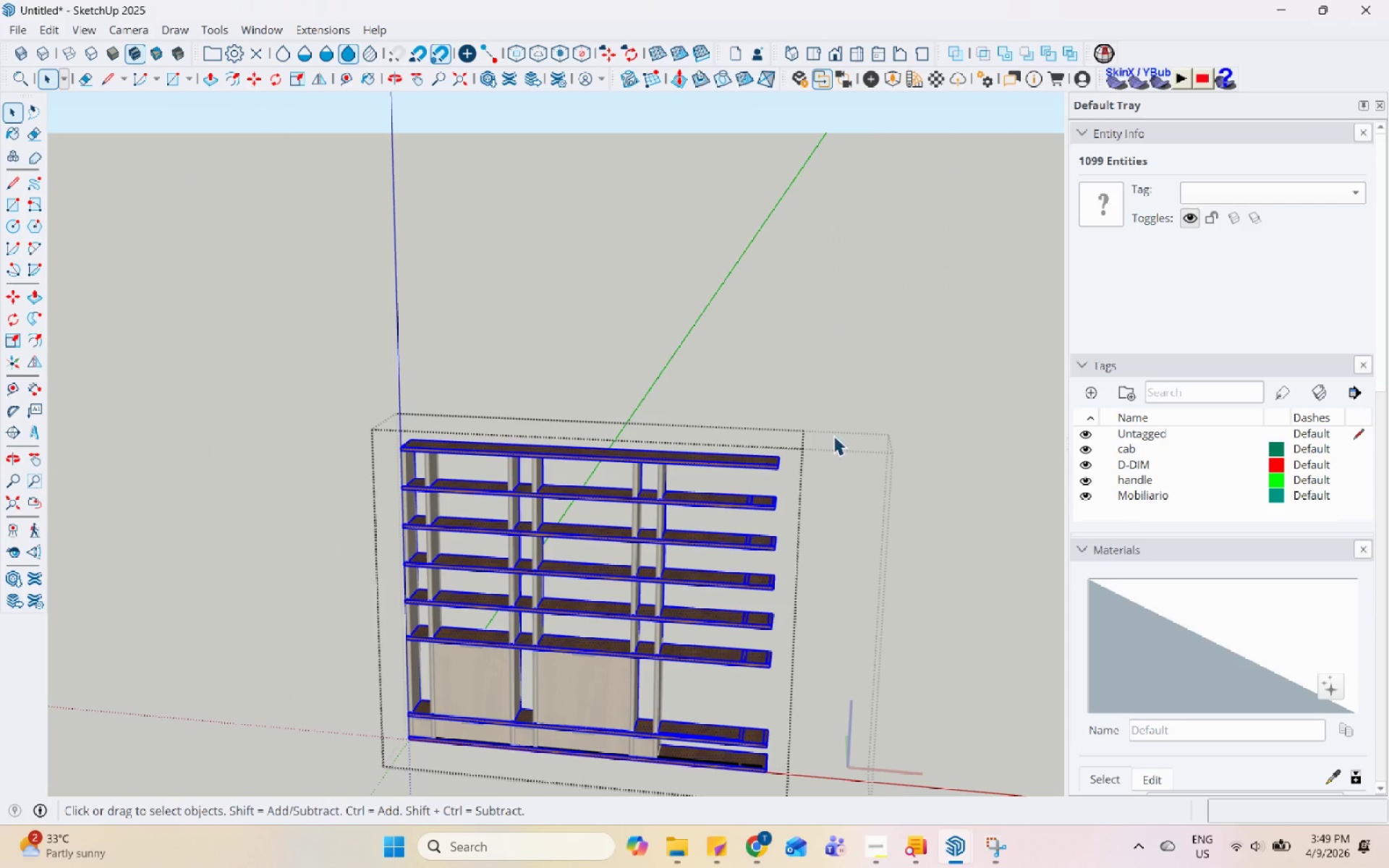 
key(Escape)
 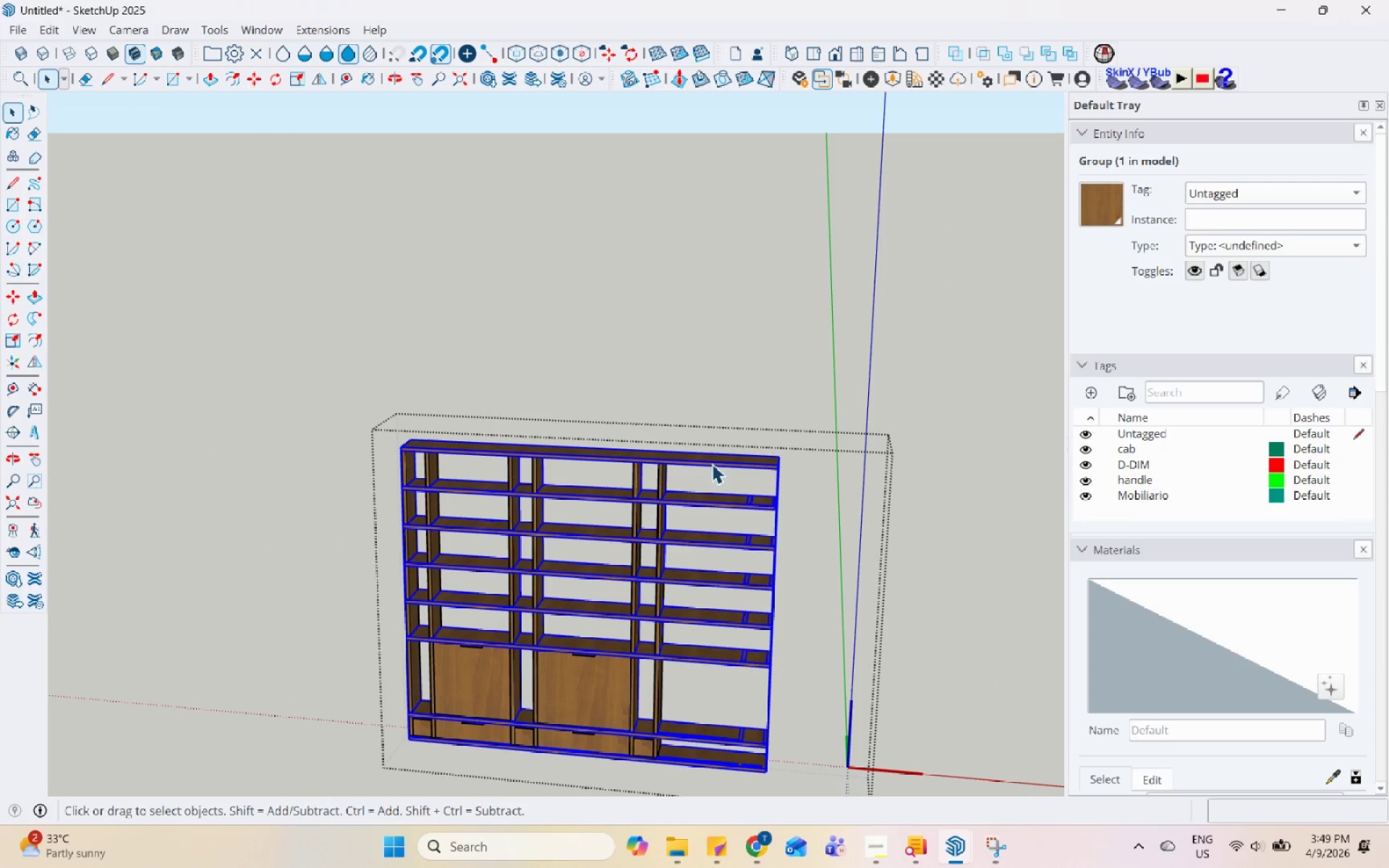 
left_click([1098, 48])
 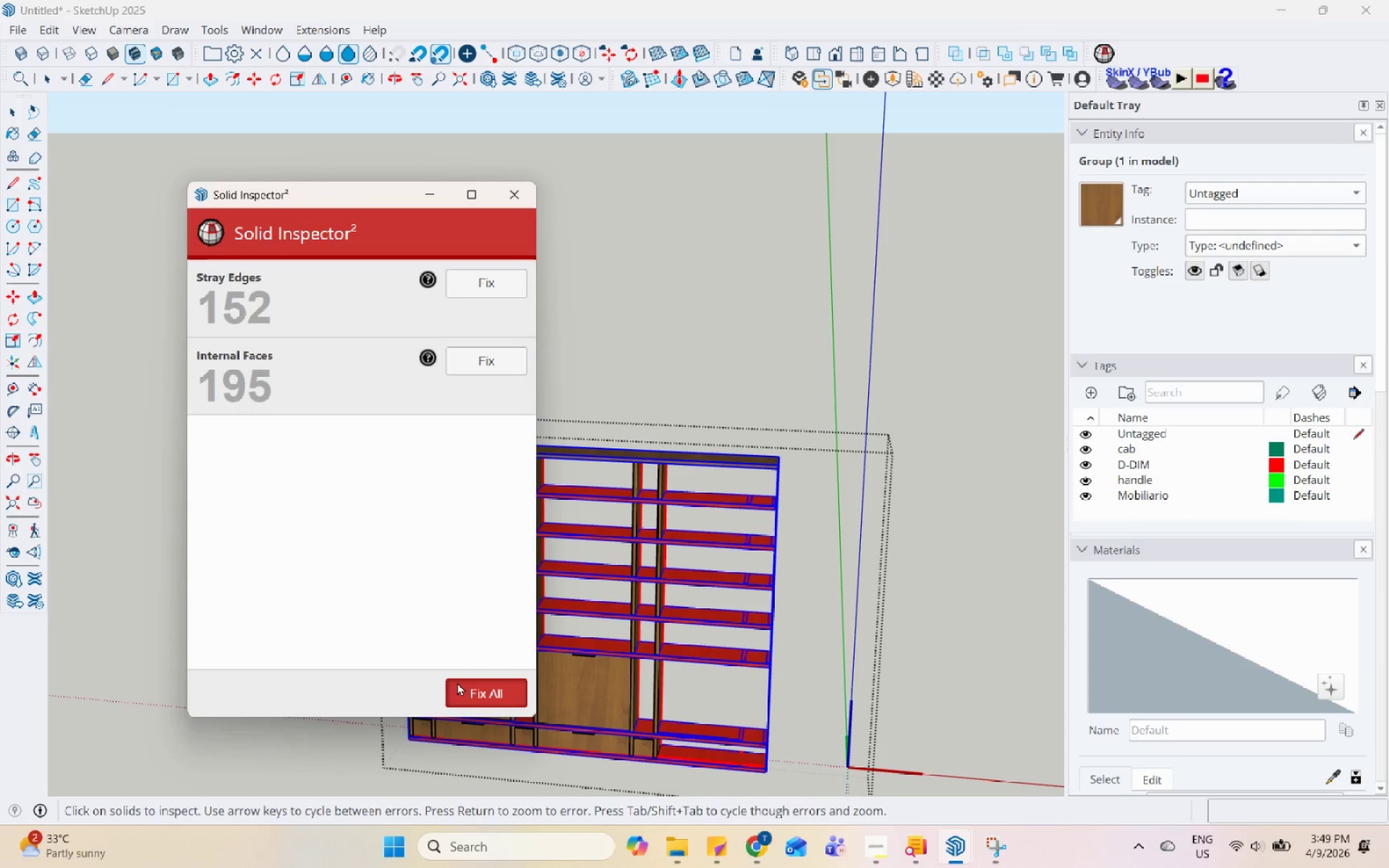 
left_click([459, 682])
 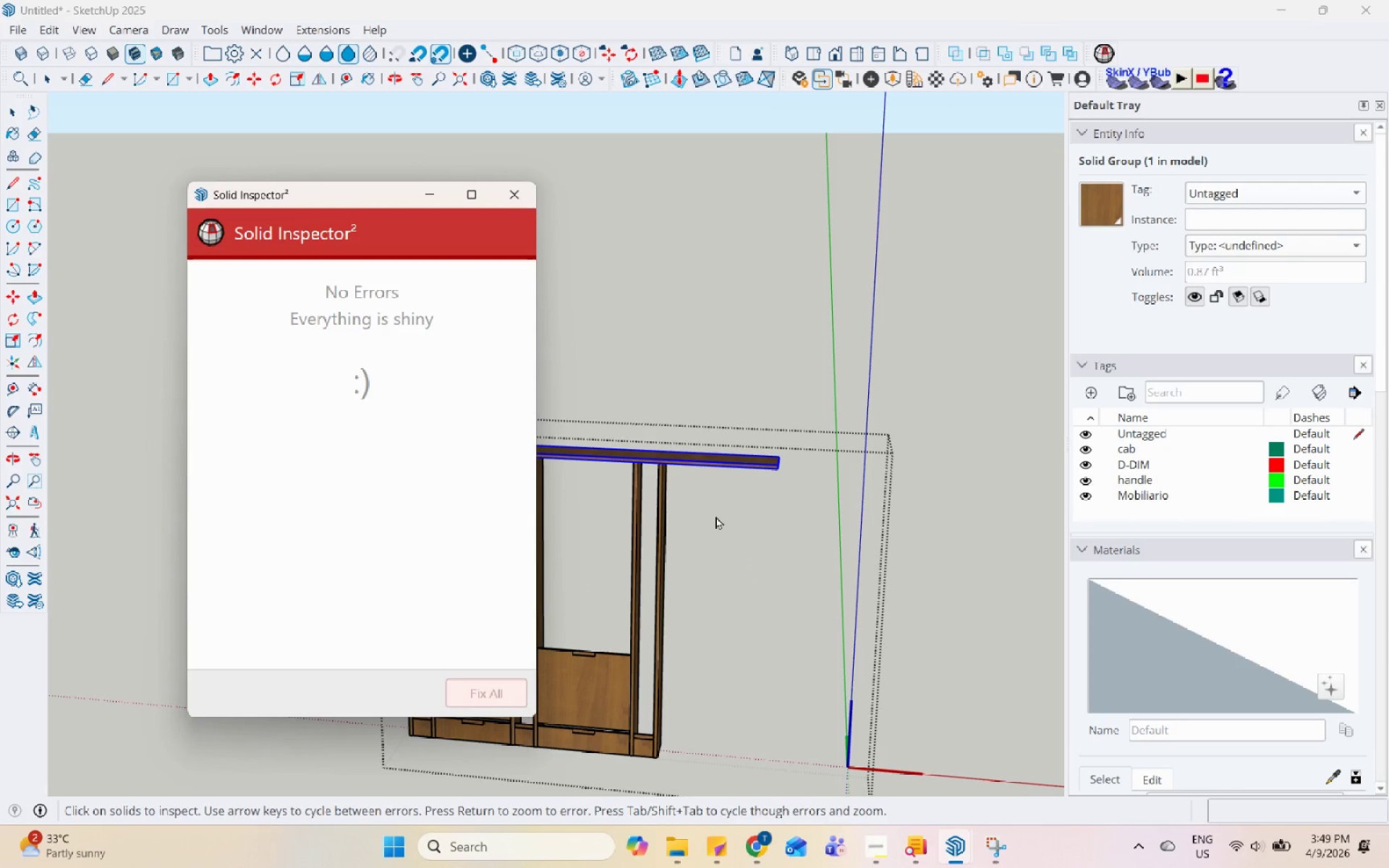 
key(Control+Z)
 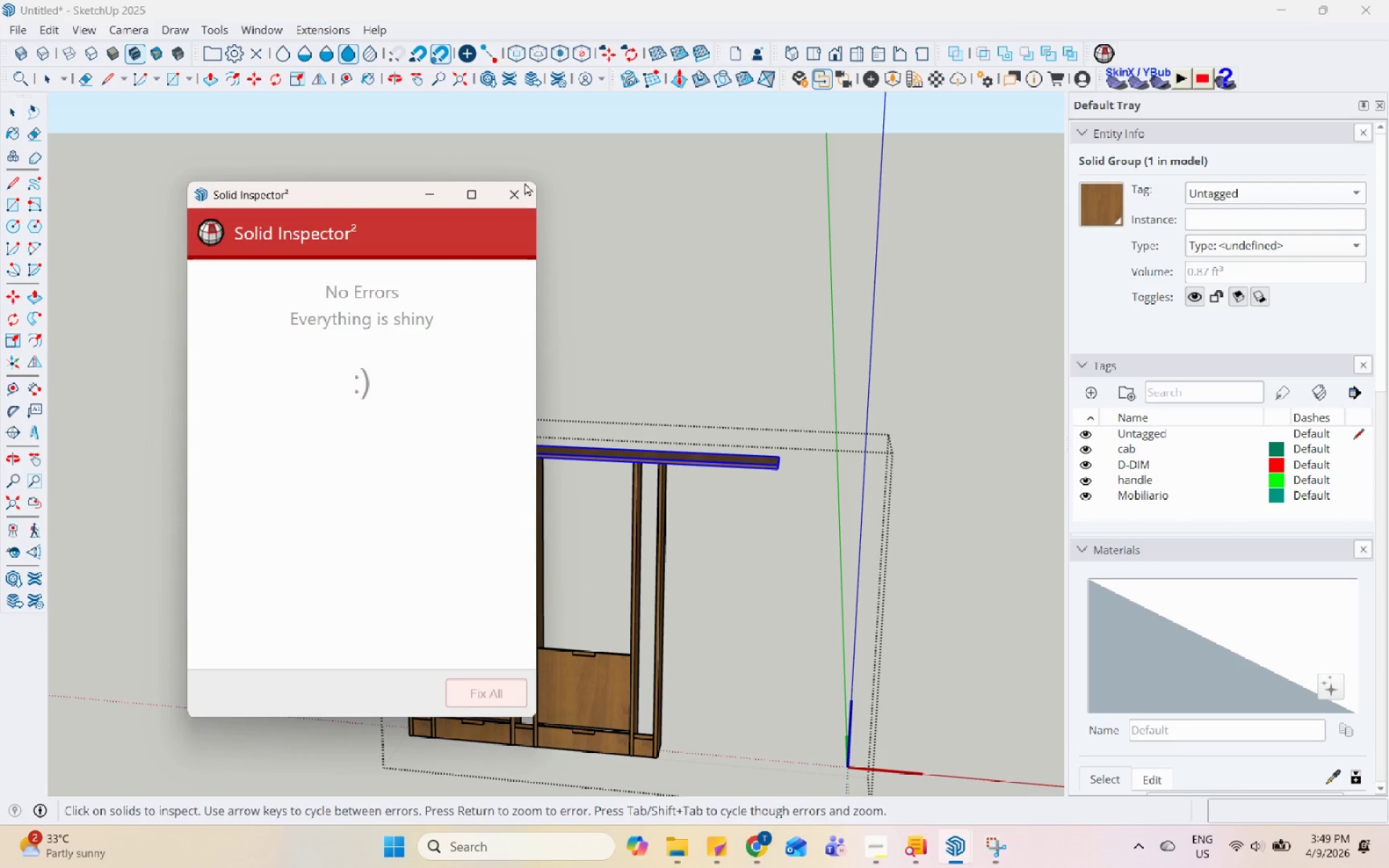 
double_click([684, 245])
 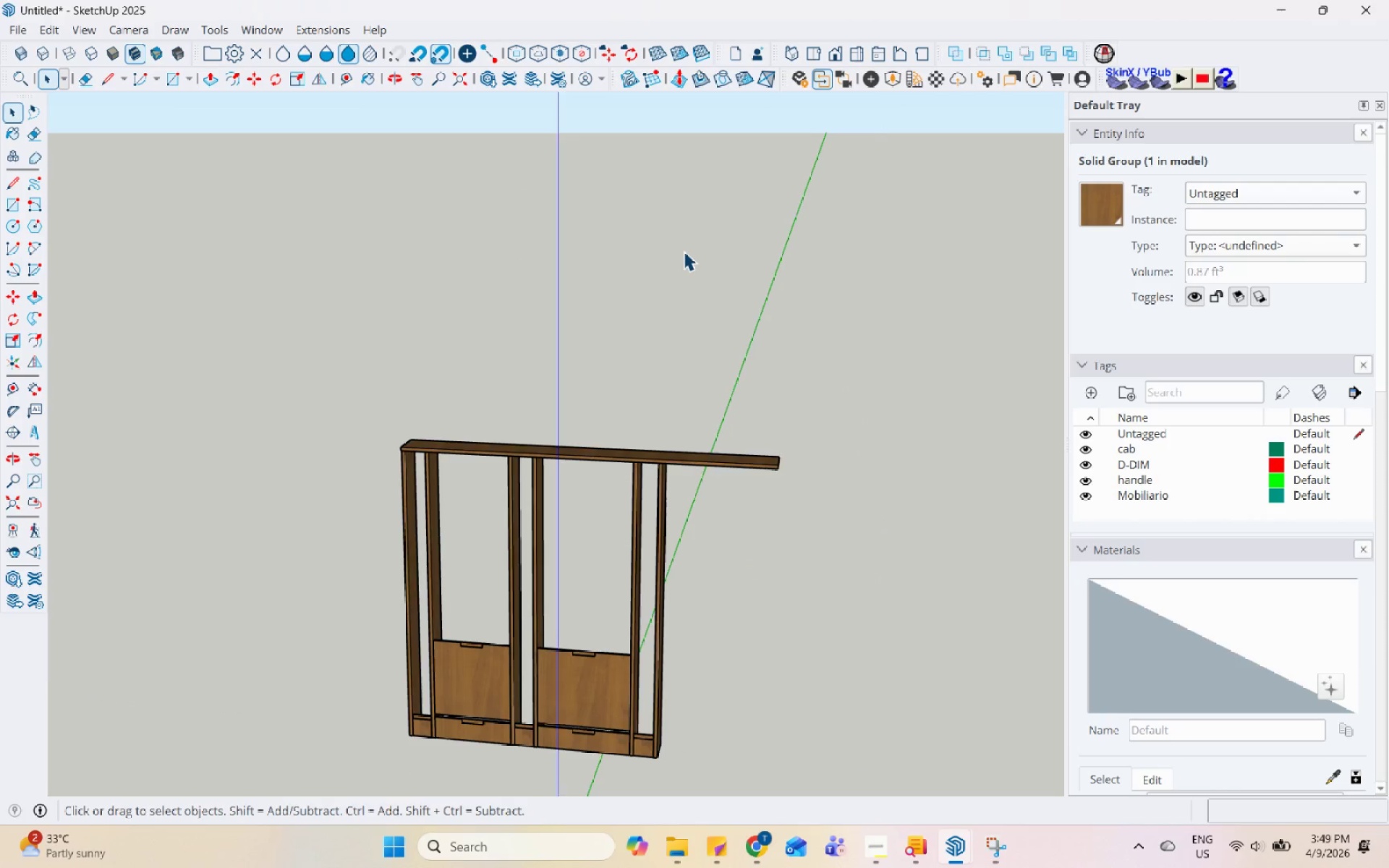 
key(Control+ControlLeft)
 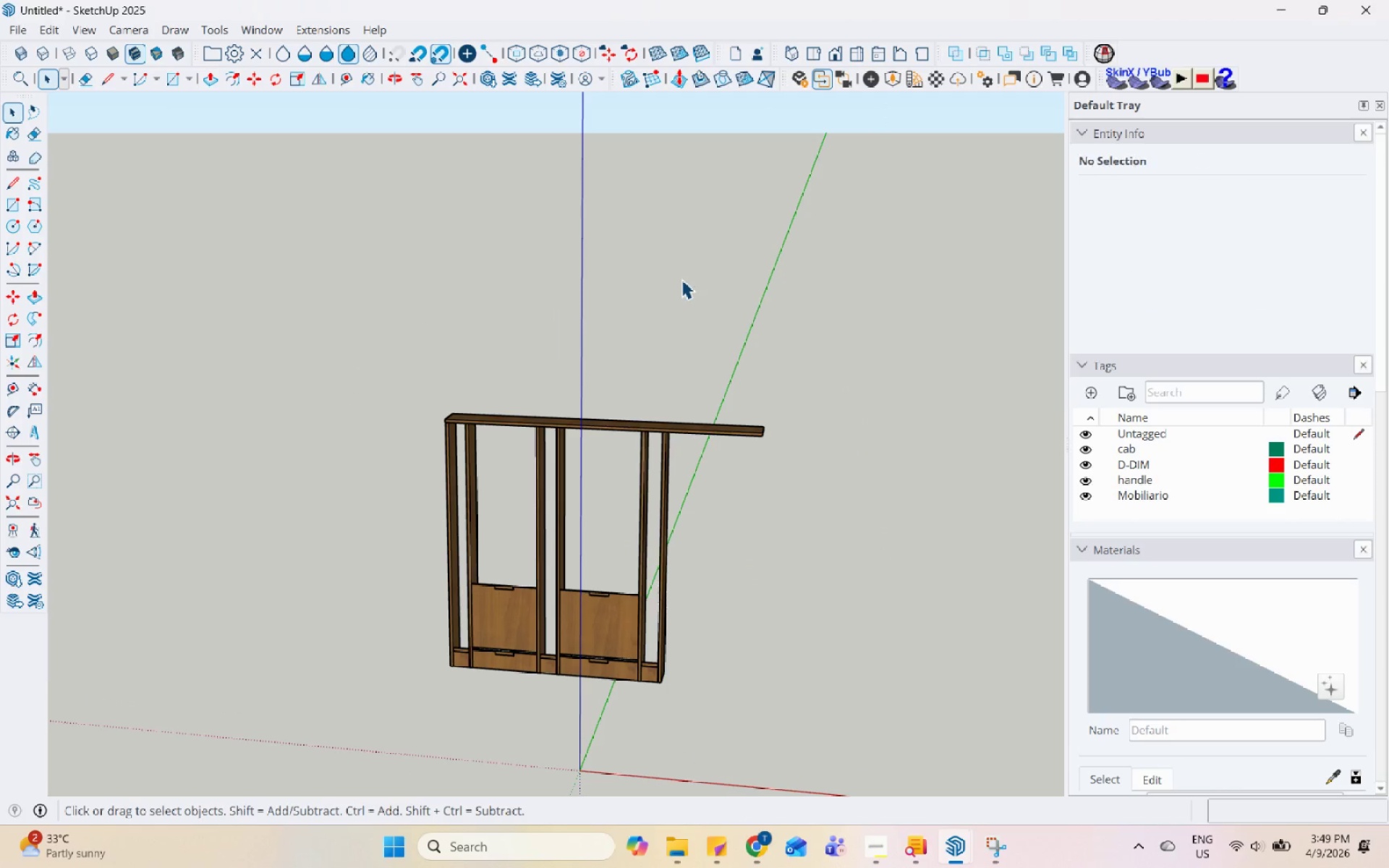 
scroll: coordinate [683, 275], scroll_direction: down, amount: 2.0
 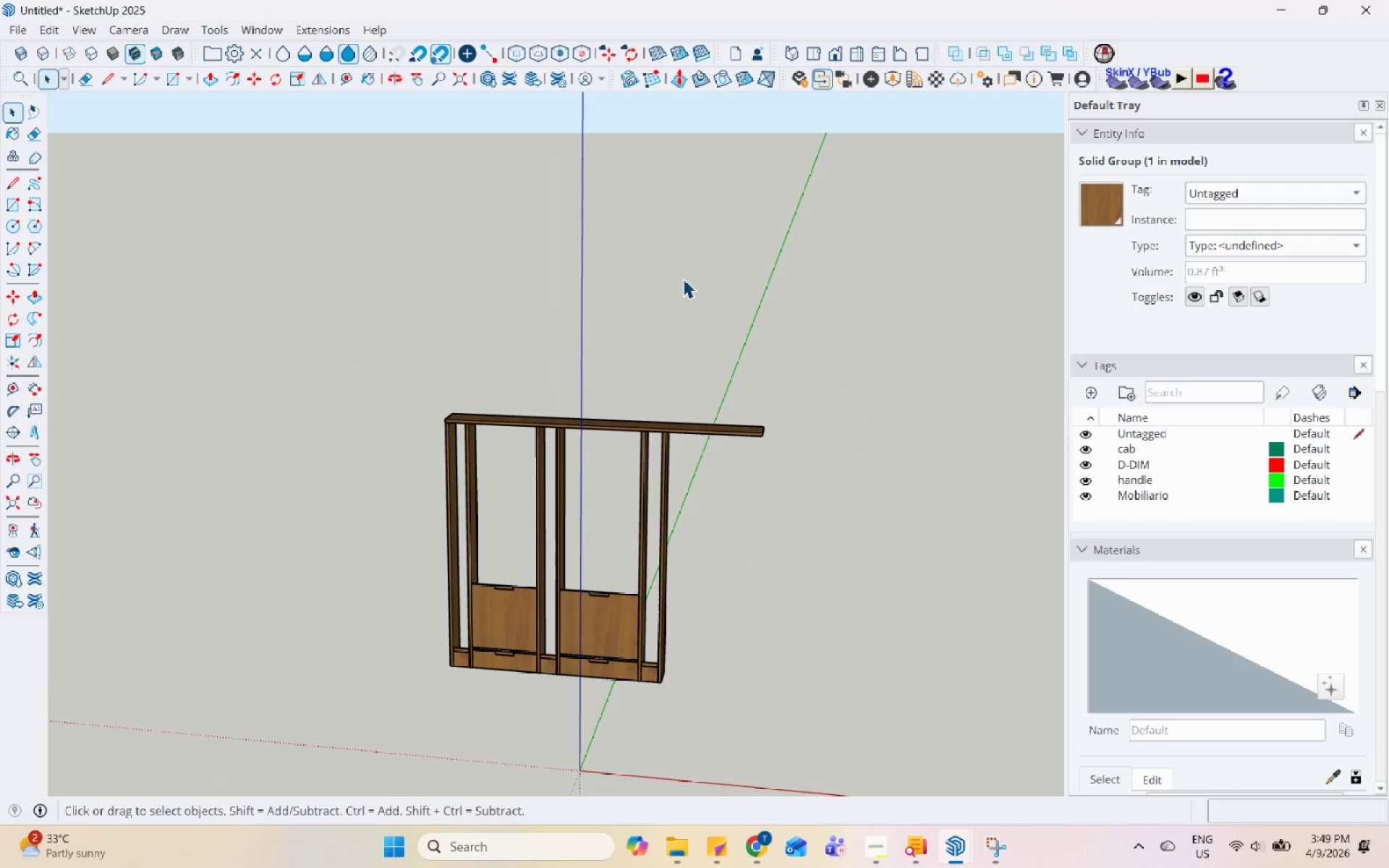 
key(Z)
 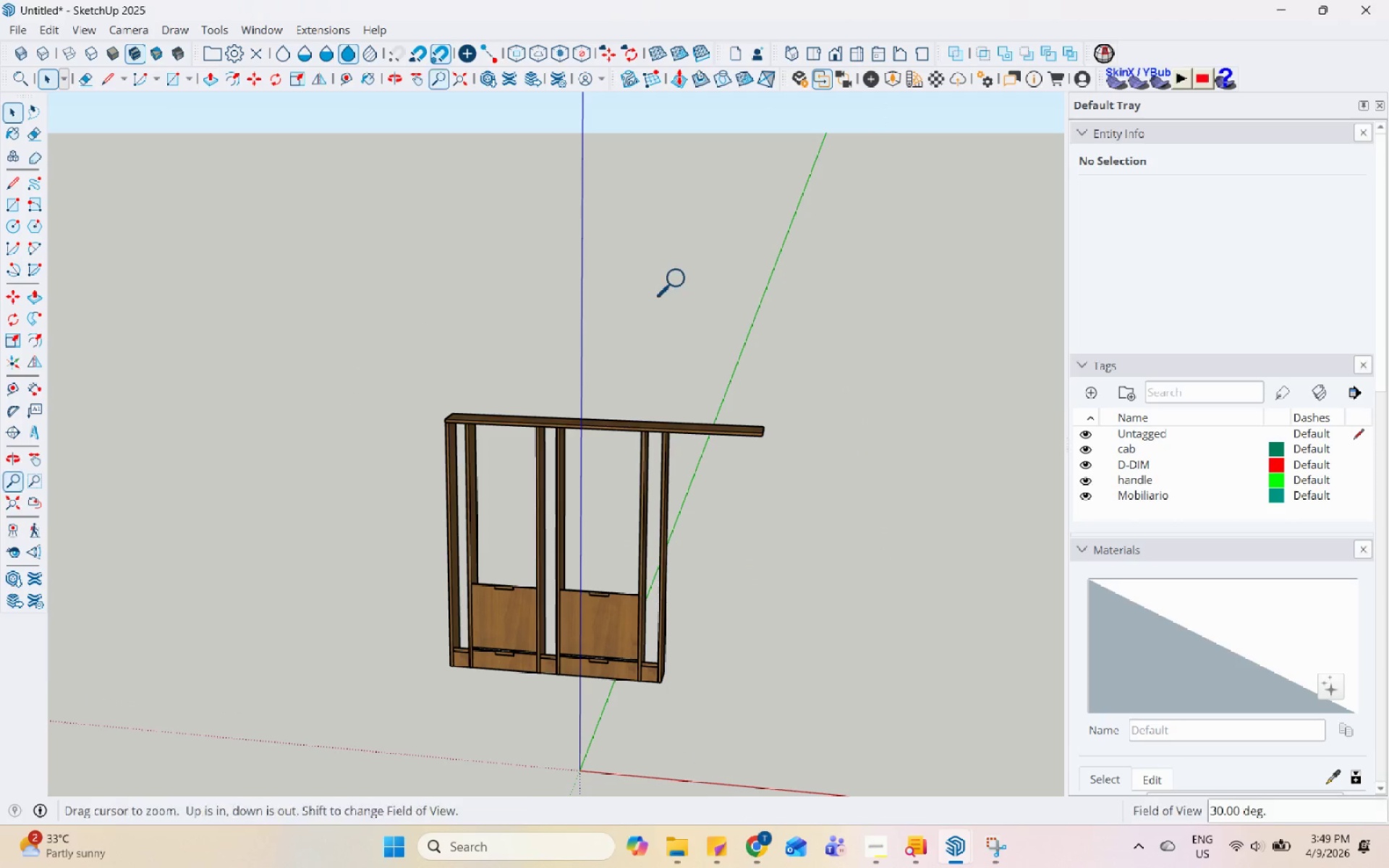 
key(Control+Z)
 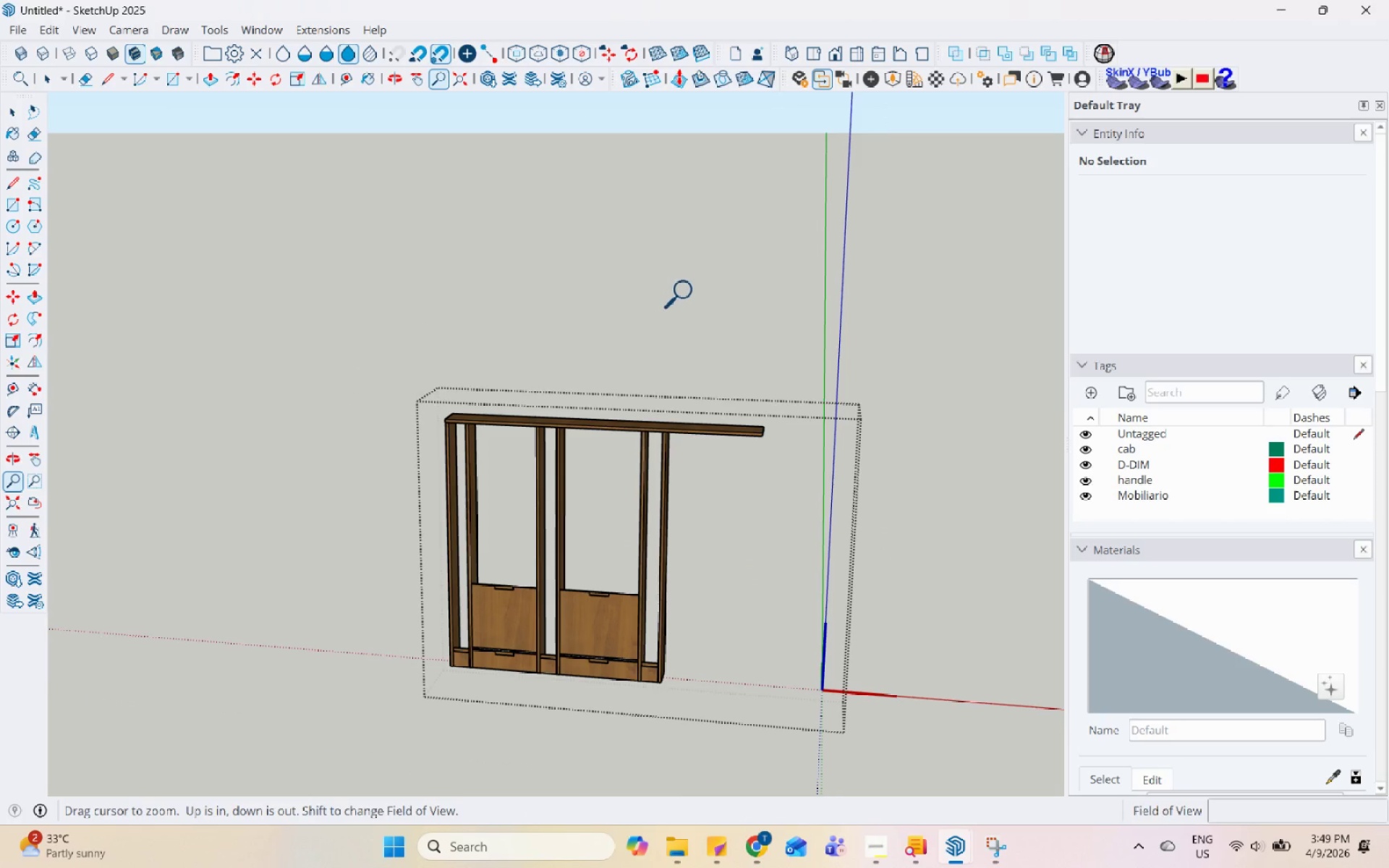 
key(Control+Z)
 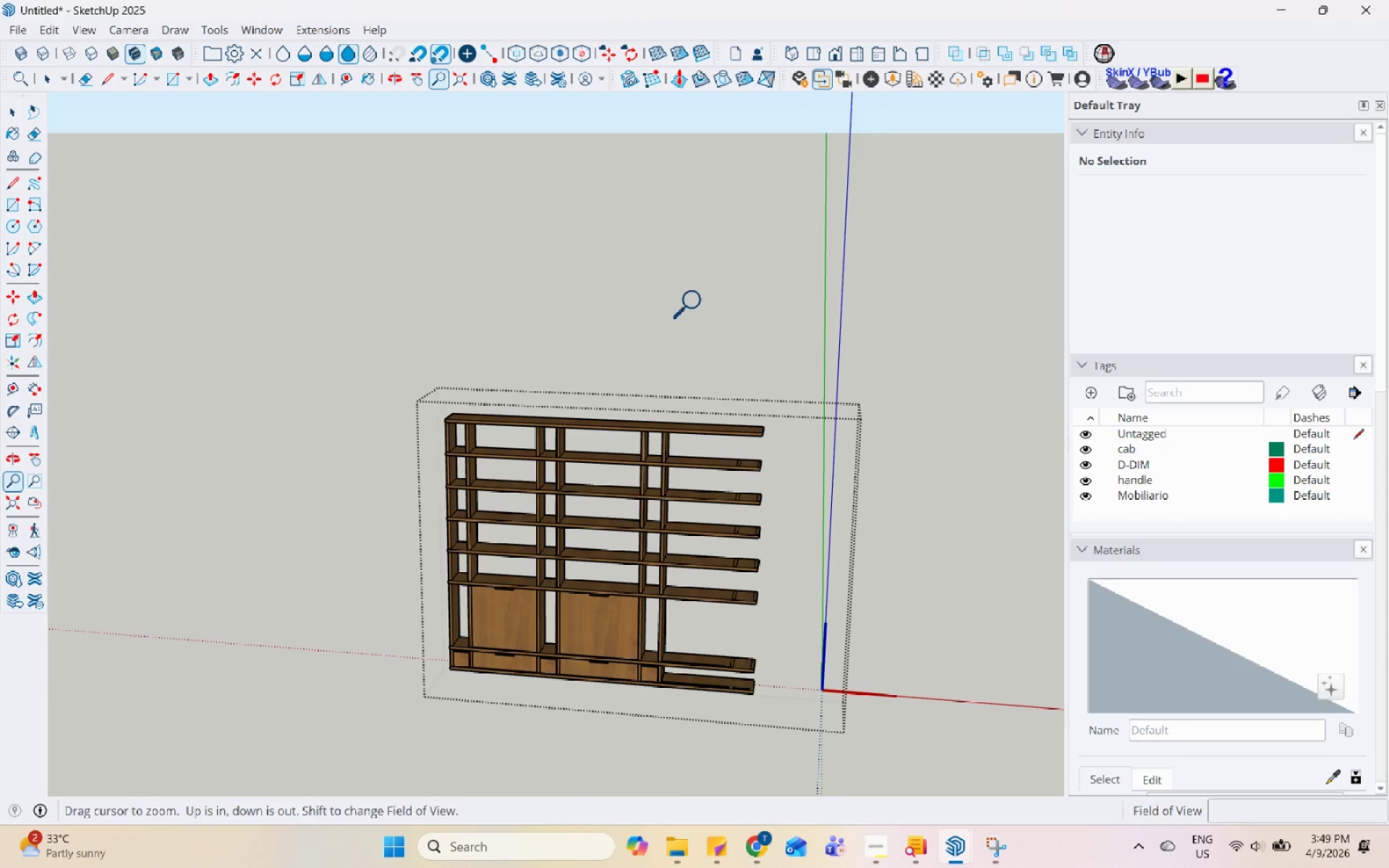 
key(Space)
 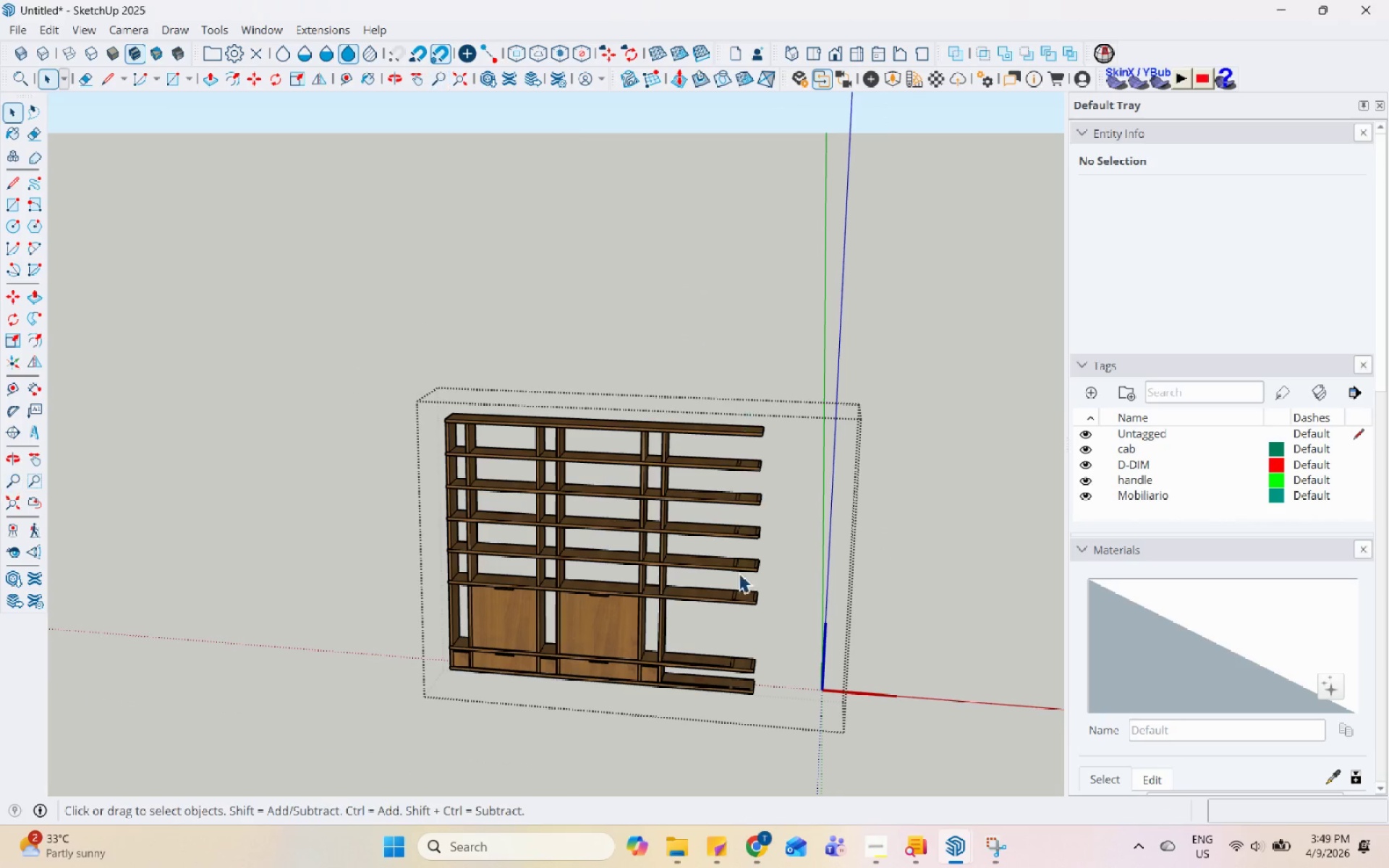 
scroll: coordinate [628, 650], scroll_direction: up, amount: 19.0
 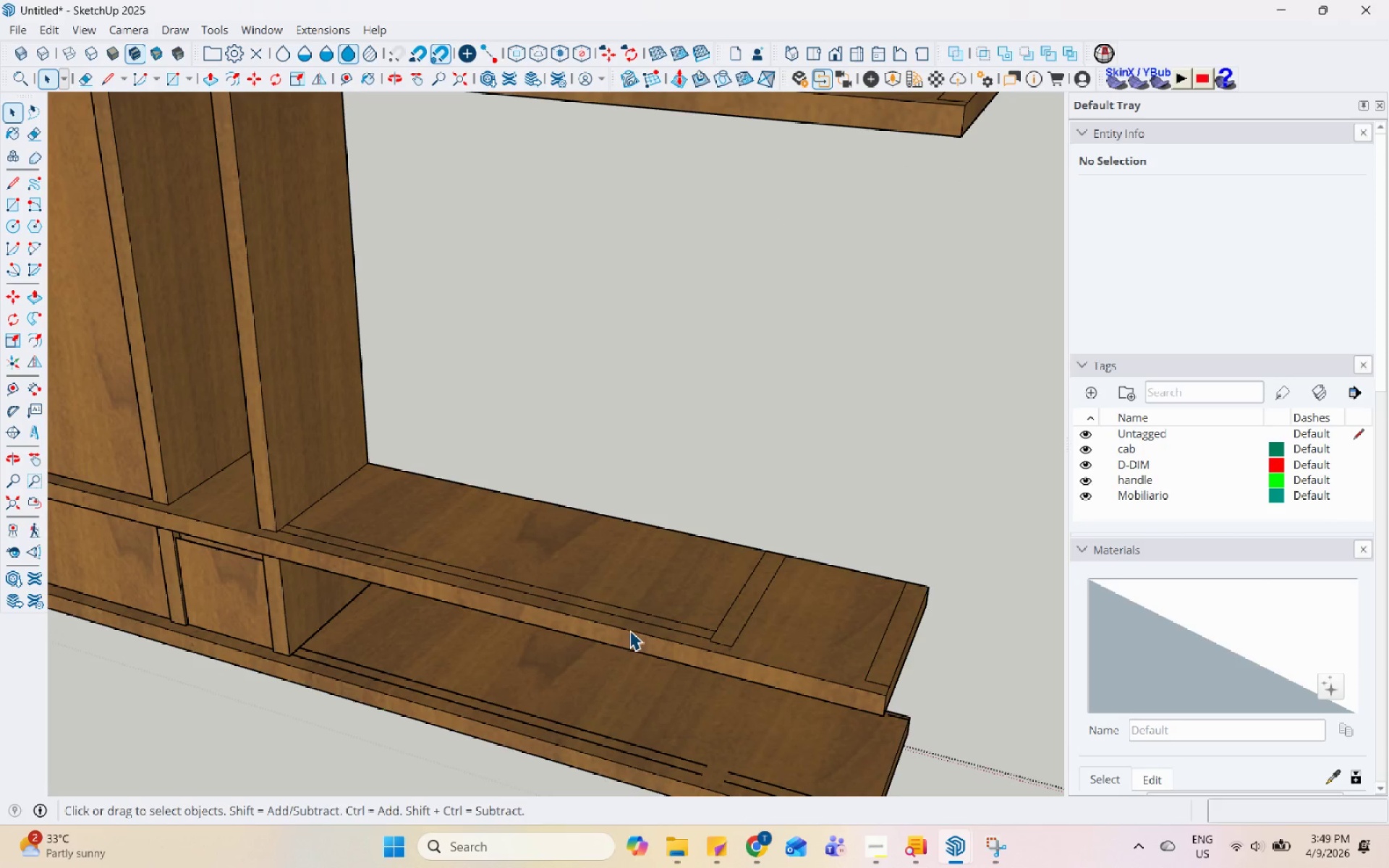 
left_click([634, 621])
 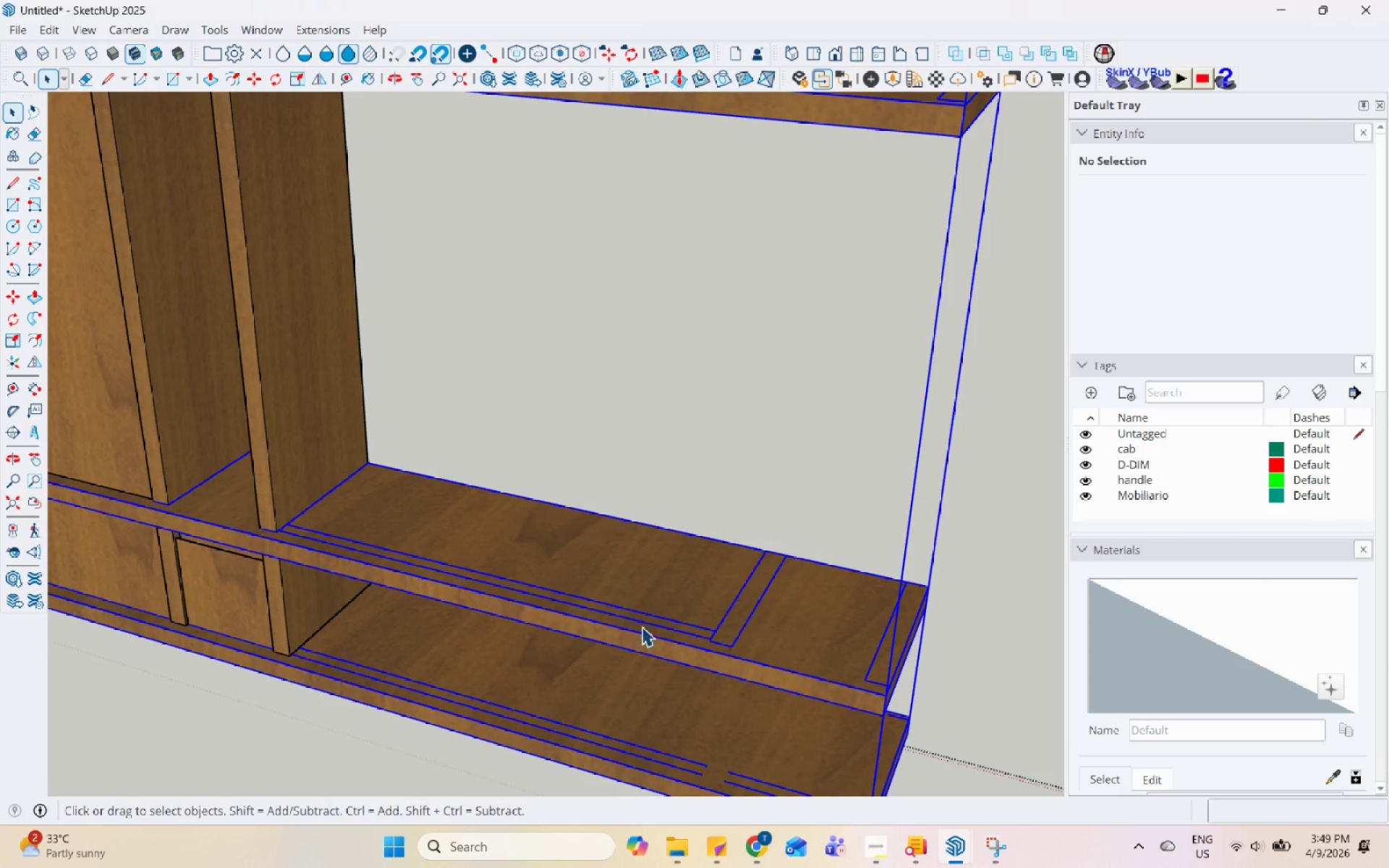 
scroll: coordinate [748, 373], scroll_direction: down, amount: 13.0
 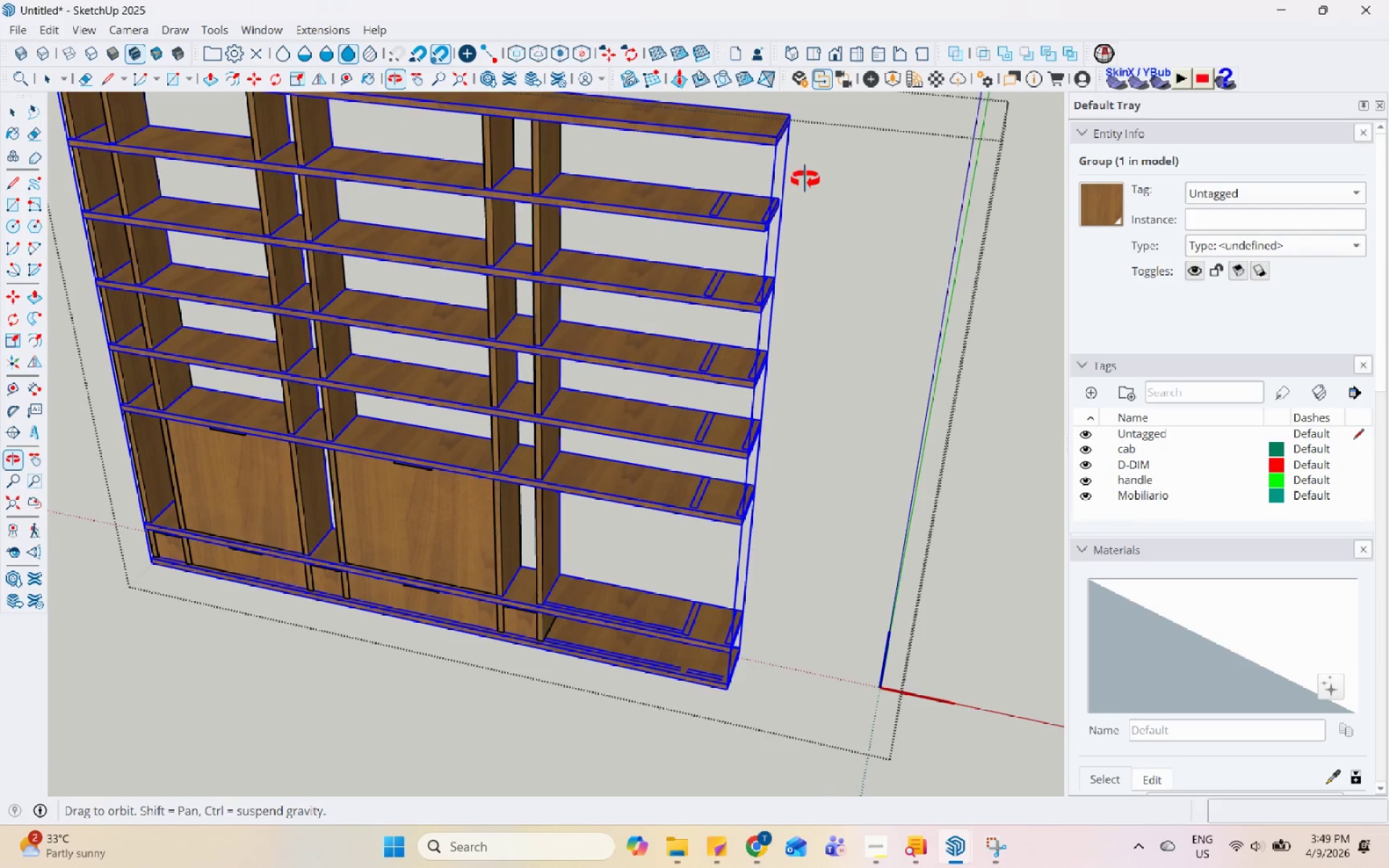 
scroll: coordinate [648, 398], scroll_direction: up, amount: 8.0
 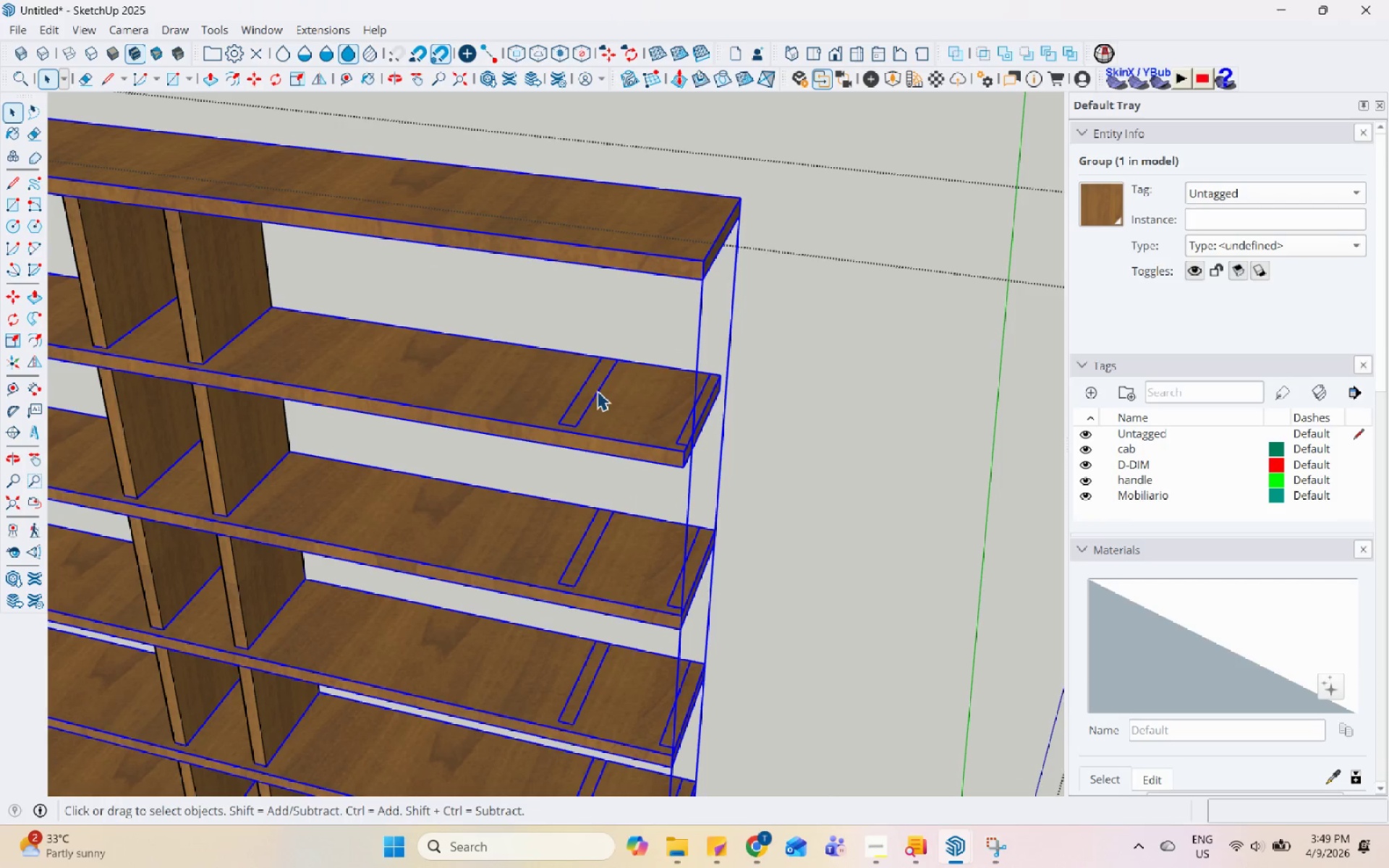 
double_click([597, 391])
 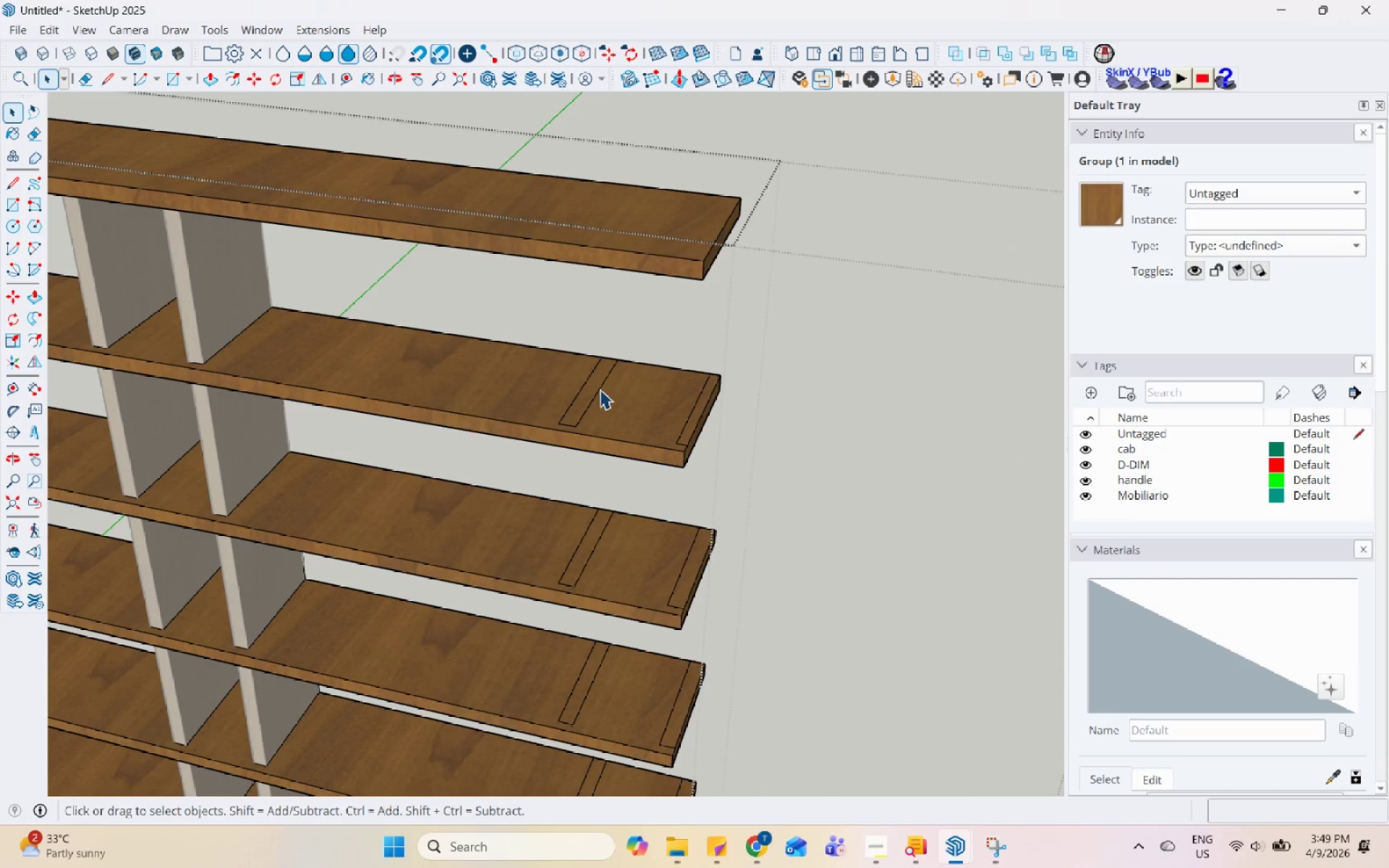 
triple_click([600, 388])
 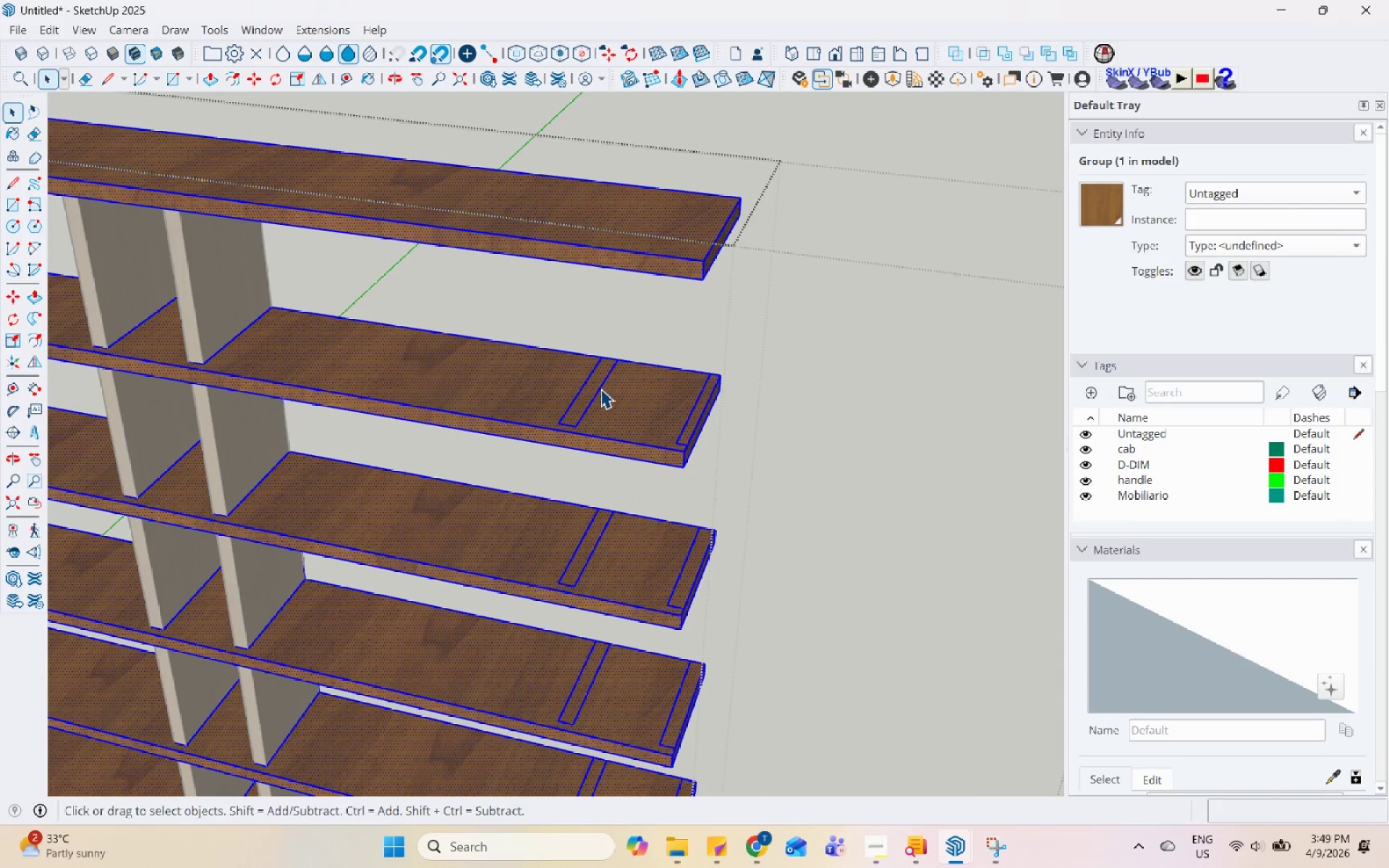 
triple_click([600, 388])
 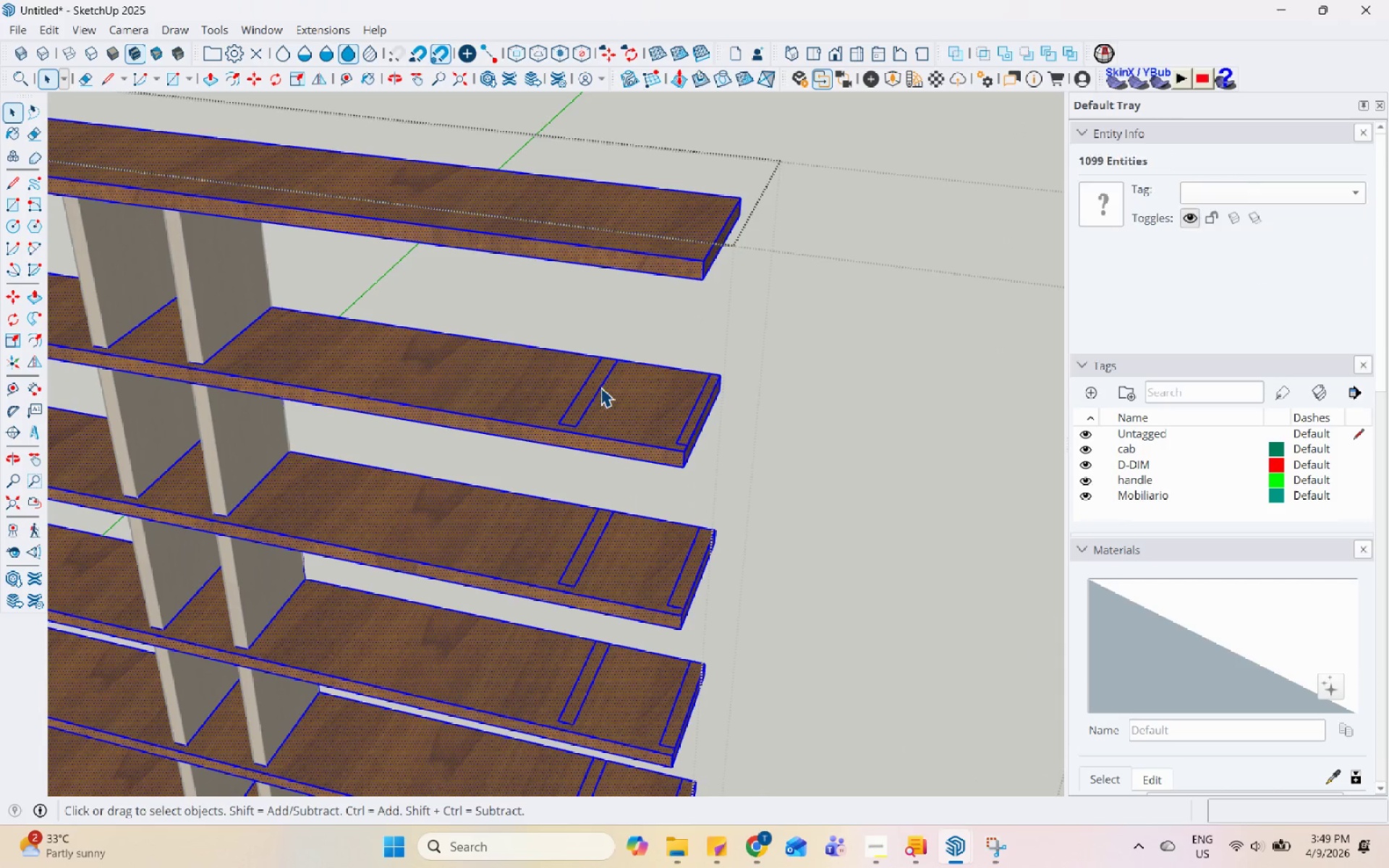 
triple_click([602, 386])
 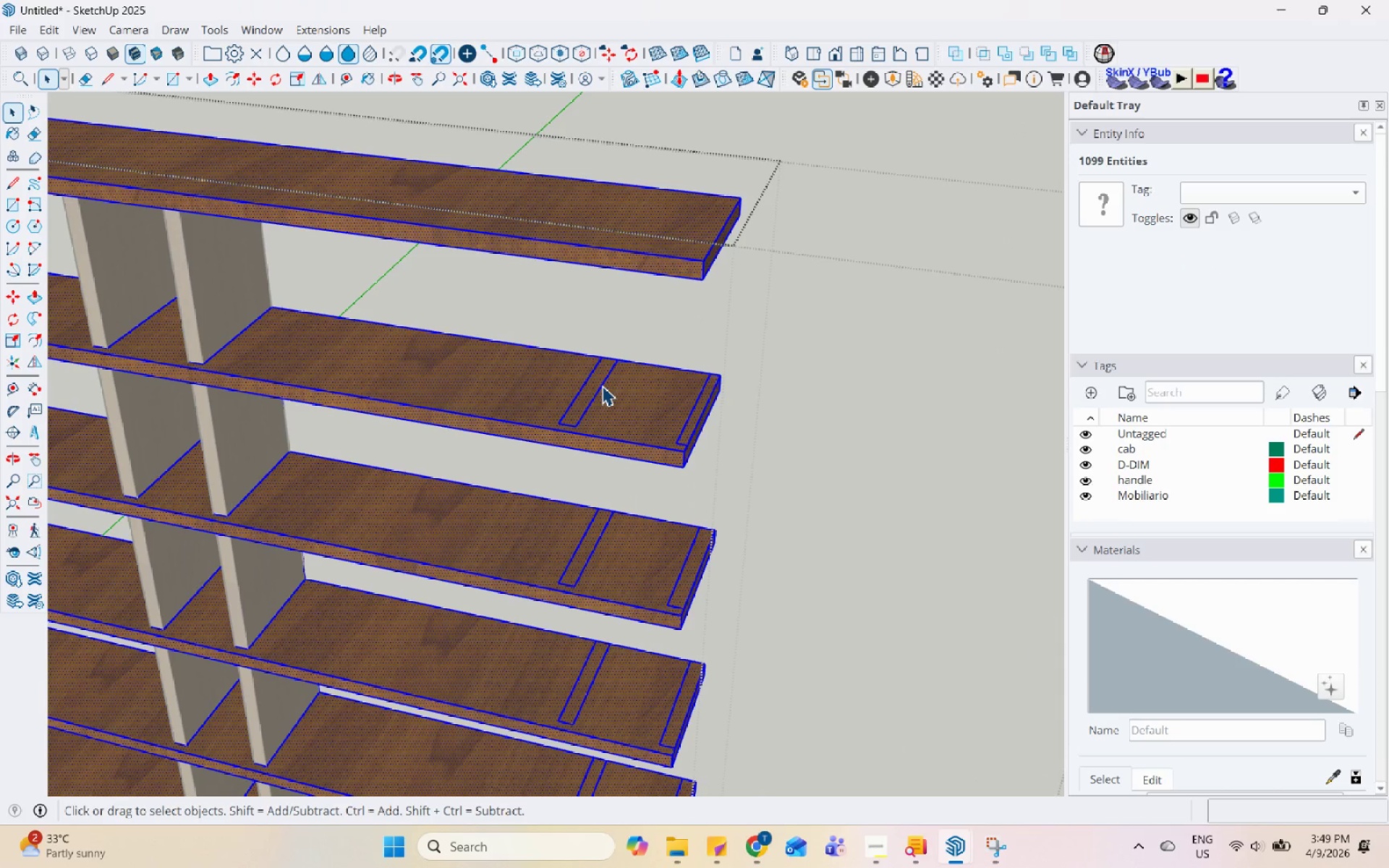 
triple_click([604, 385])
 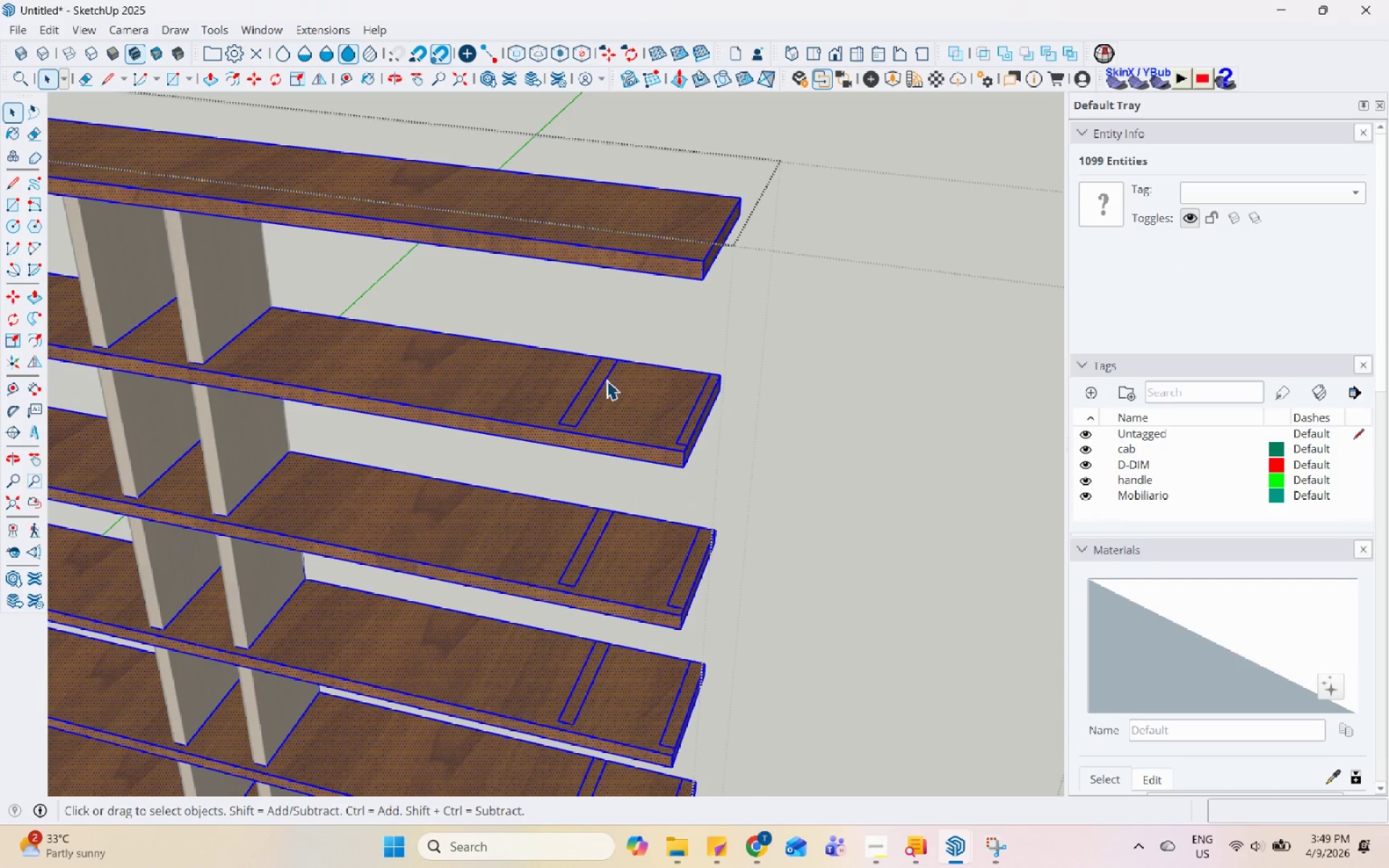 
triple_click([606, 379])
 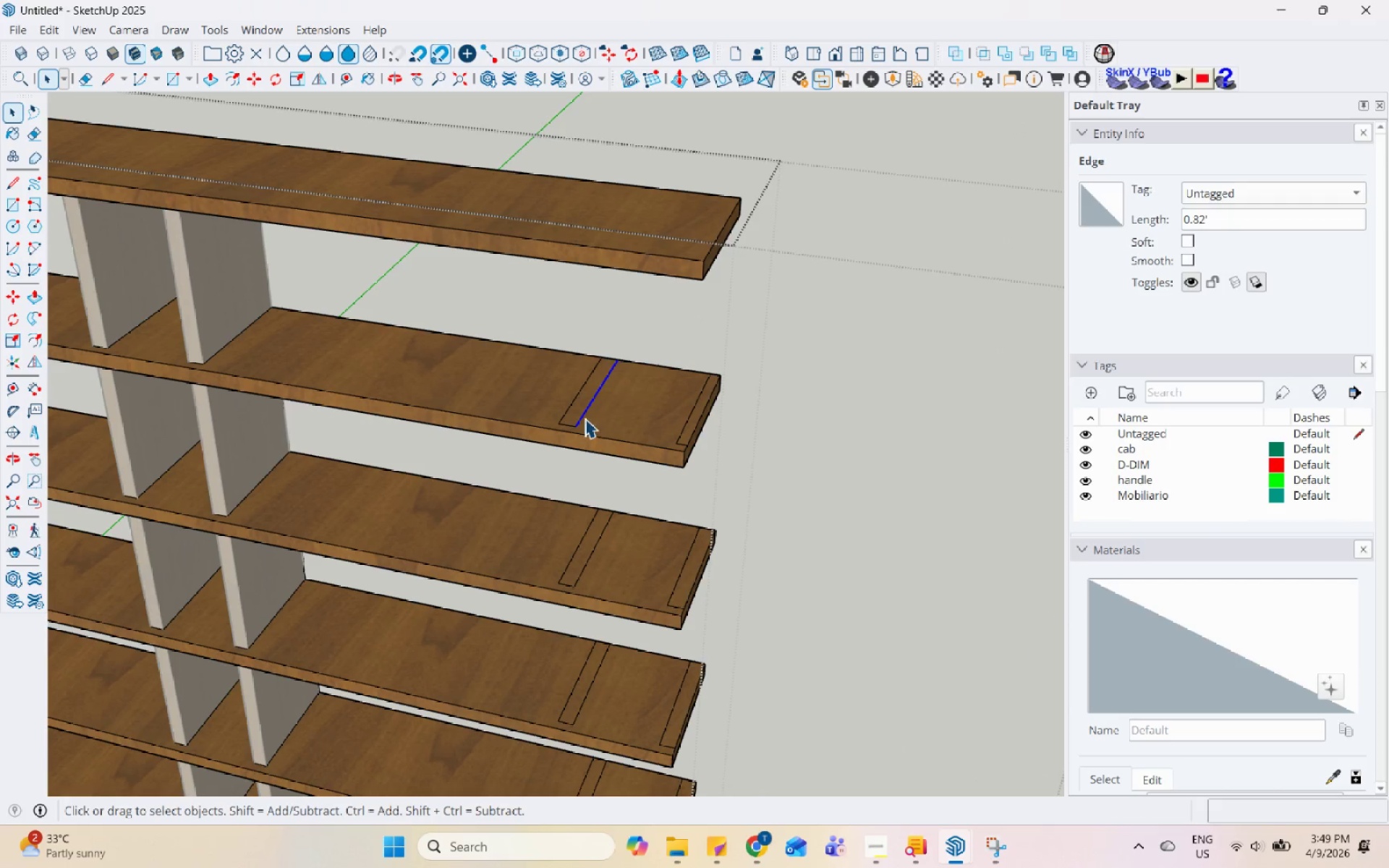 
double_click([618, 401])
 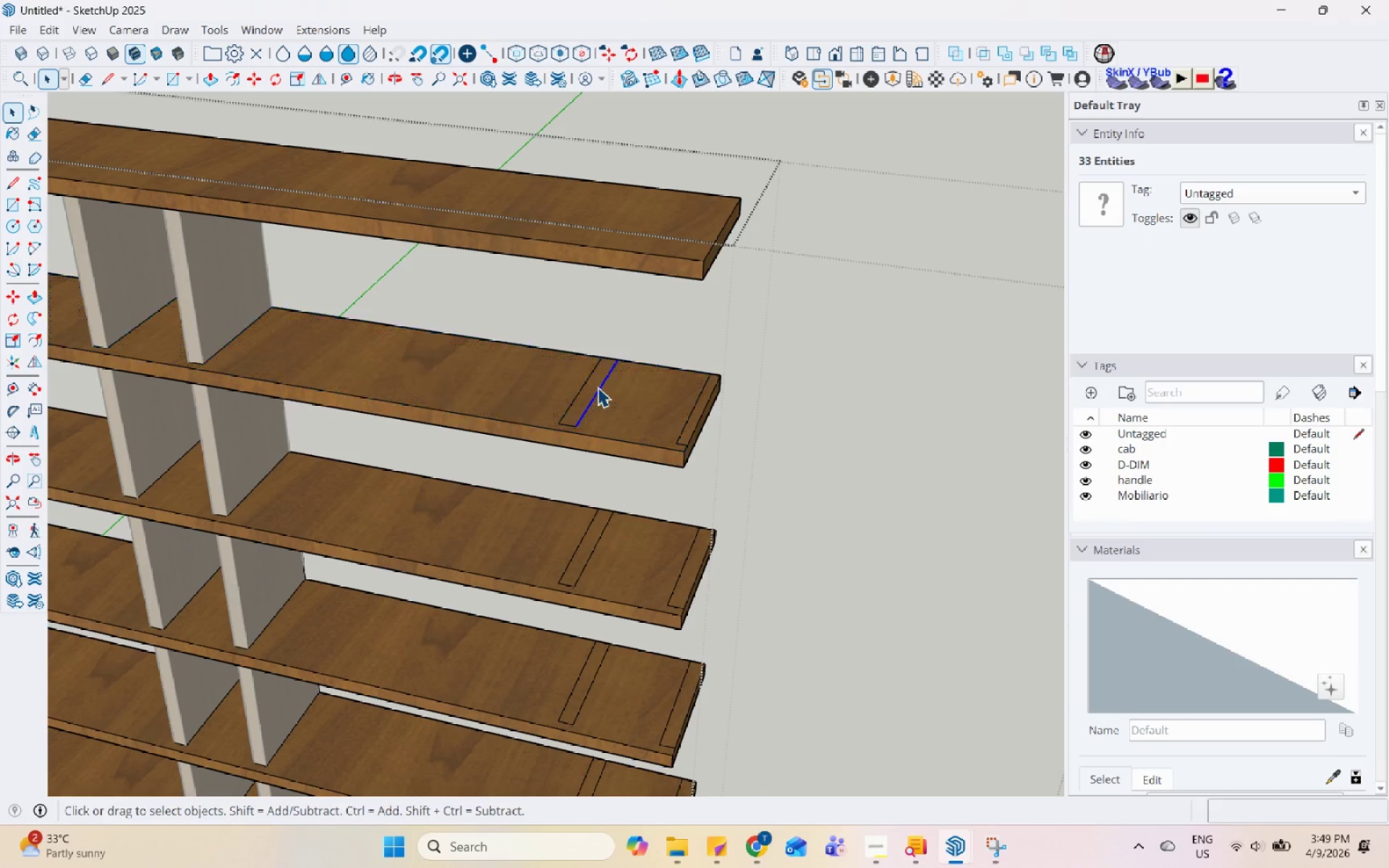 
double_click([612, 393])
 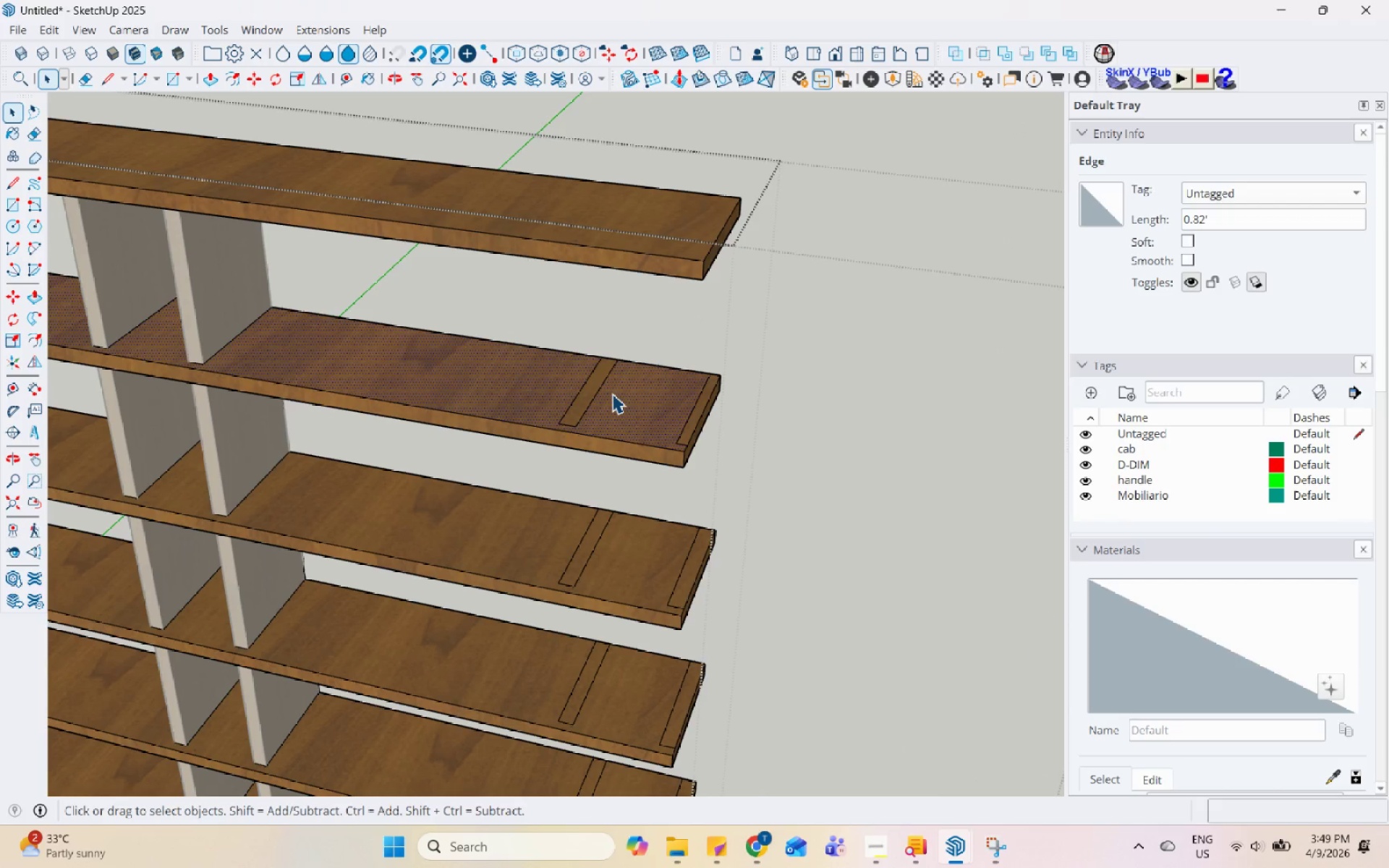 
triple_click([612, 393])
 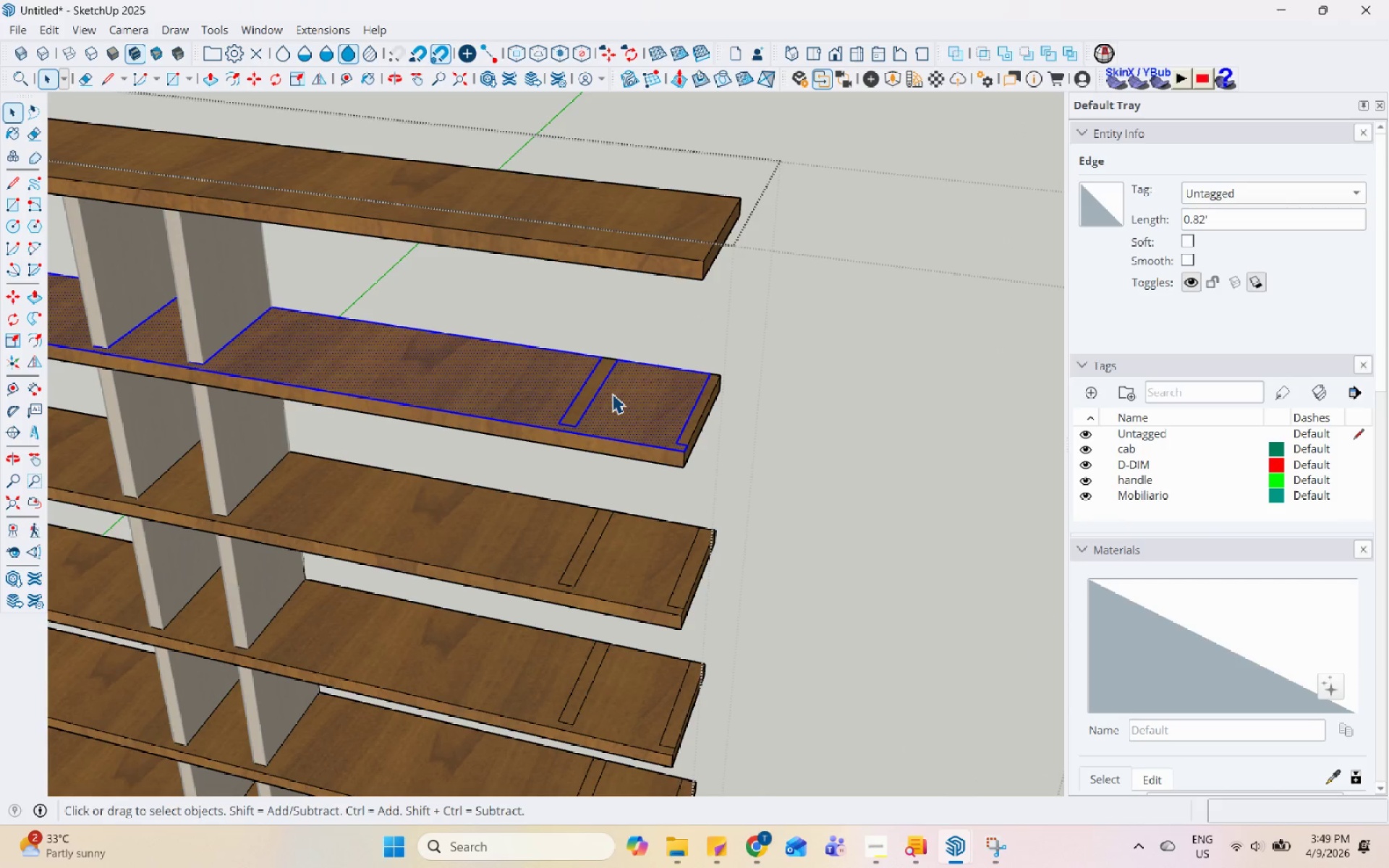 
triple_click([612, 393])
 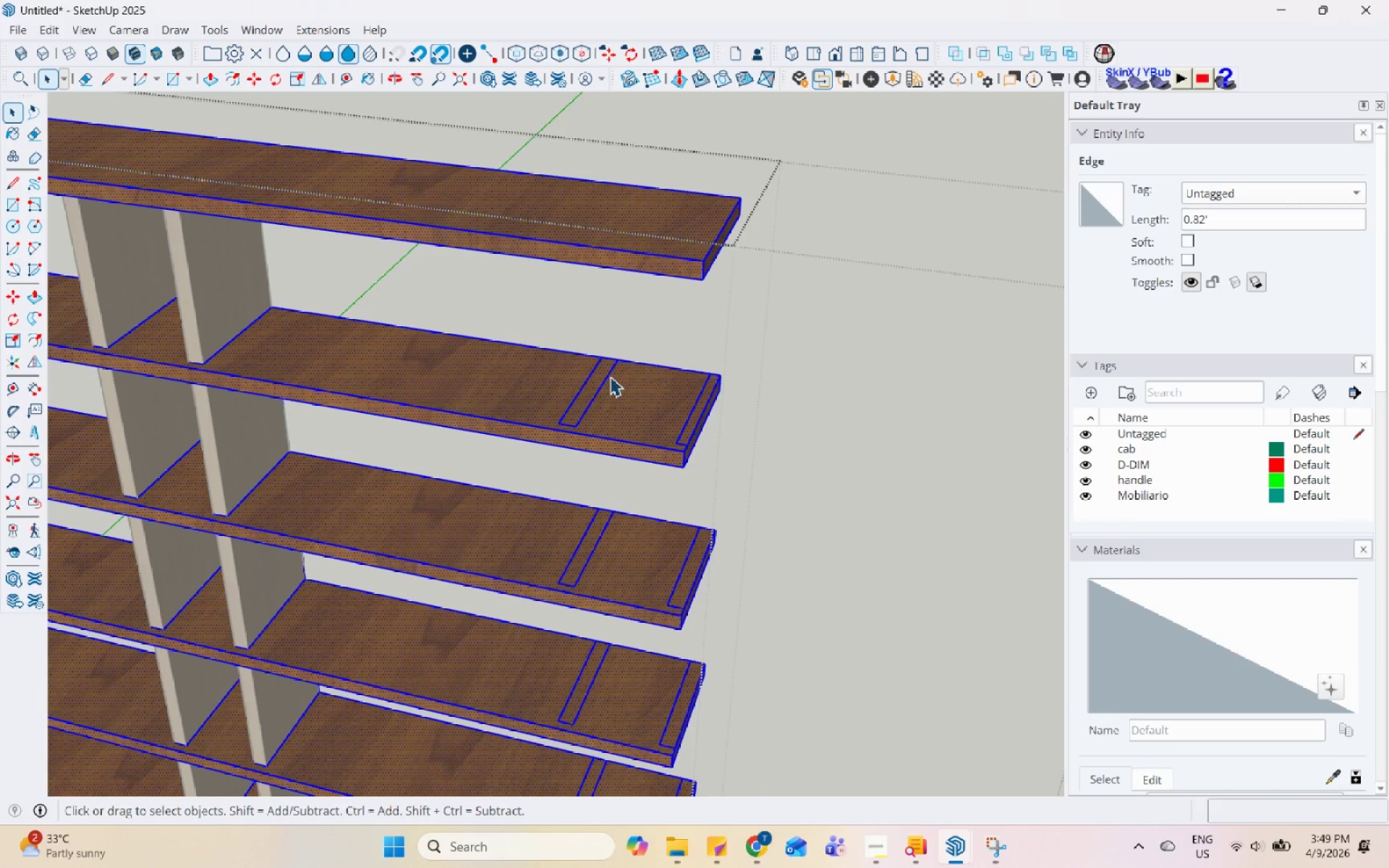 
triple_click([610, 375])
 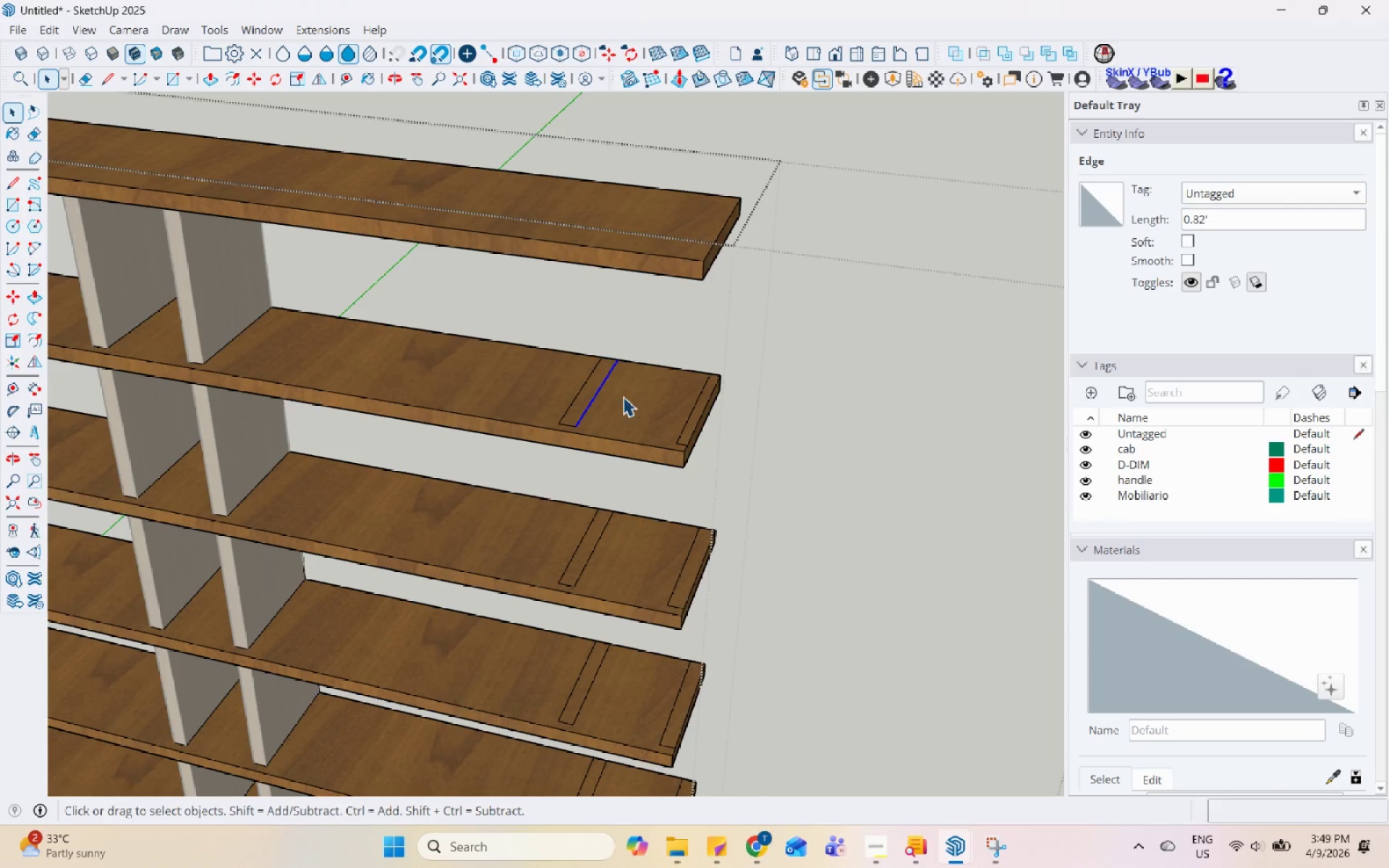 
triple_click([623, 396])
 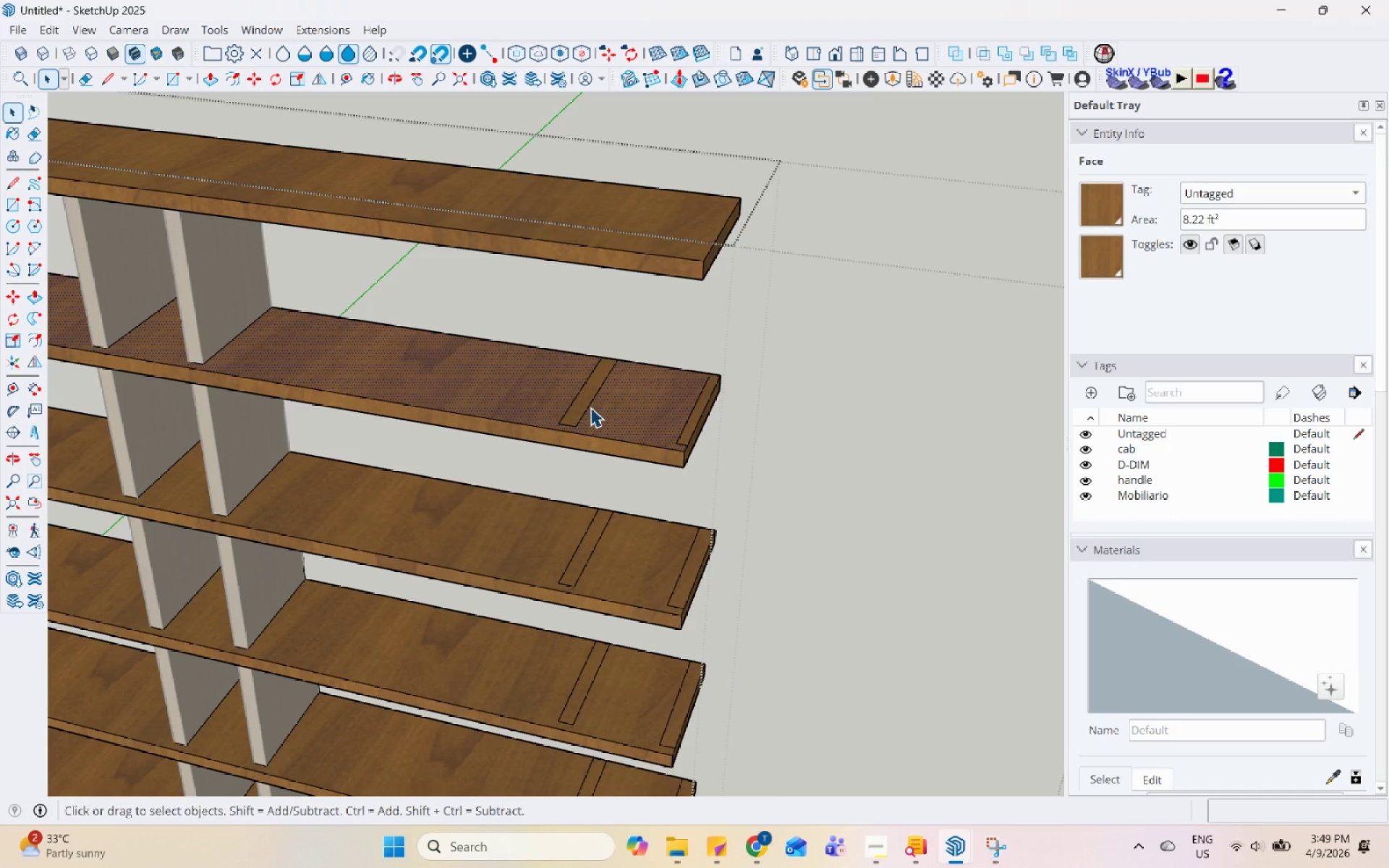 
wait(12.83)
 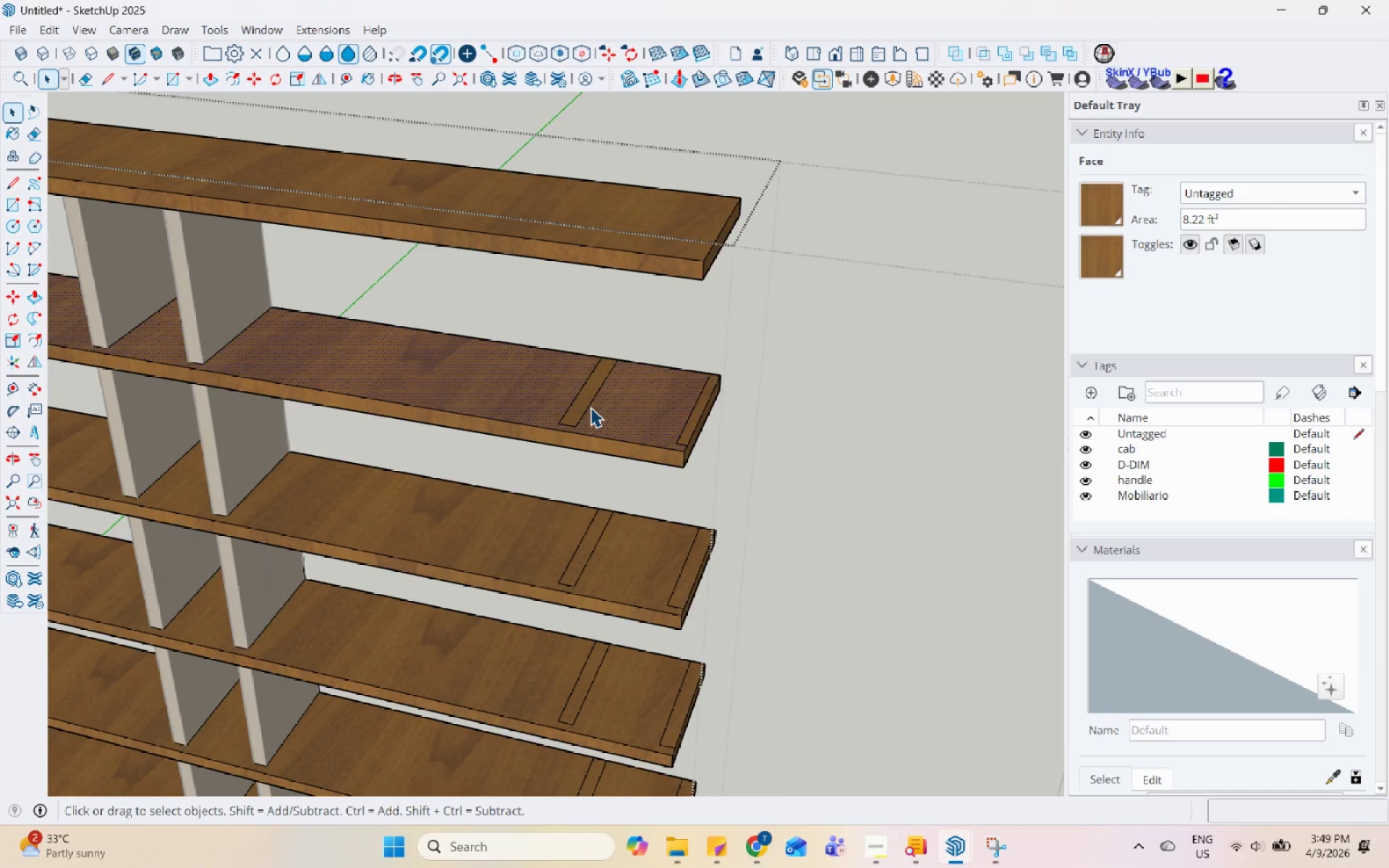 
scroll: coordinate [590, 407], scroll_direction: up, amount: 1.0
 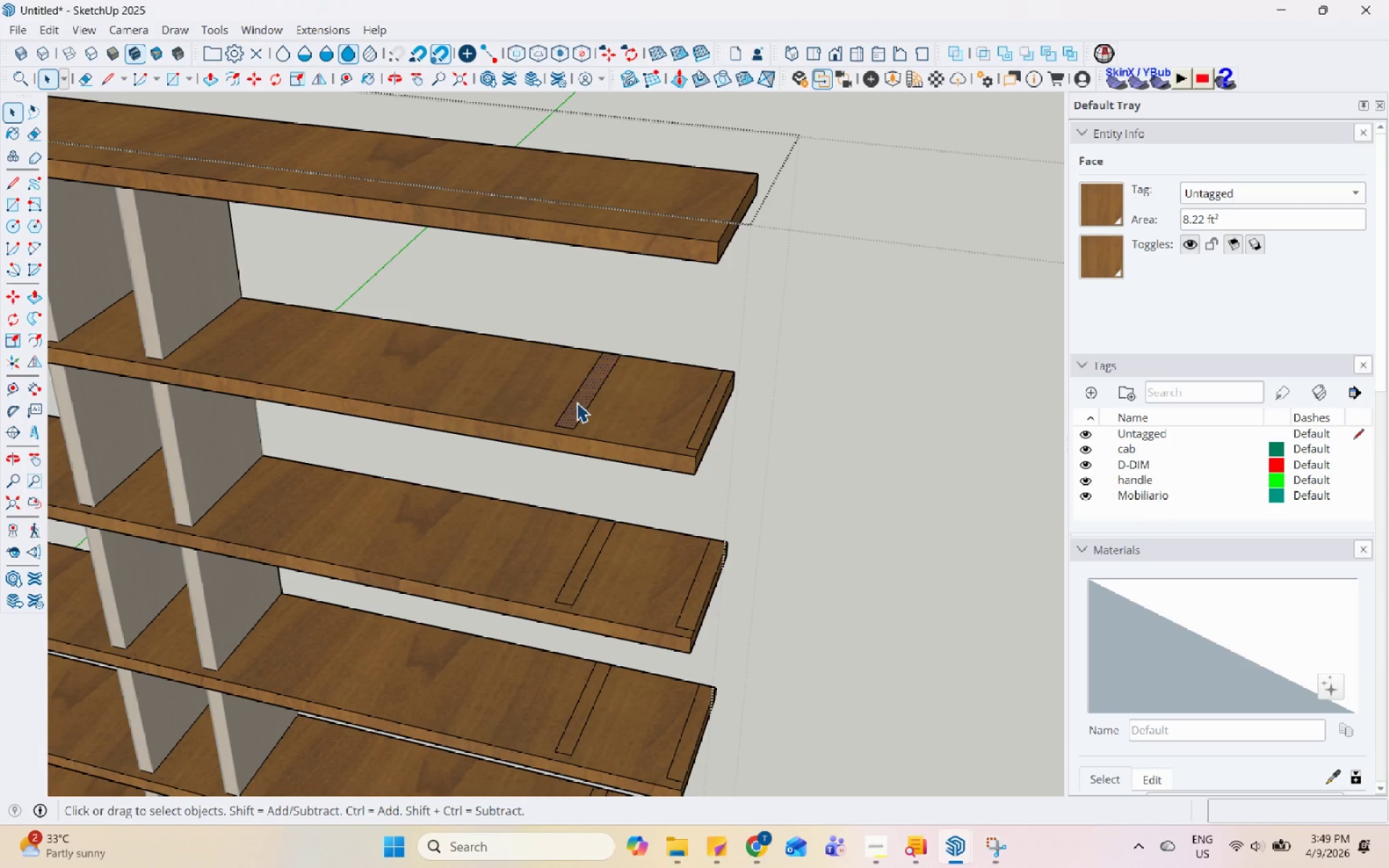 
double_click([574, 400])
 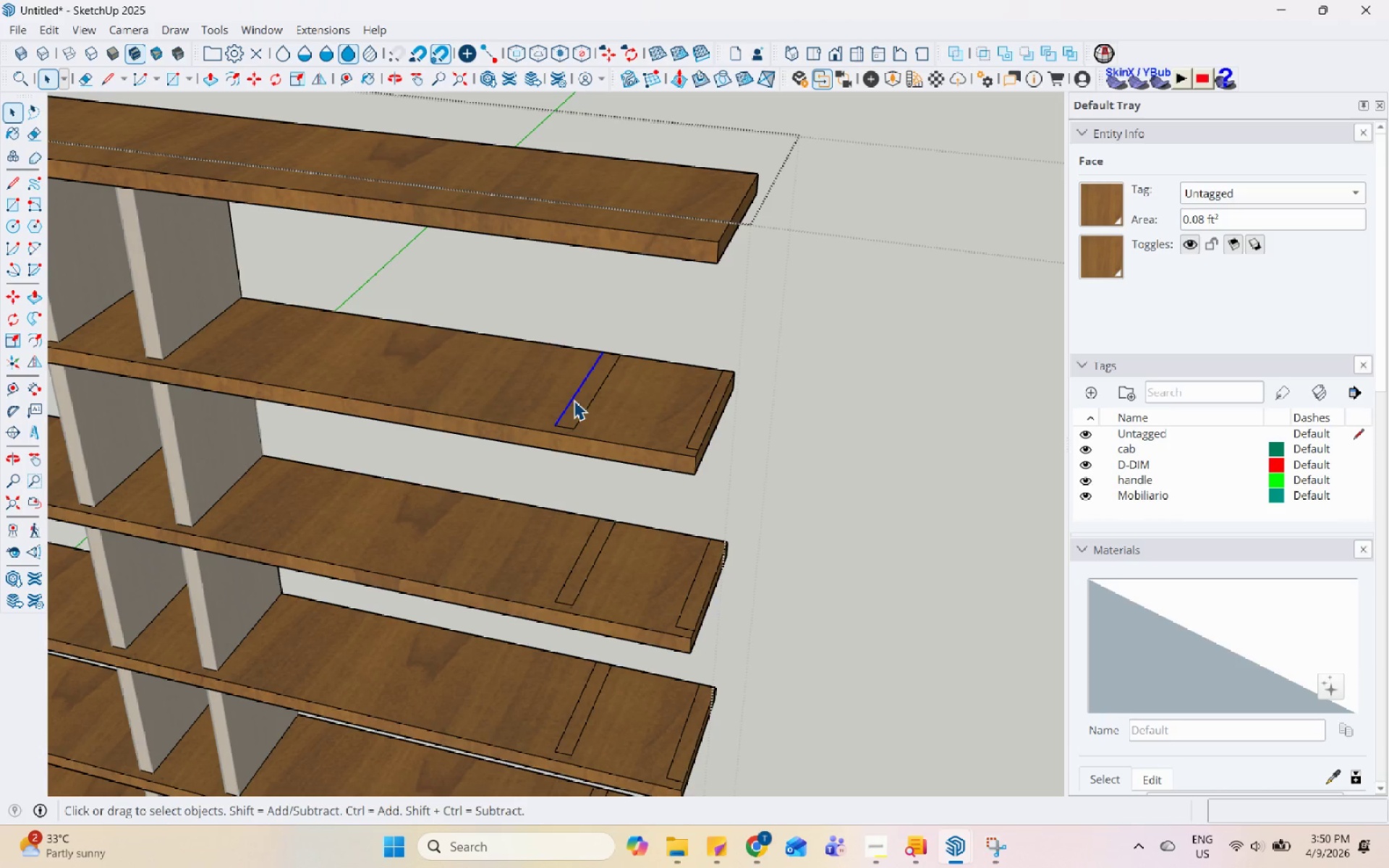 
right_click([574, 400])
 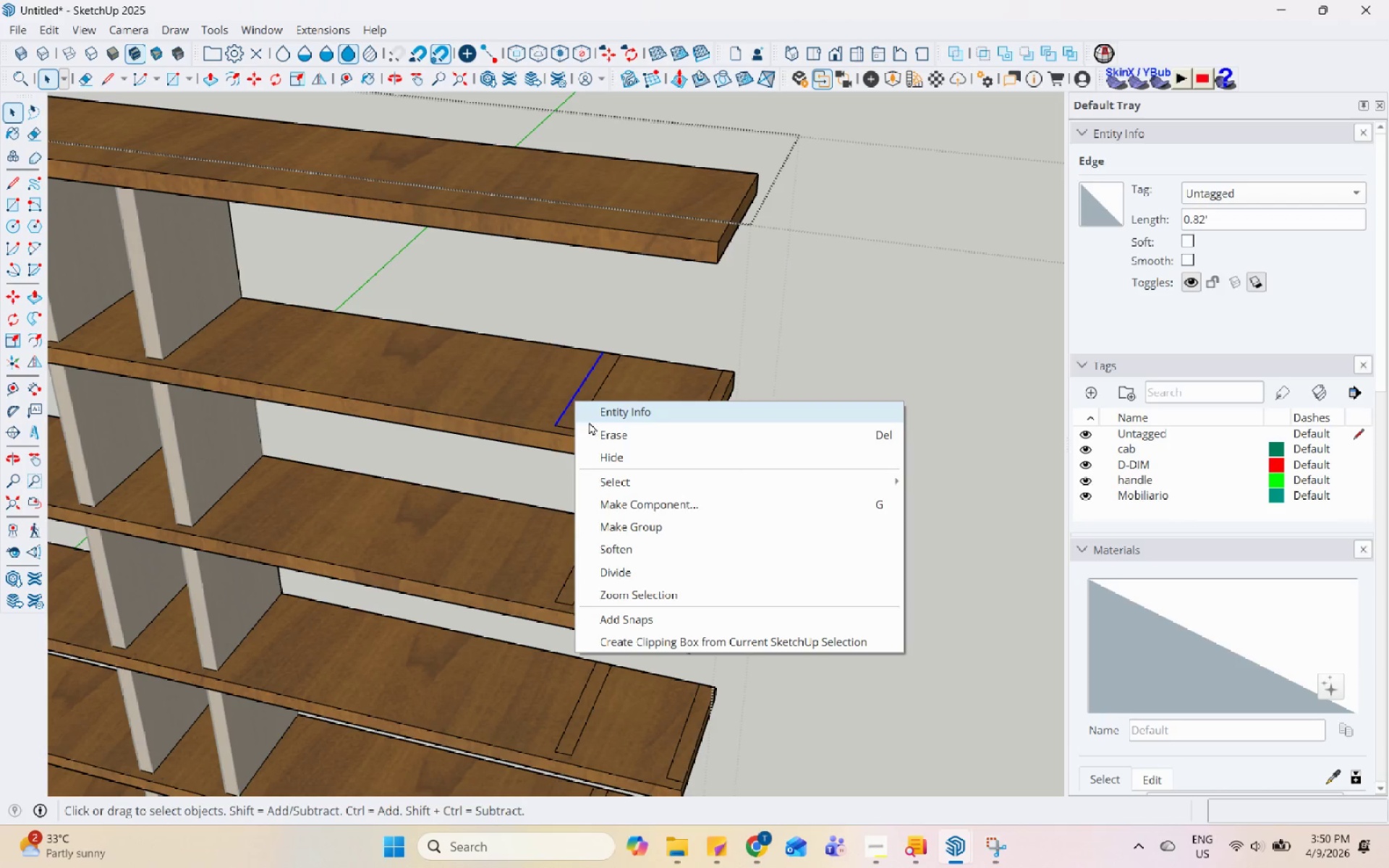 
left_click([598, 433])
 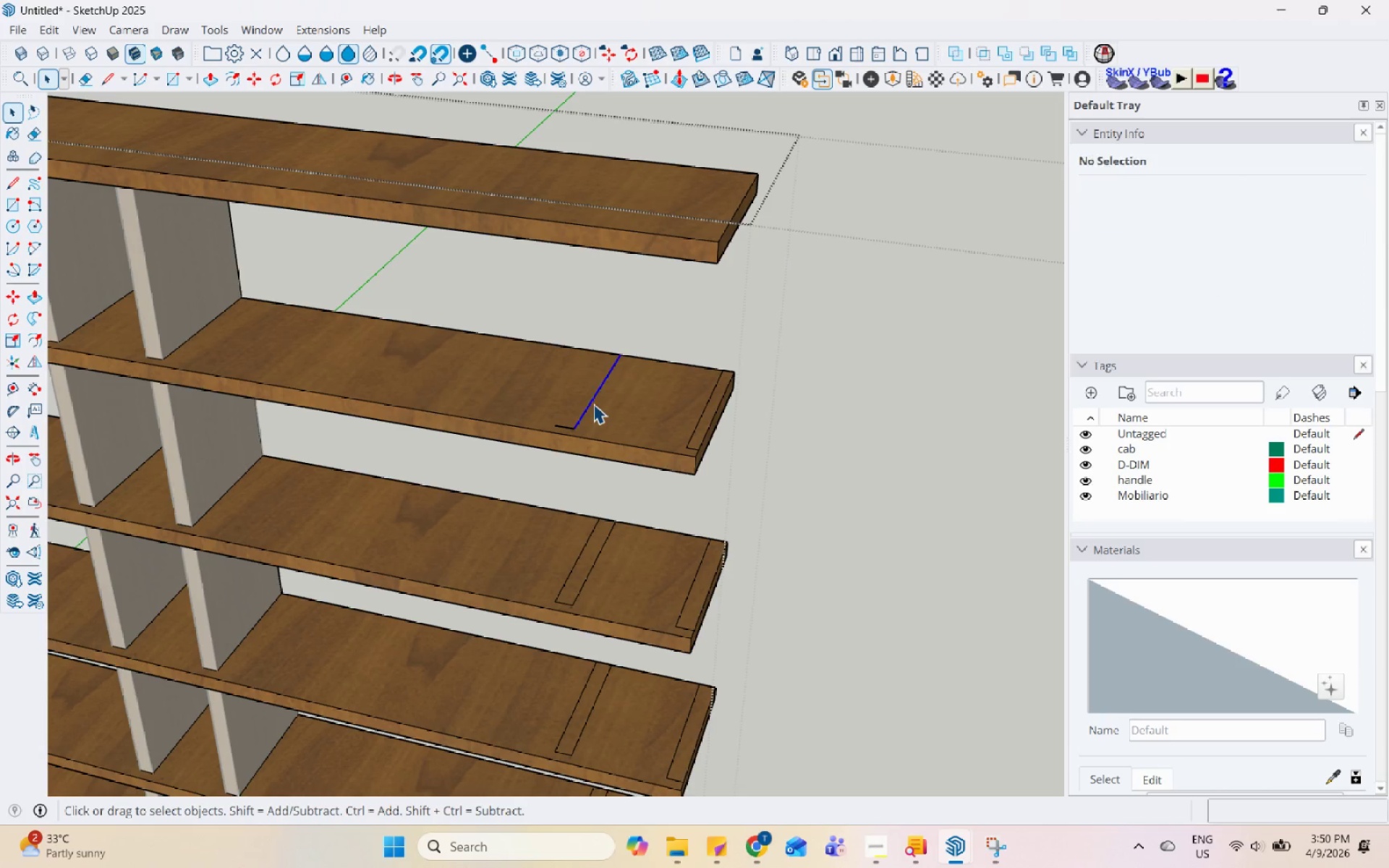 
right_click([593, 404])
 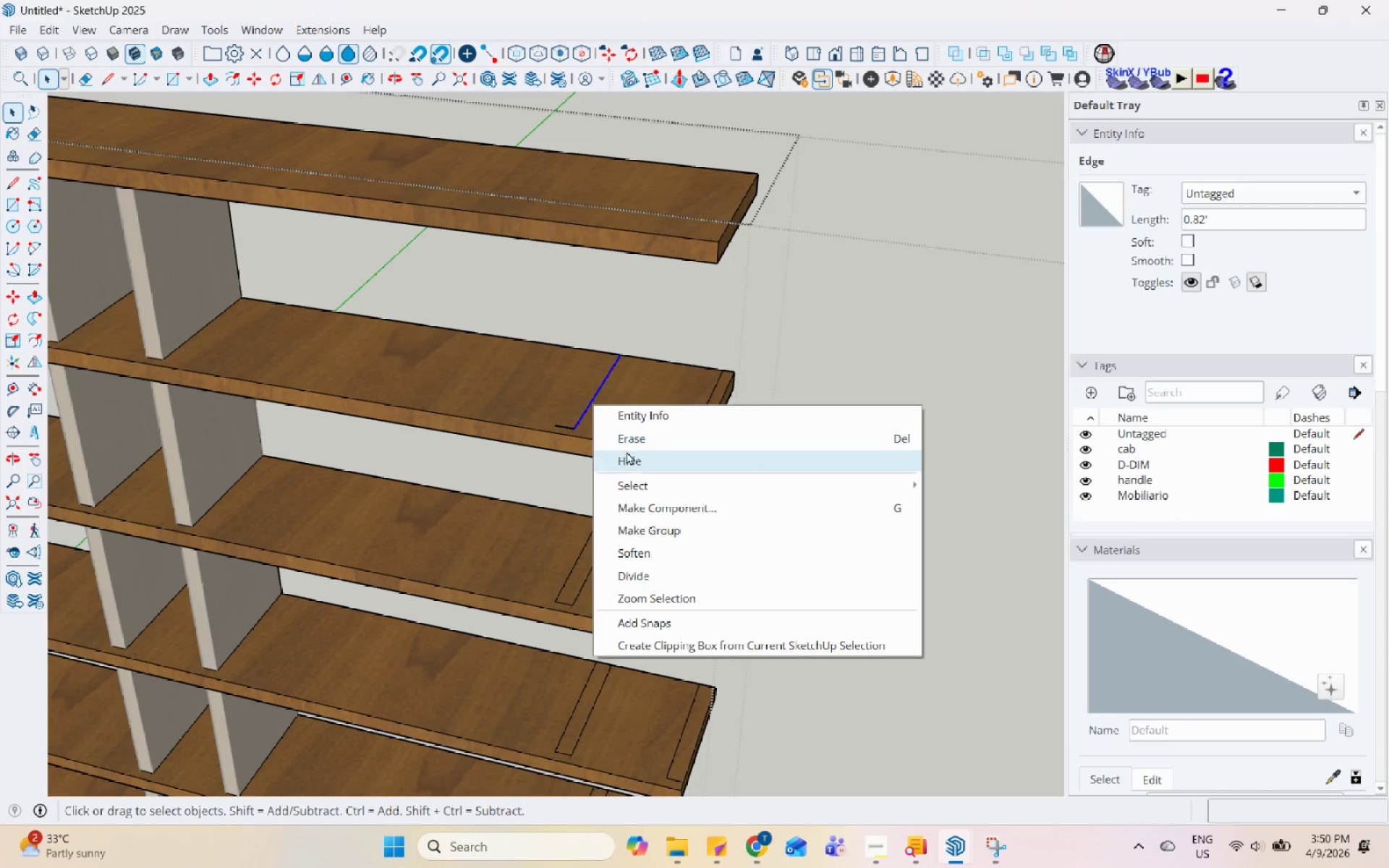 
left_click([627, 453])
 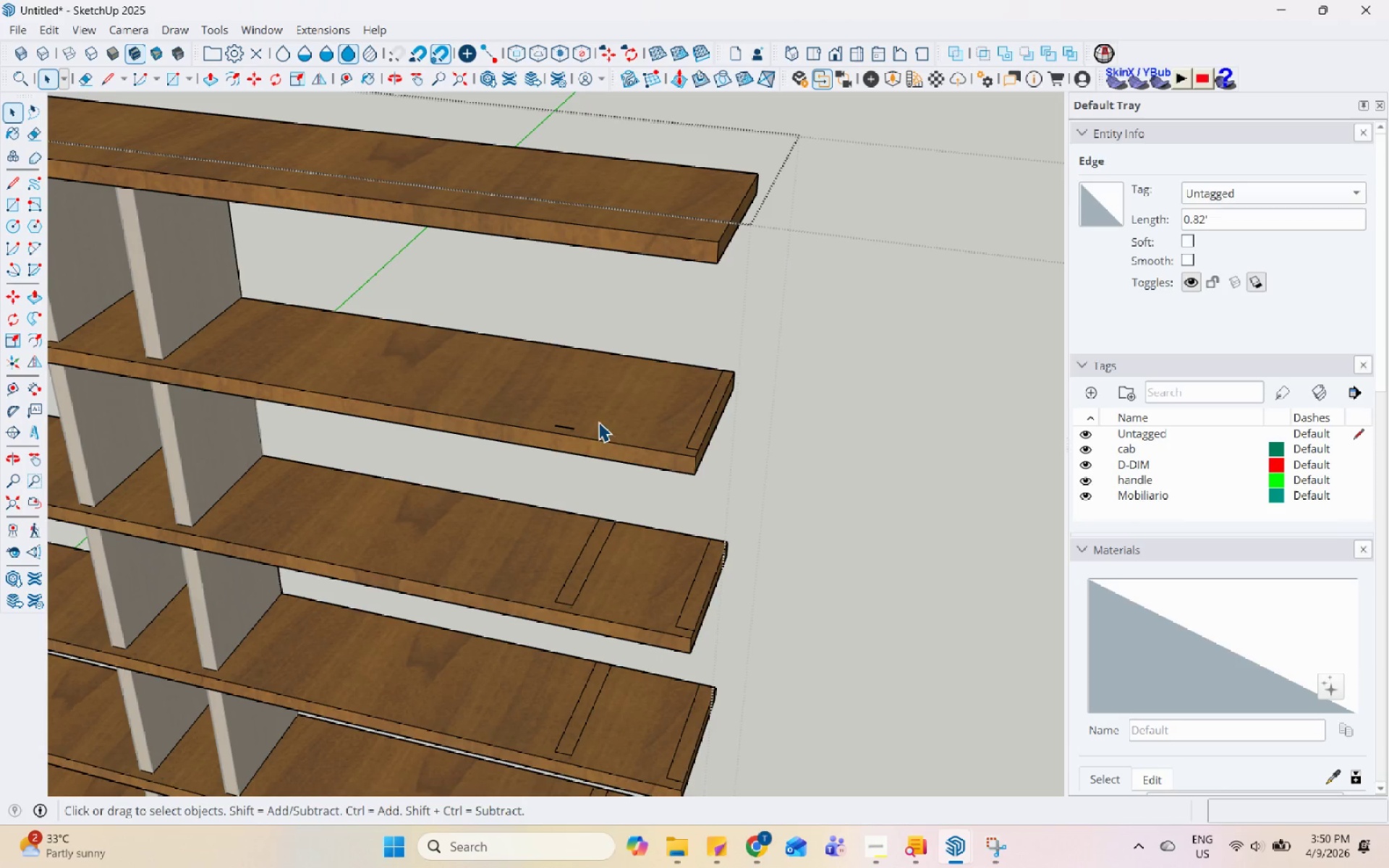 
key(Control+Z)
 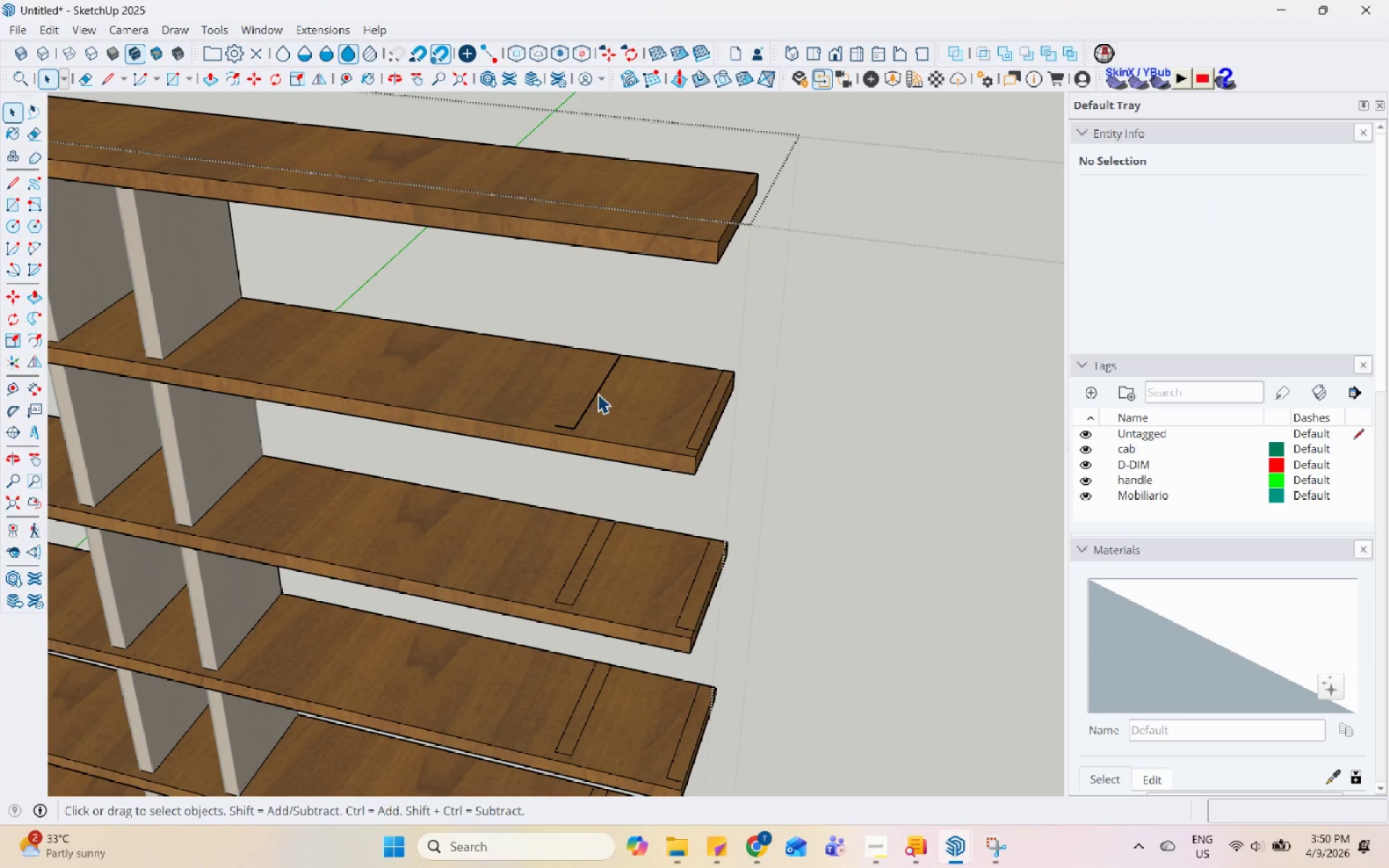 
right_click([598, 393])
 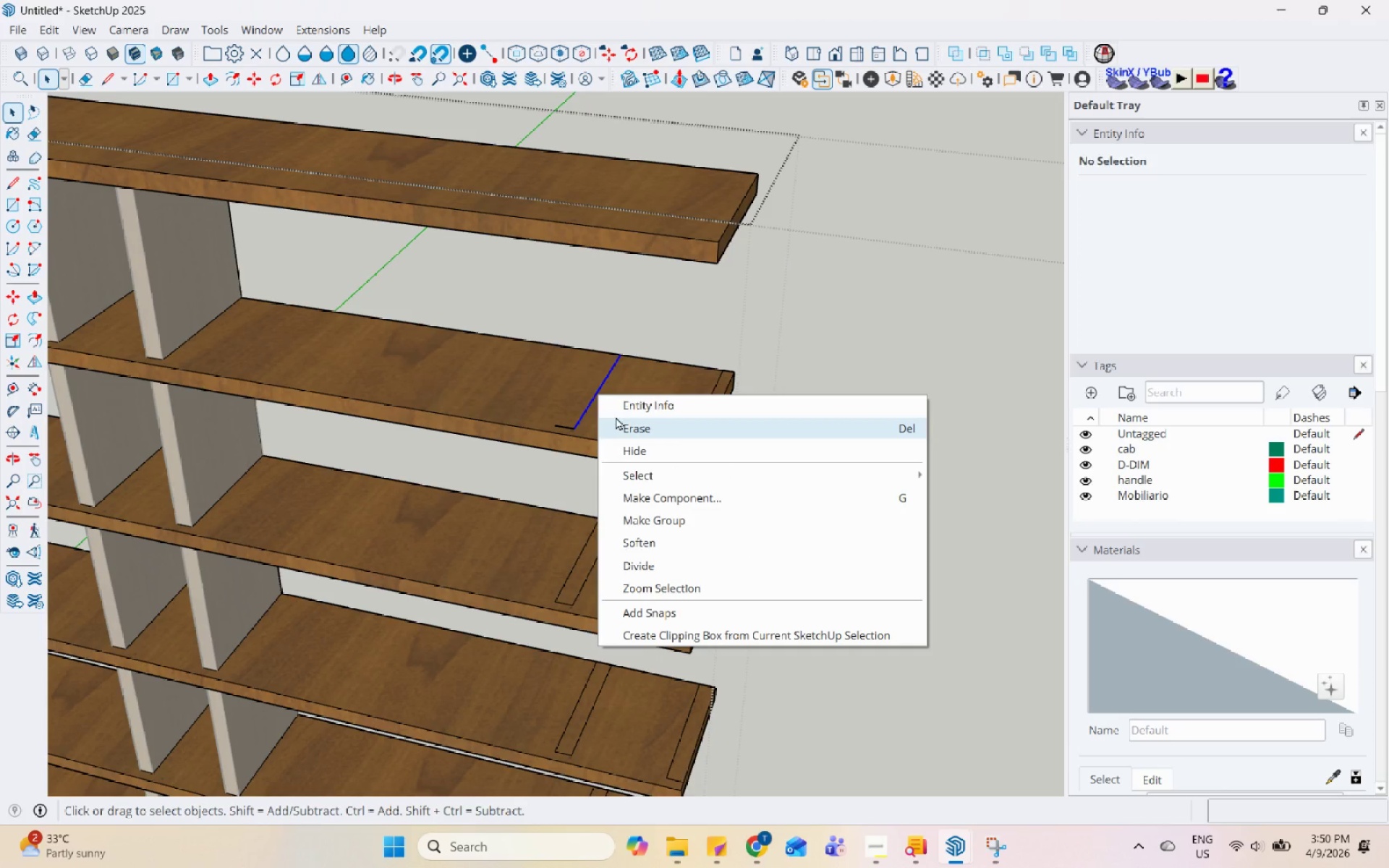 
left_click([619, 420])
 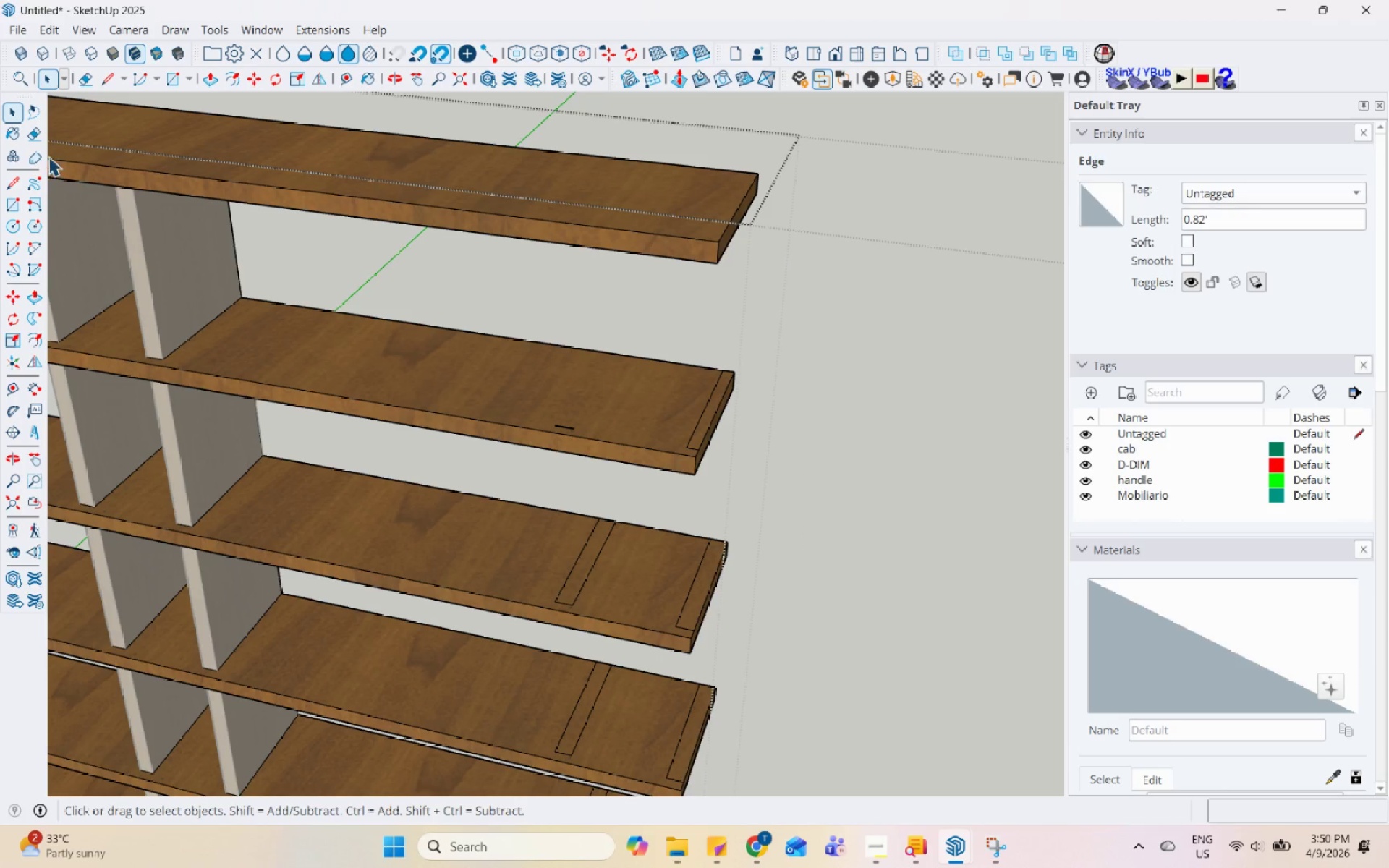 
left_click([38, 136])
 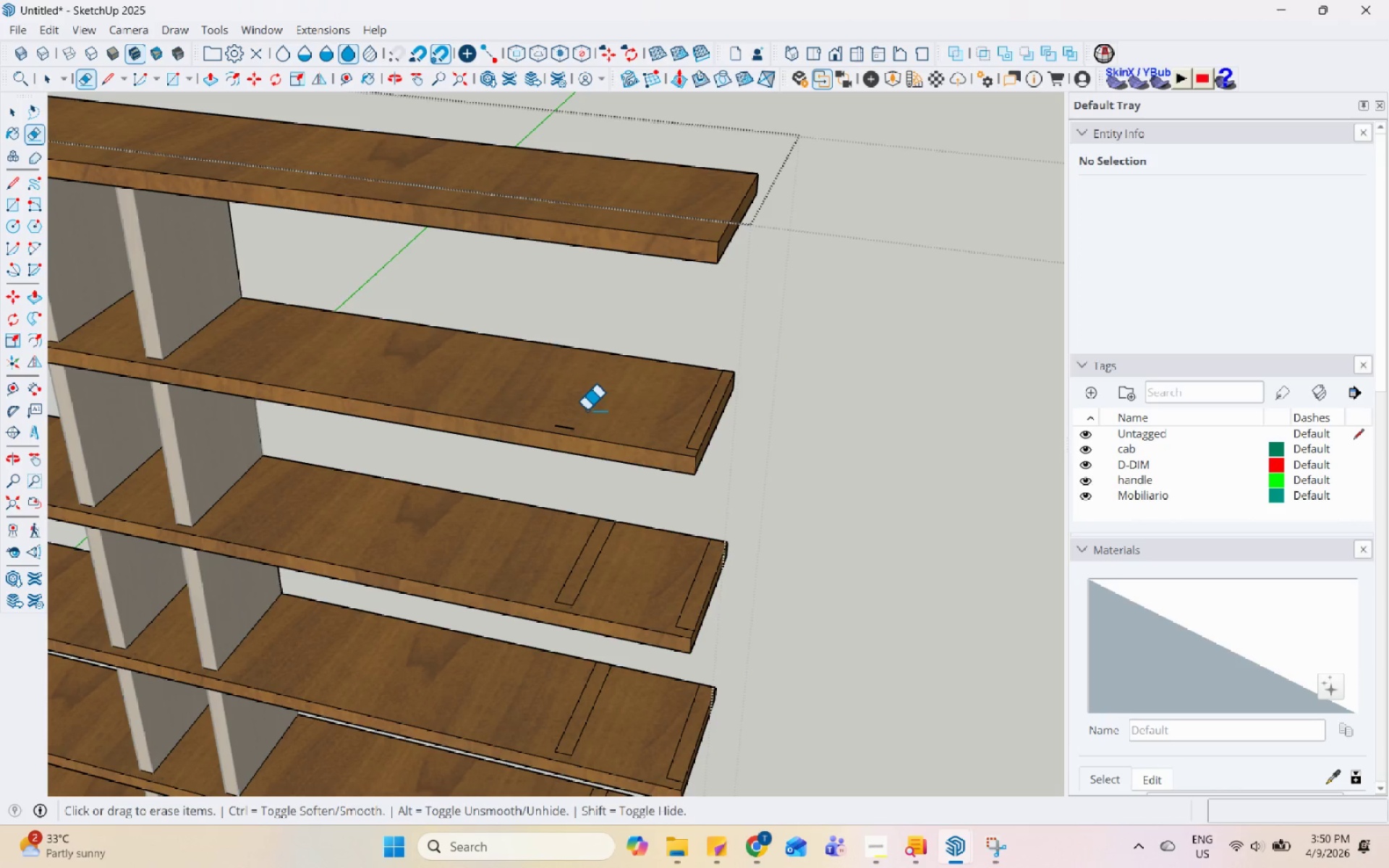 
wait(31.33)
 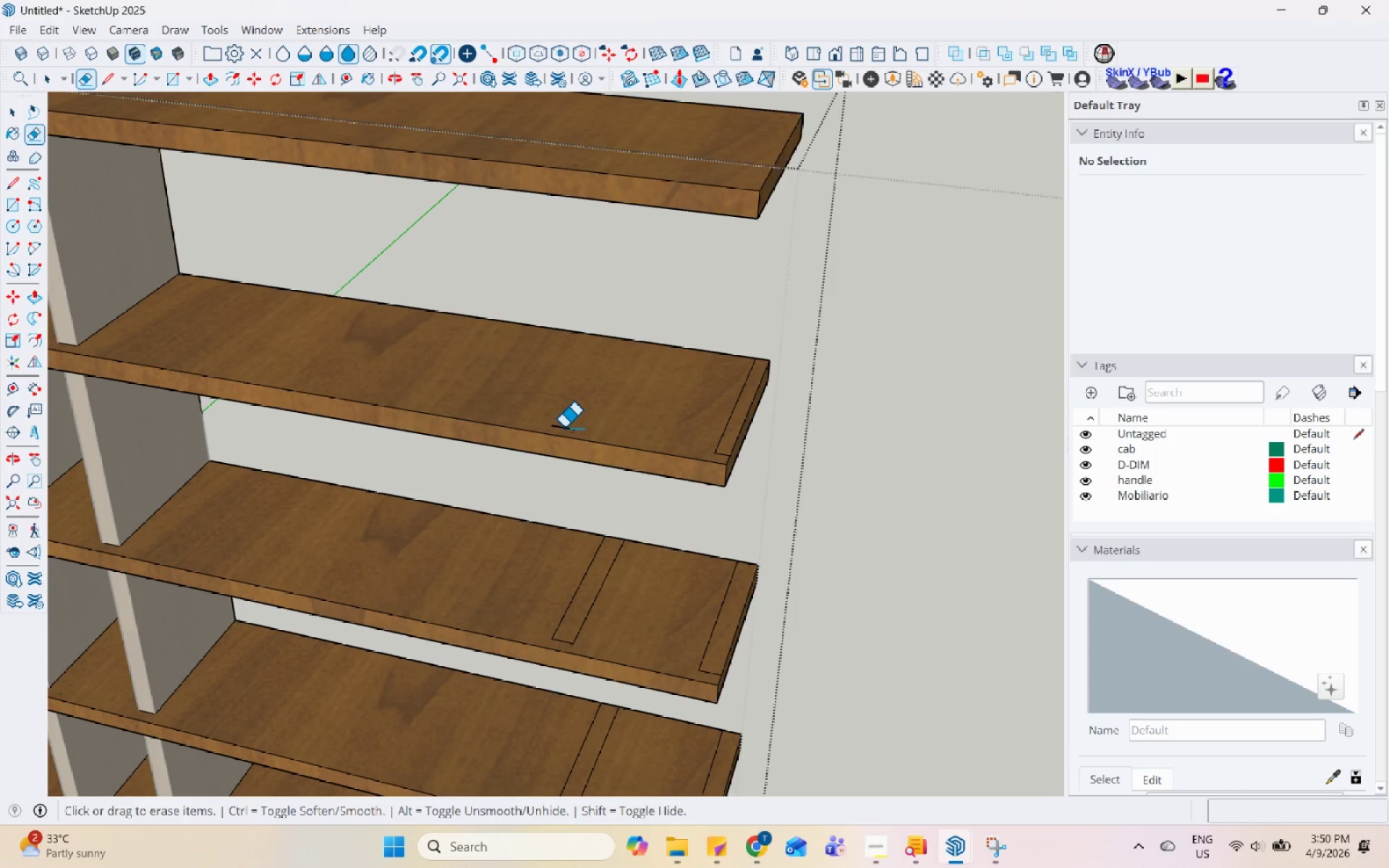 
left_click([564, 427])
 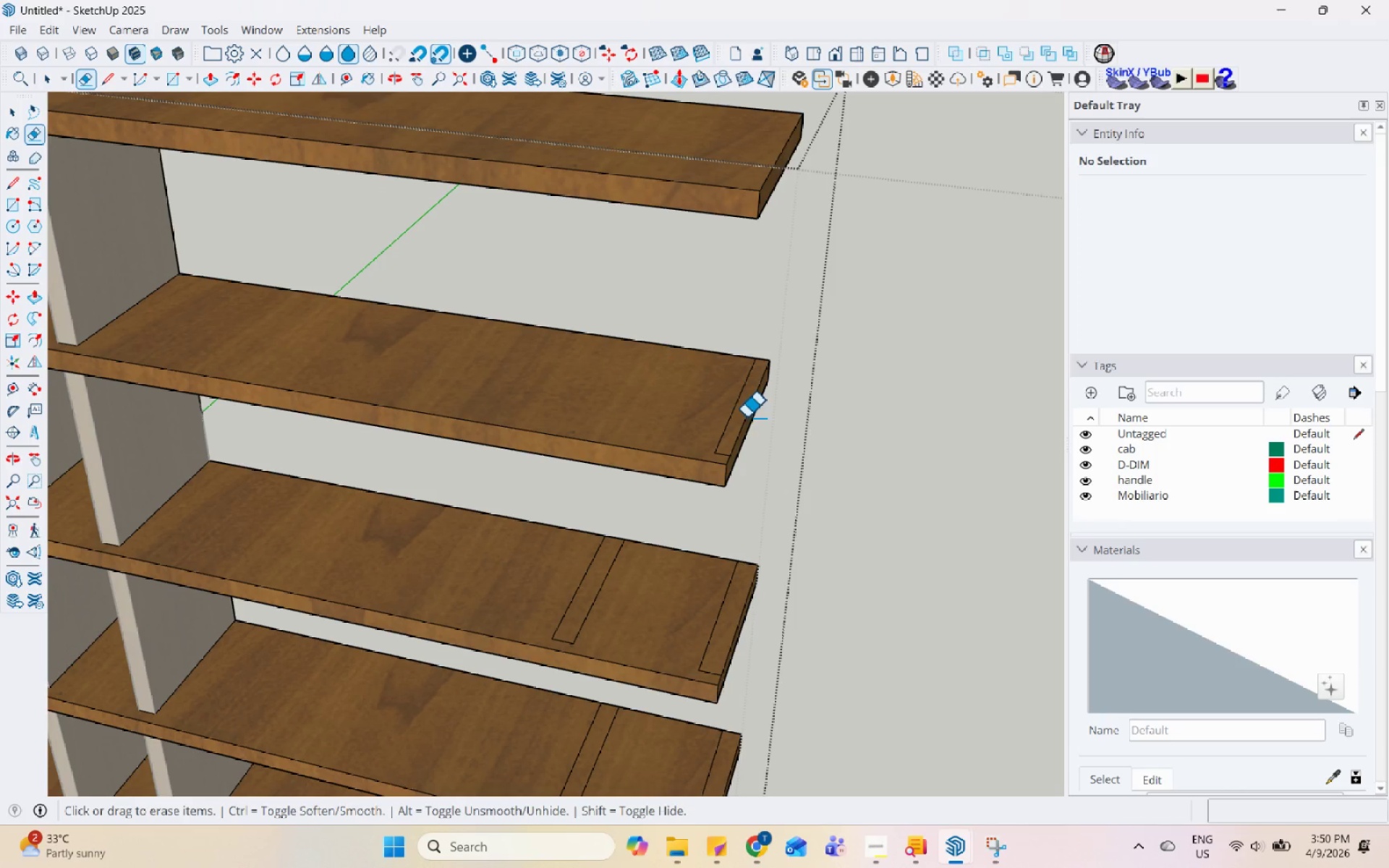 
scroll: coordinate [568, 427], scroll_direction: up, amount: 2.0
 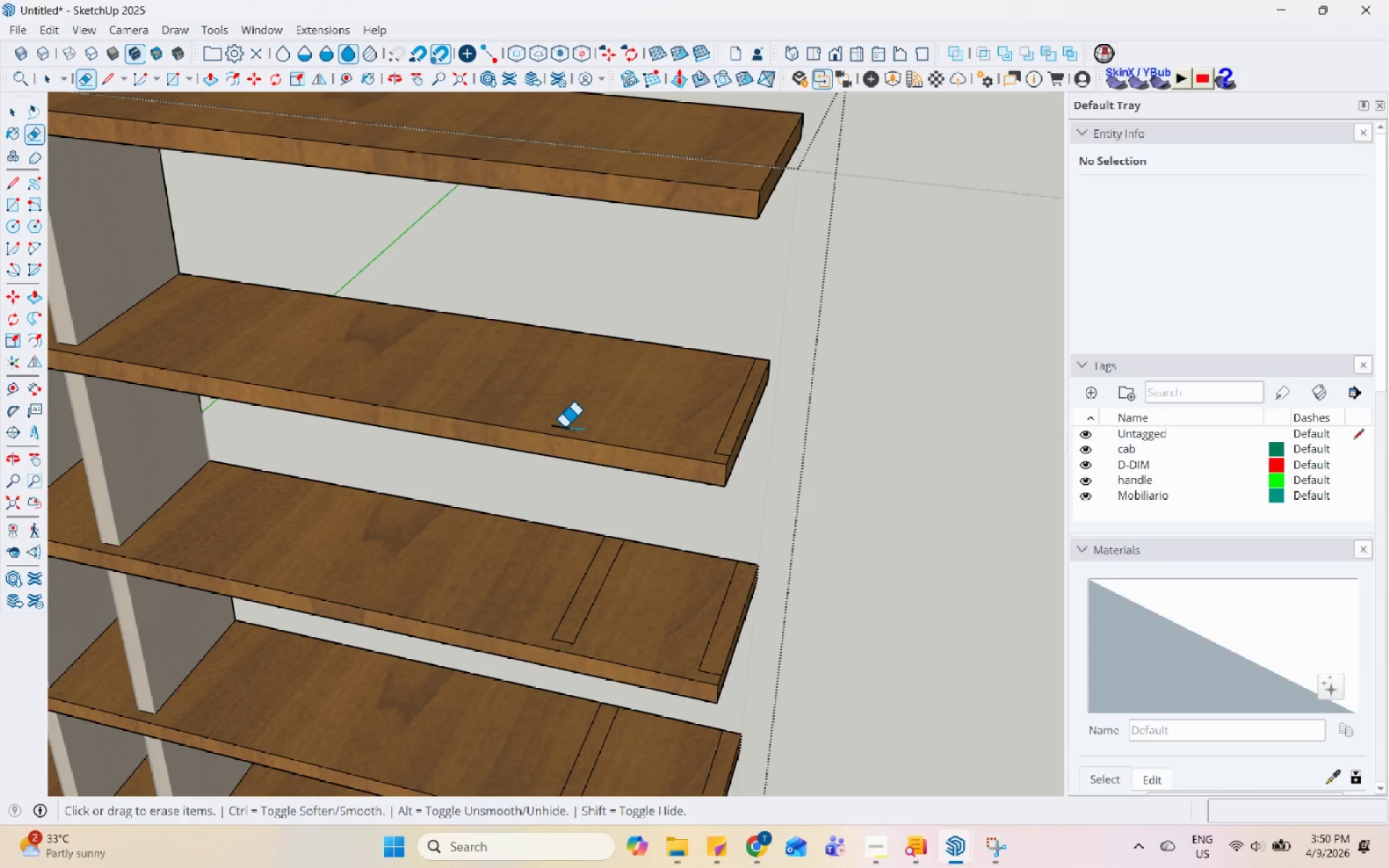 
left_click([733, 410])
 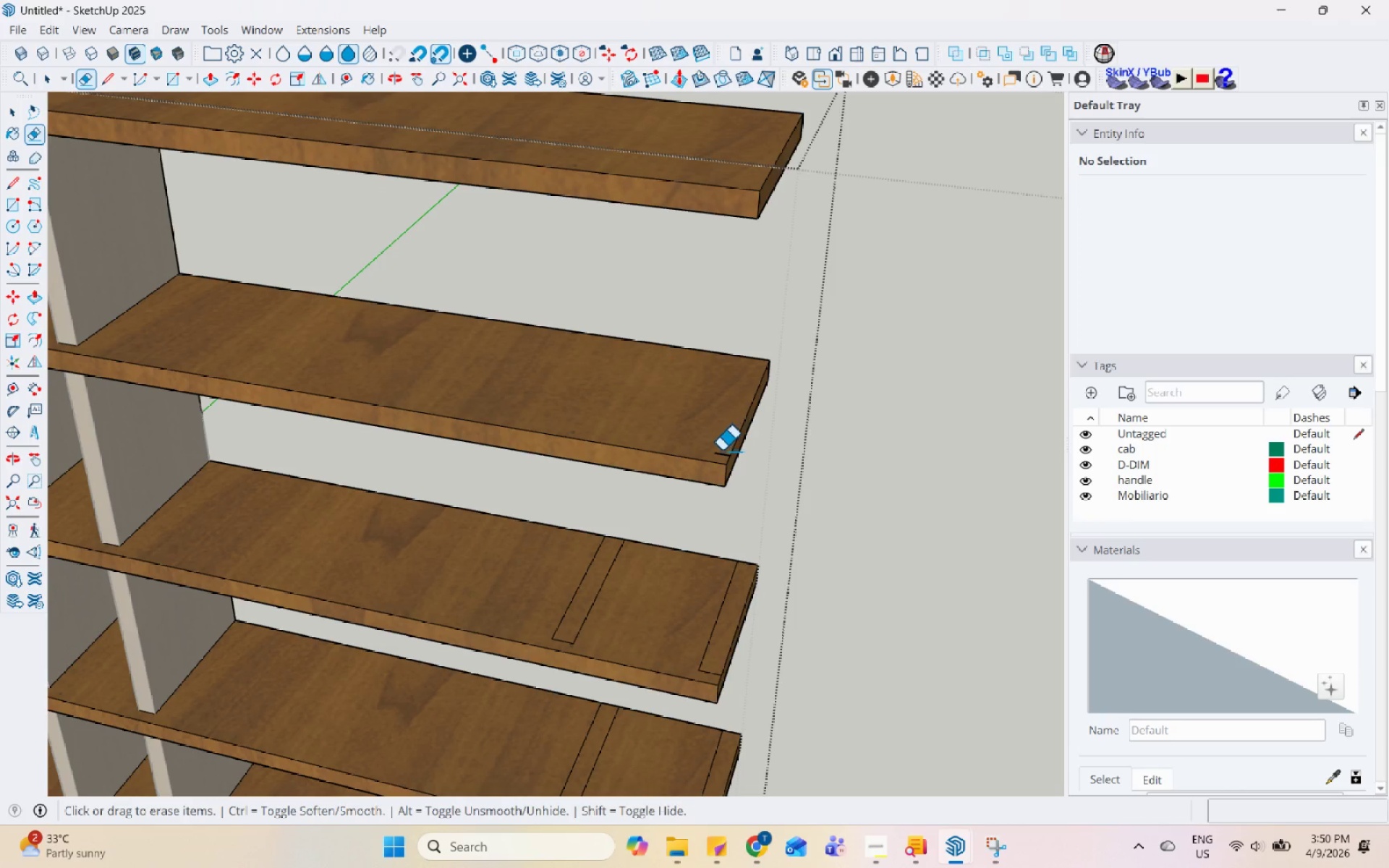 
left_click([721, 453])
 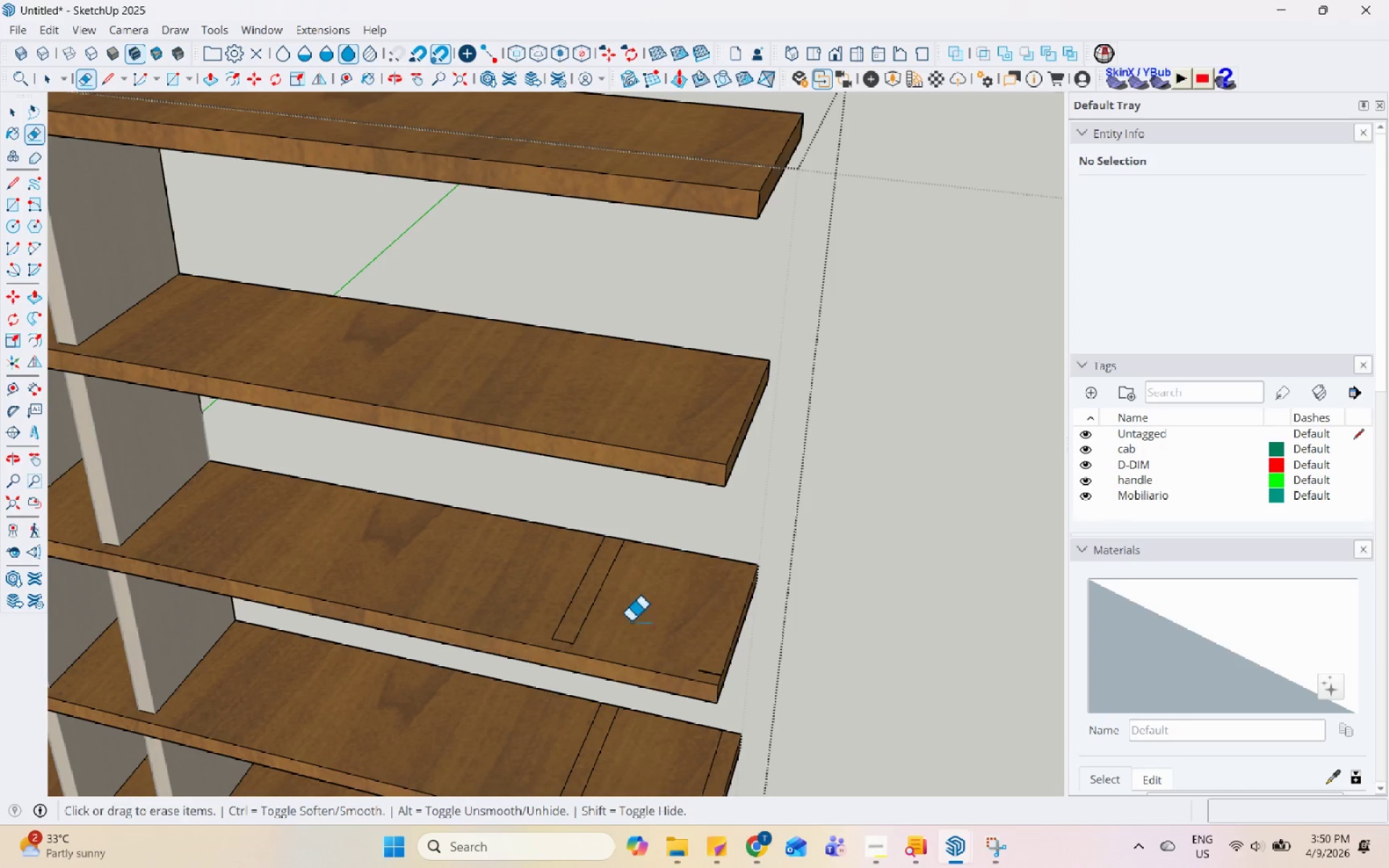 
left_click([591, 601])
 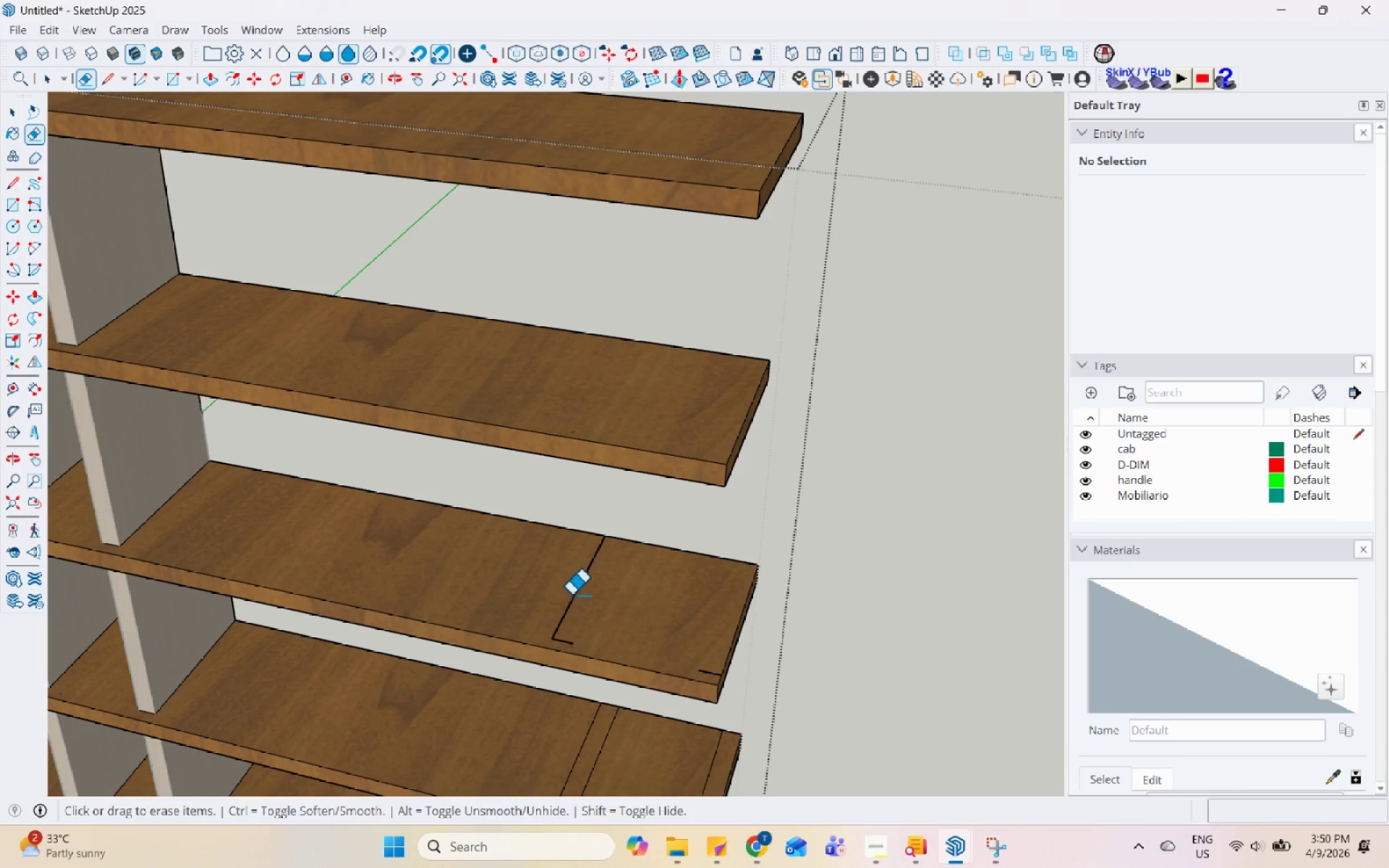 
double_click([574, 597])
 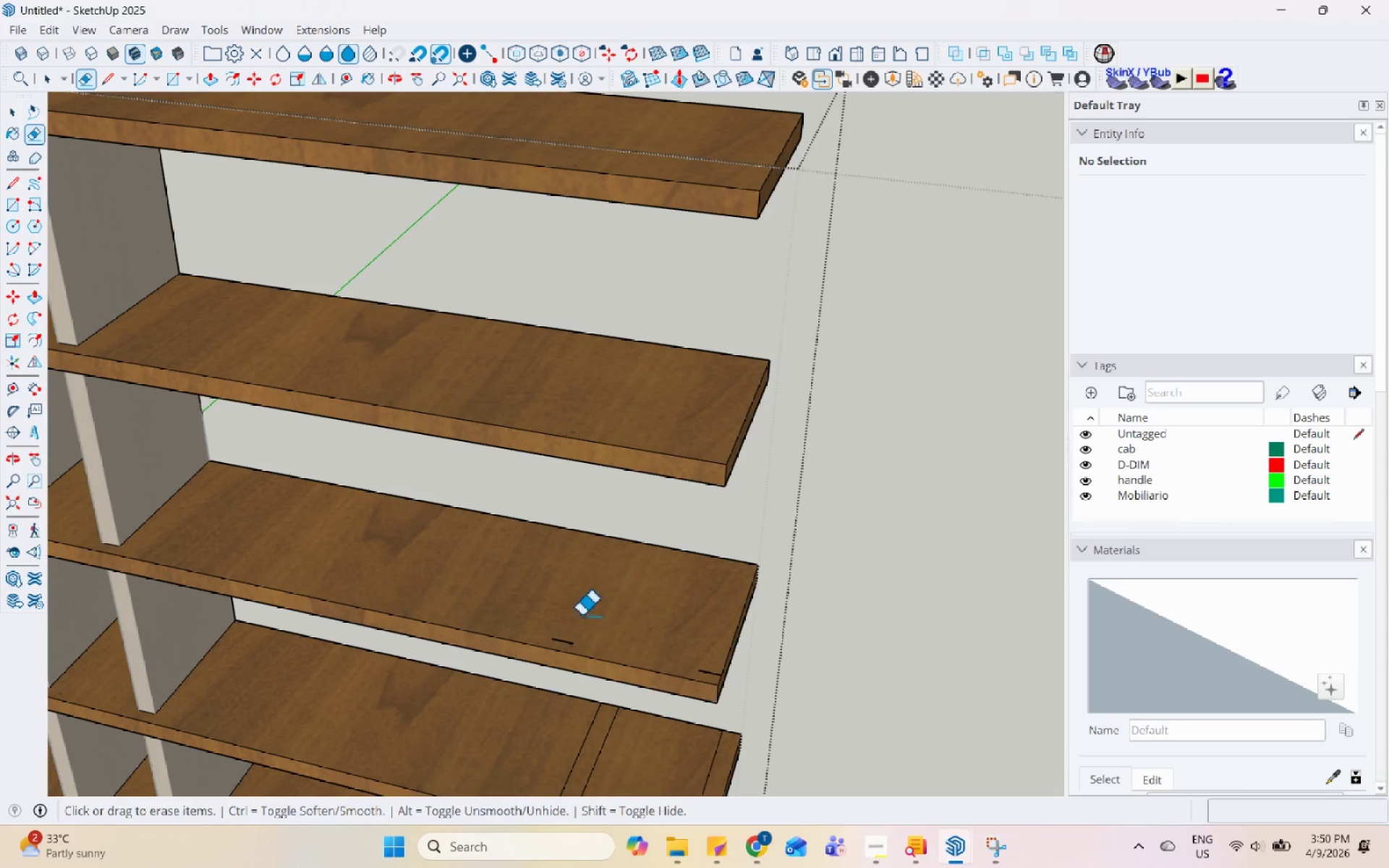 
left_click([562, 638])
 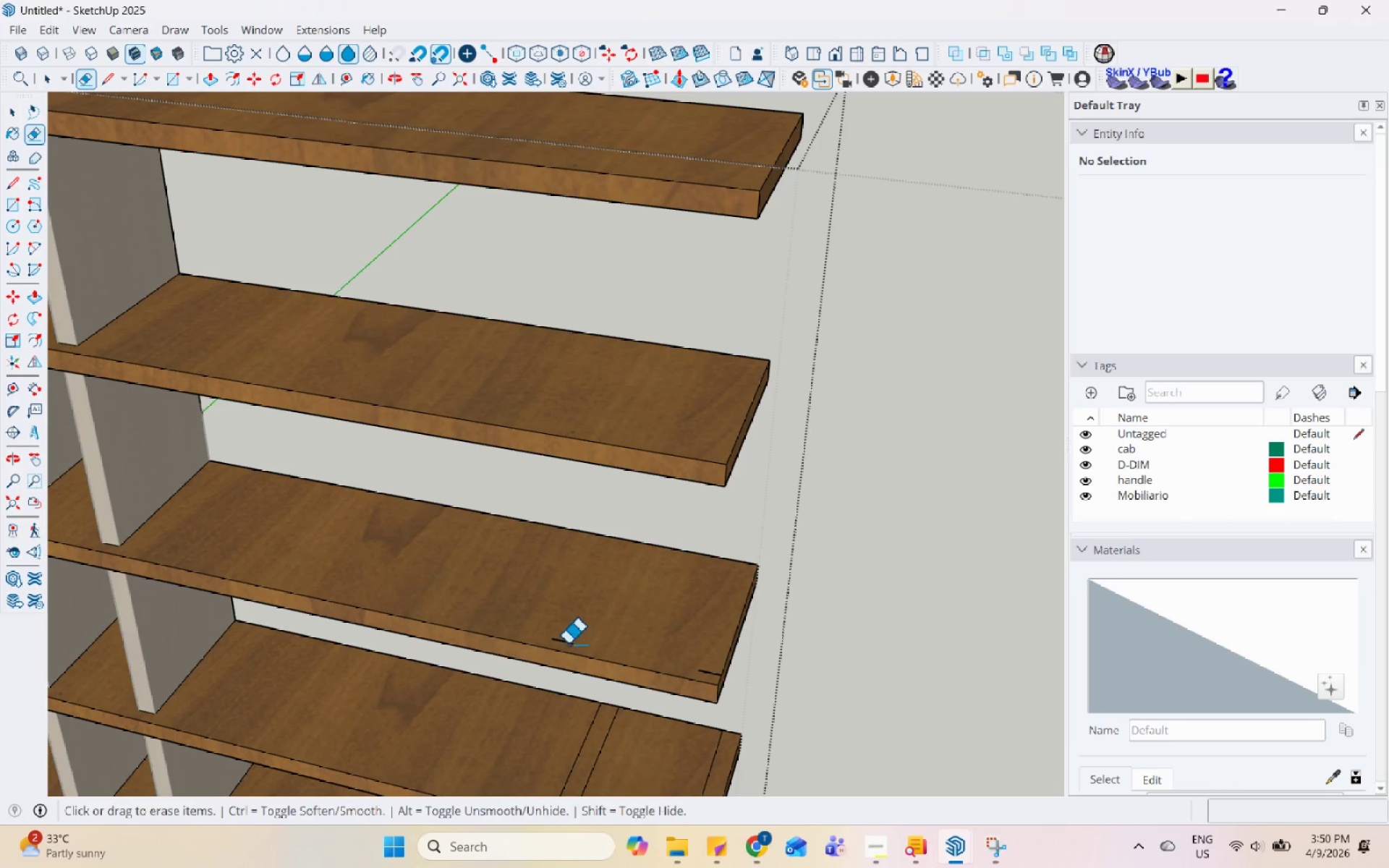 
left_click([567, 642])
 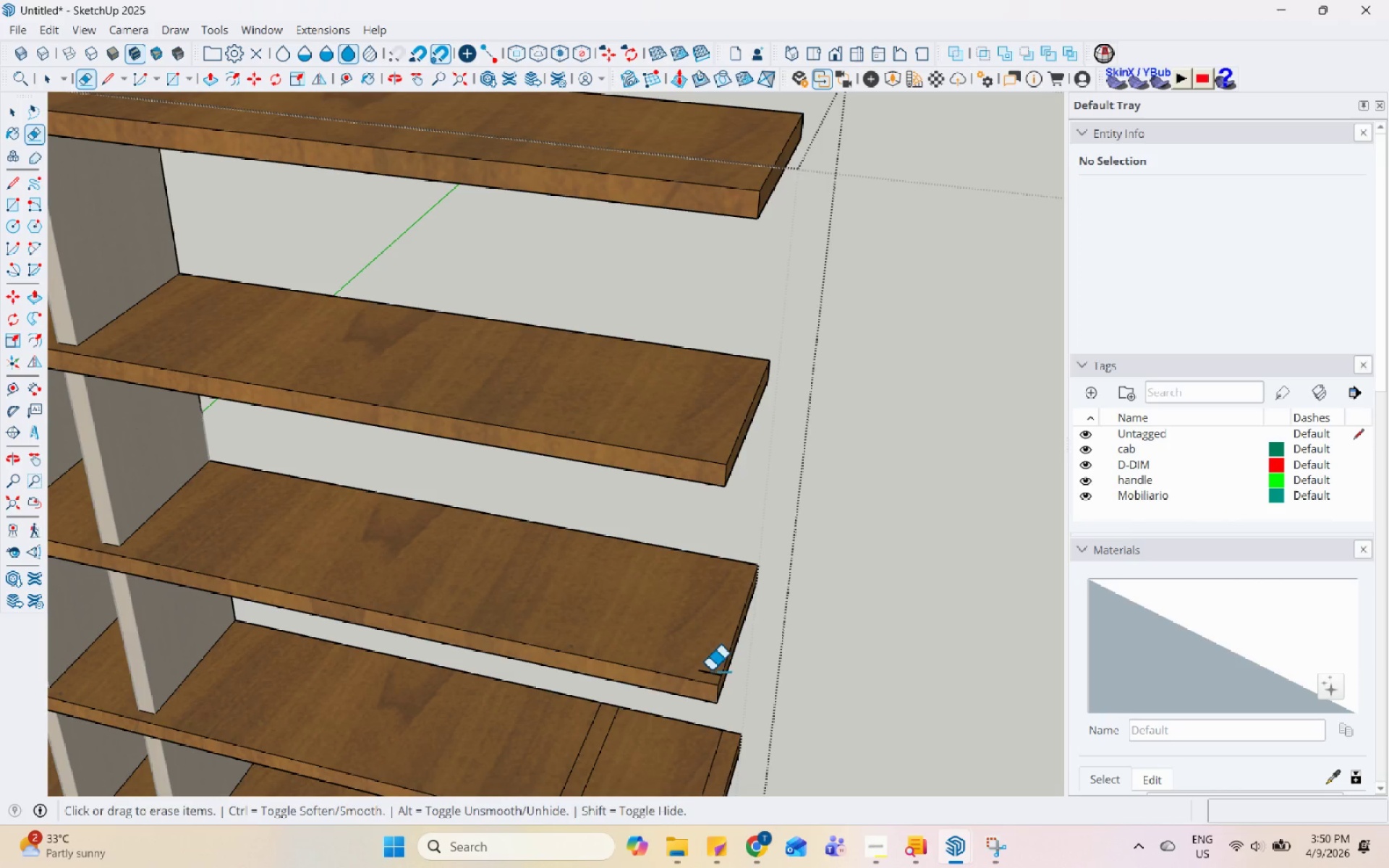 
scroll: coordinate [657, 603], scroll_direction: up, amount: 3.0
 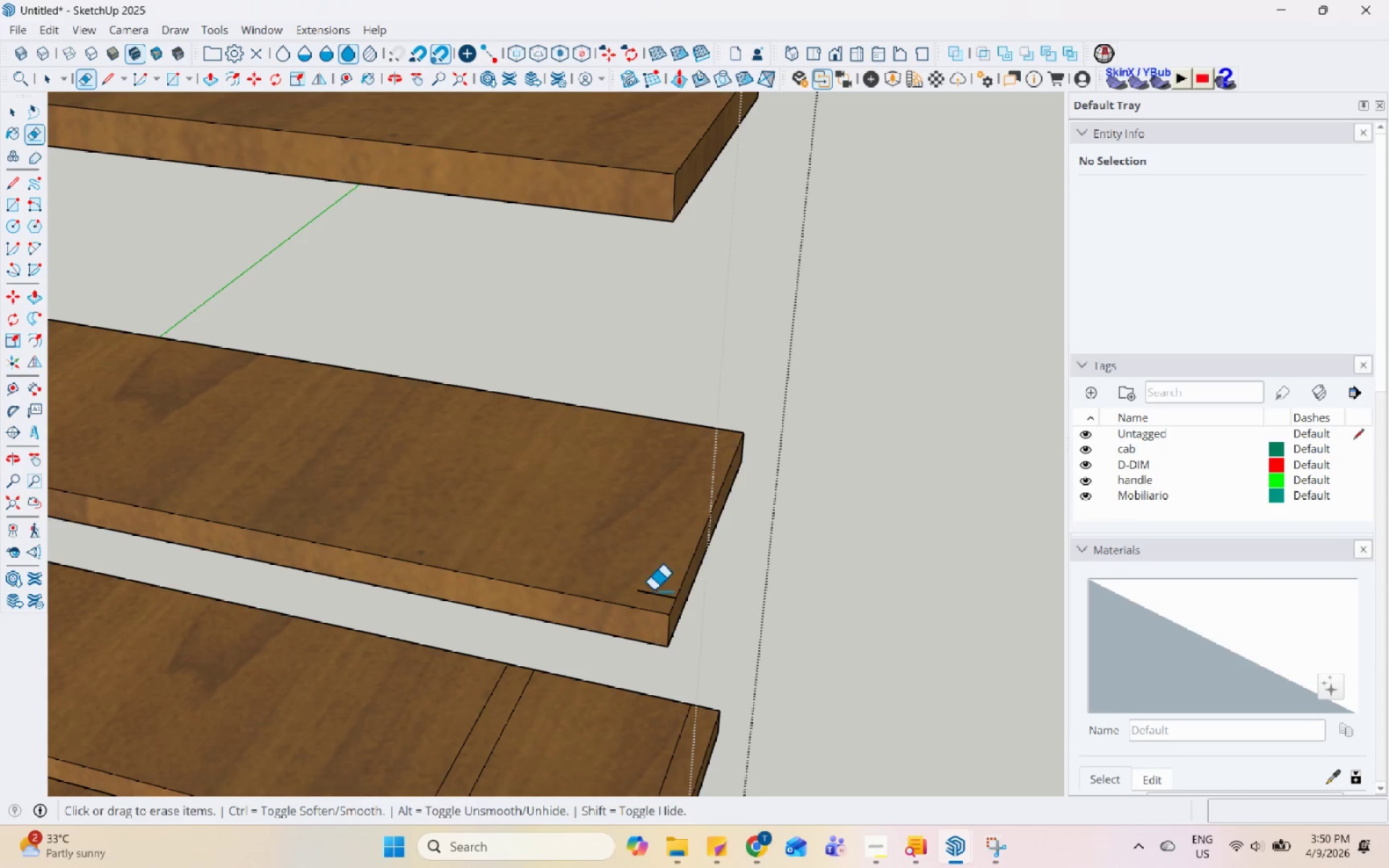 
left_click([650, 564])
 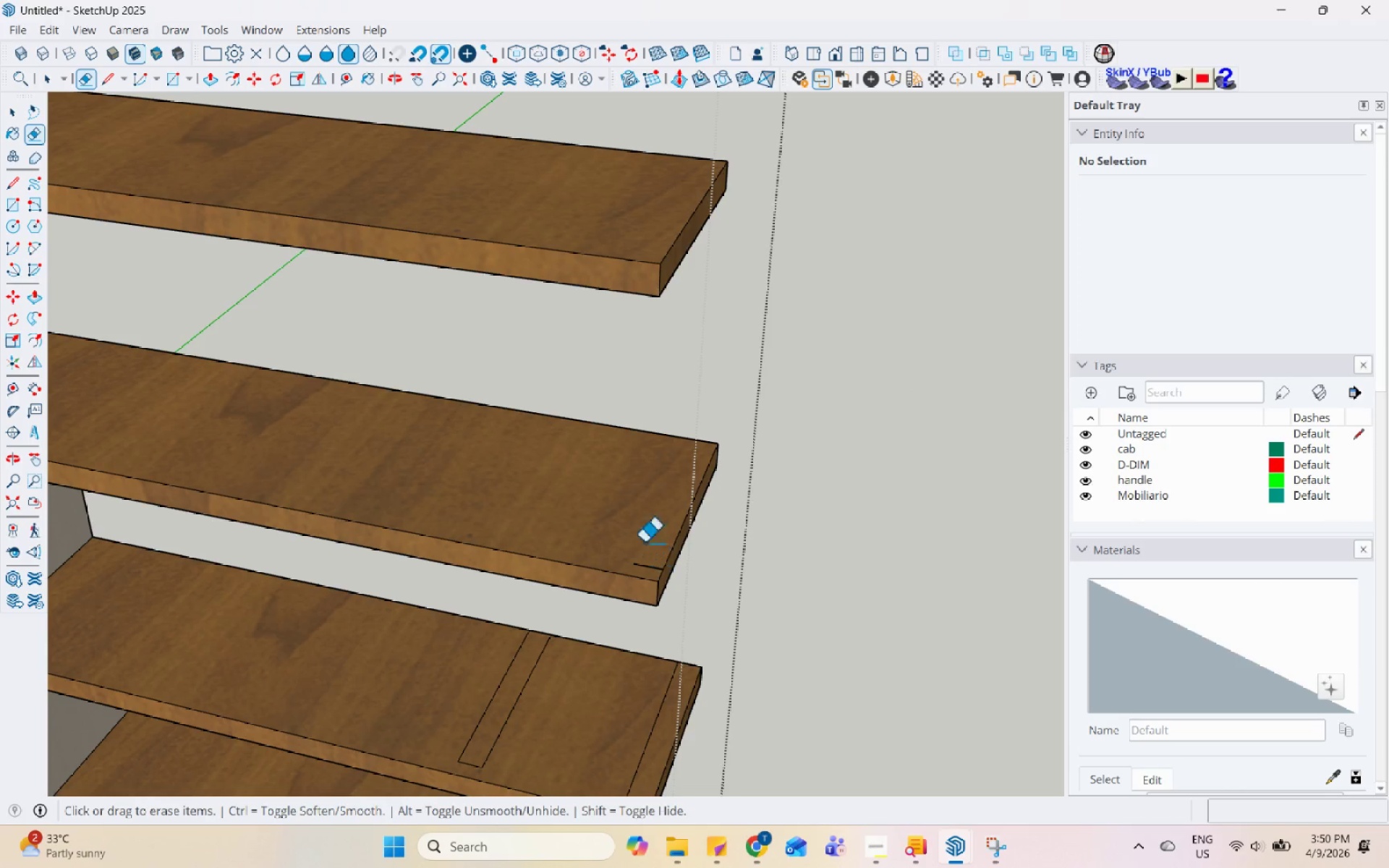 
scroll: coordinate [647, 571], scroll_direction: down, amount: 2.0
 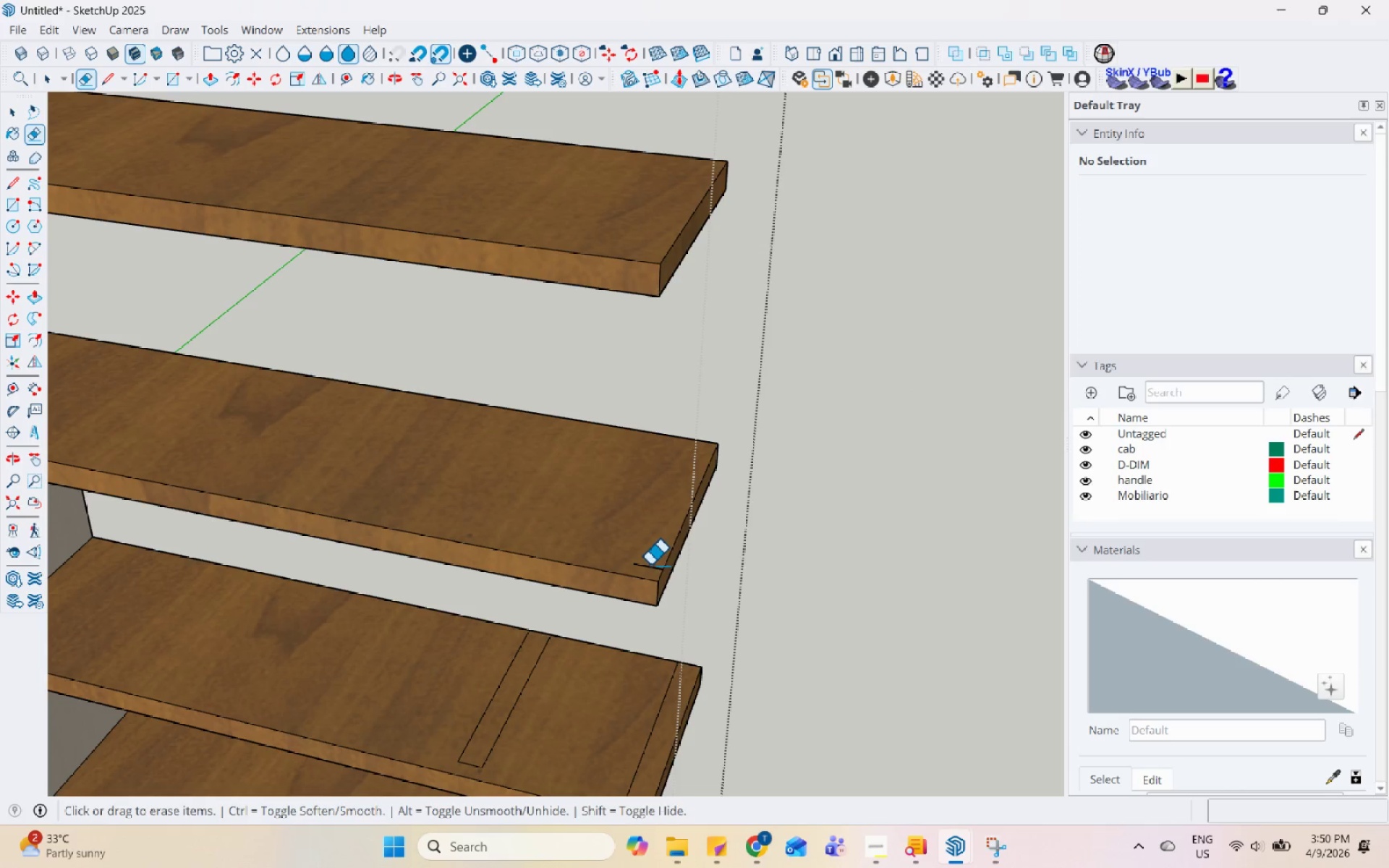 
left_click([642, 545])
 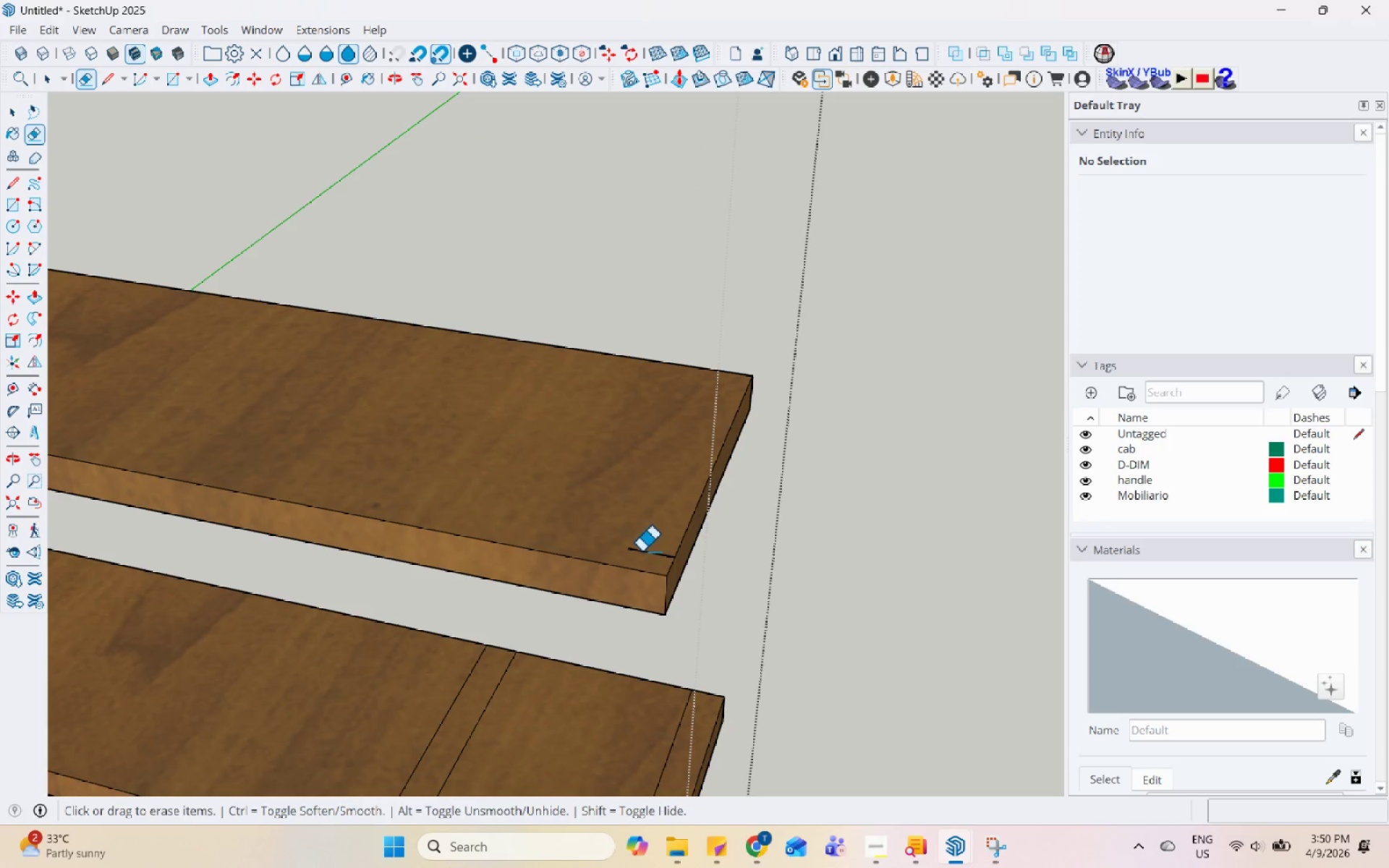 
scroll: coordinate [639, 540], scroll_direction: up, amount: 3.0
 